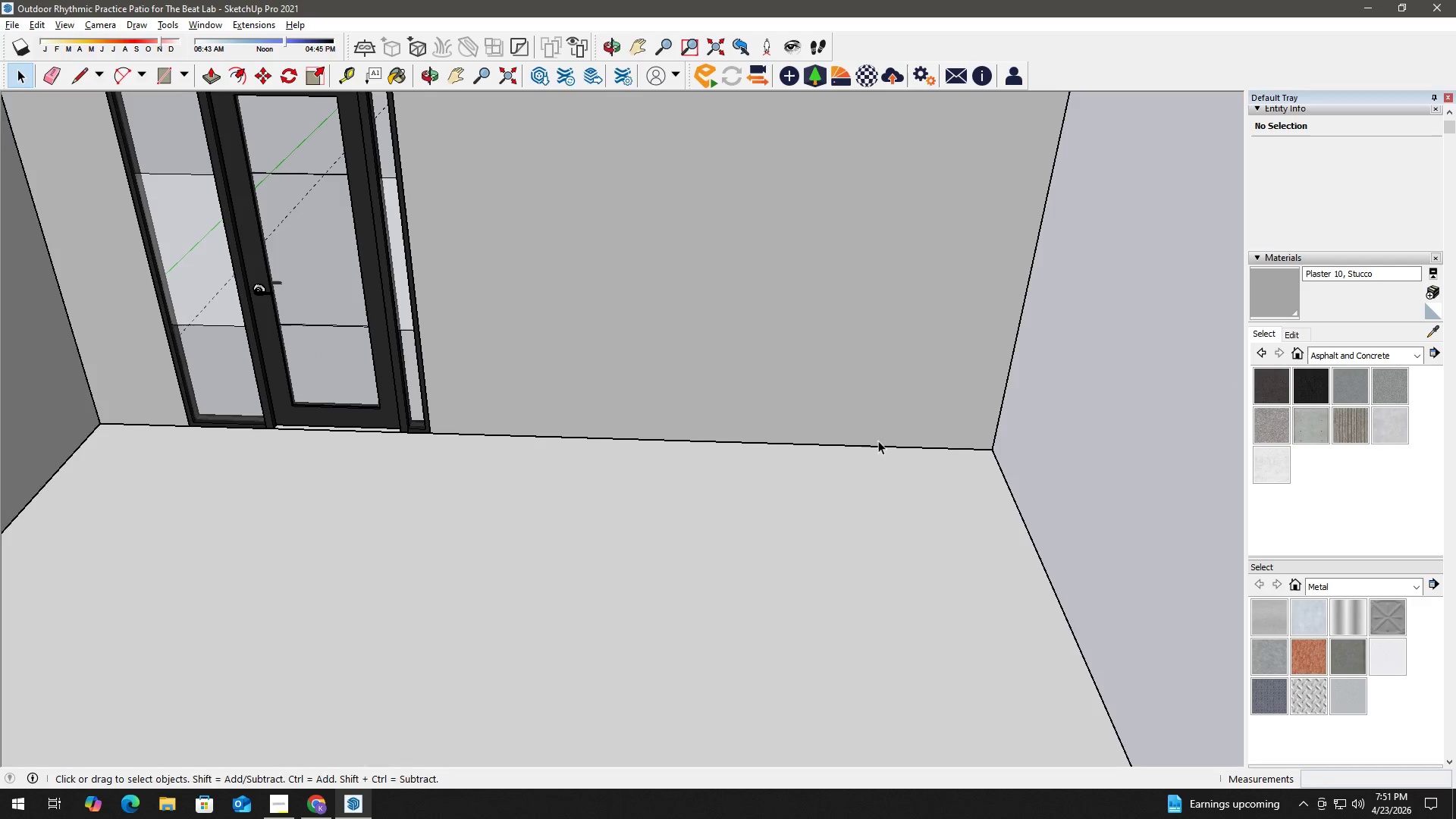 
left_click_drag(start_coordinate=[903, 457], to_coordinate=[662, 447])
 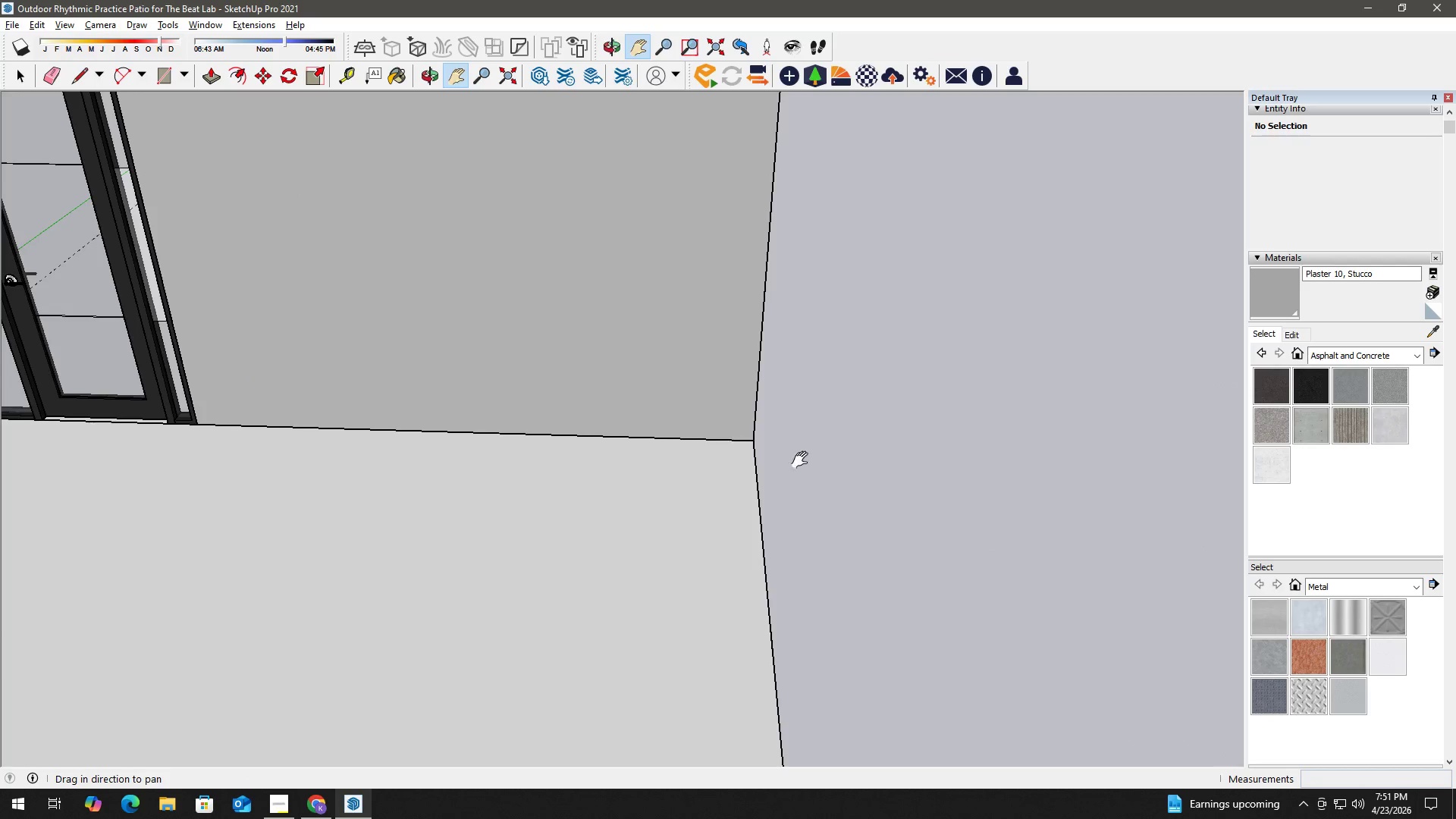 
key(Space)
 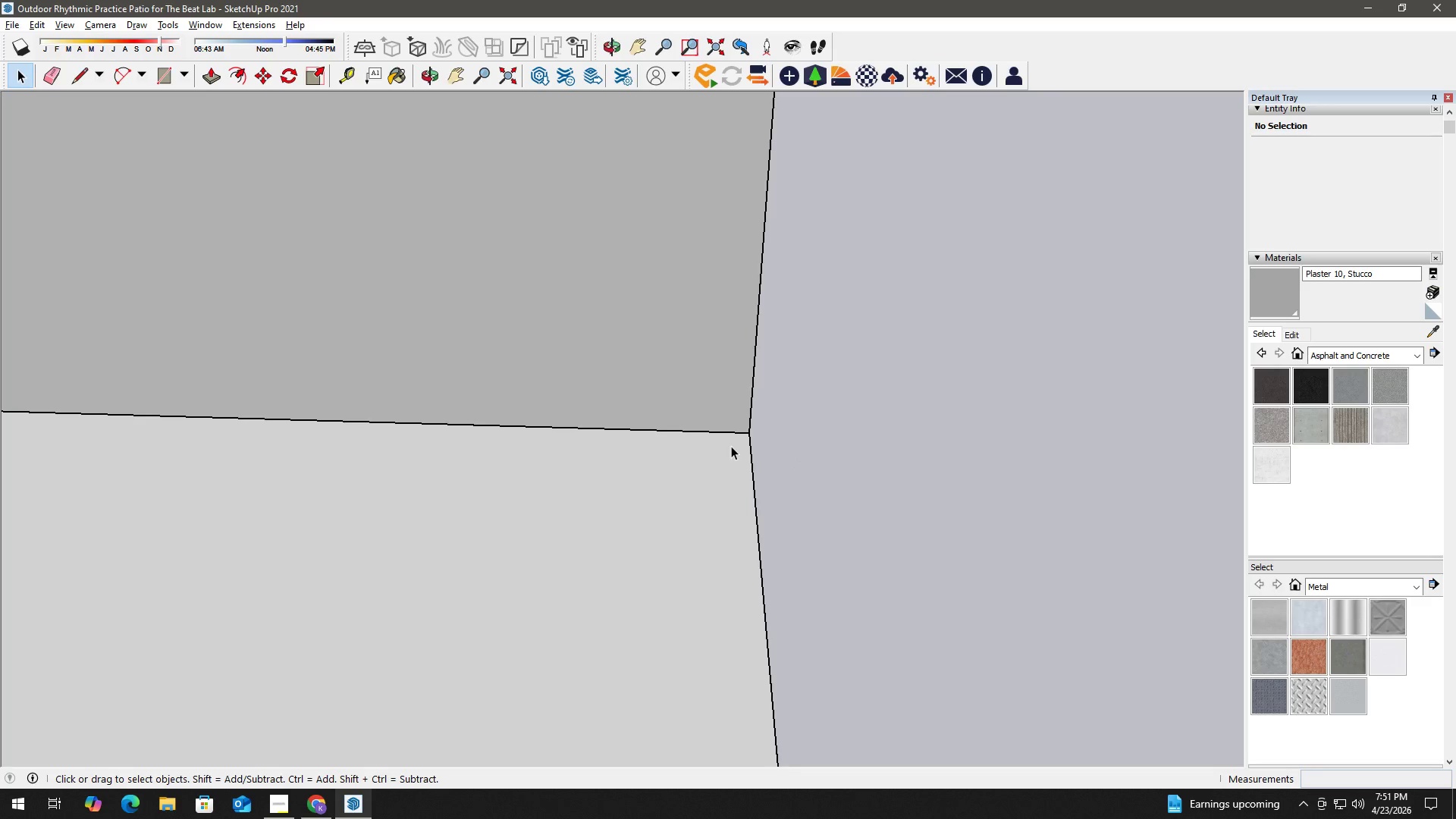 
key(R)
 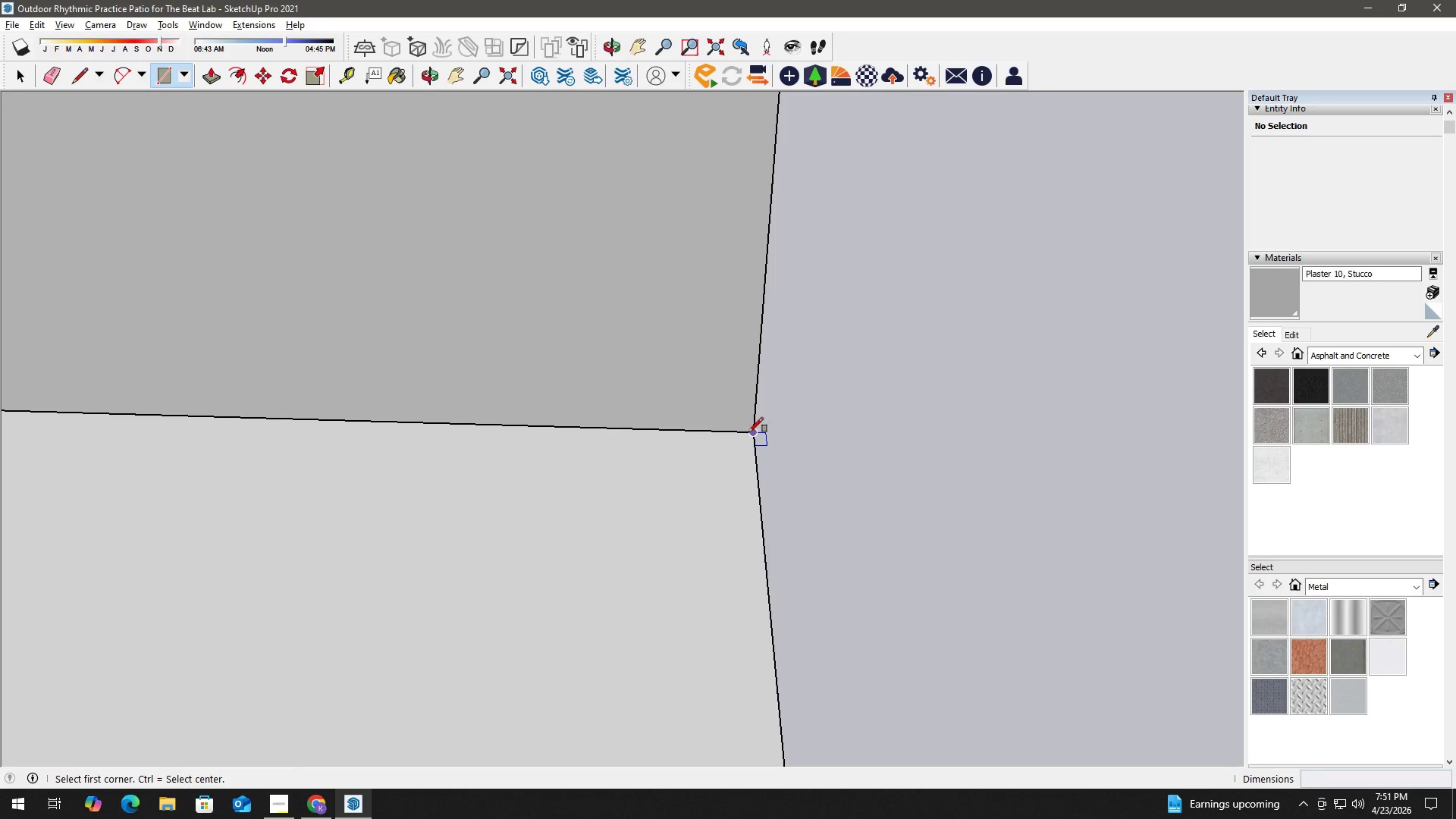 
scroll: coordinate [731, 435], scroll_direction: up, amount: 8.0
 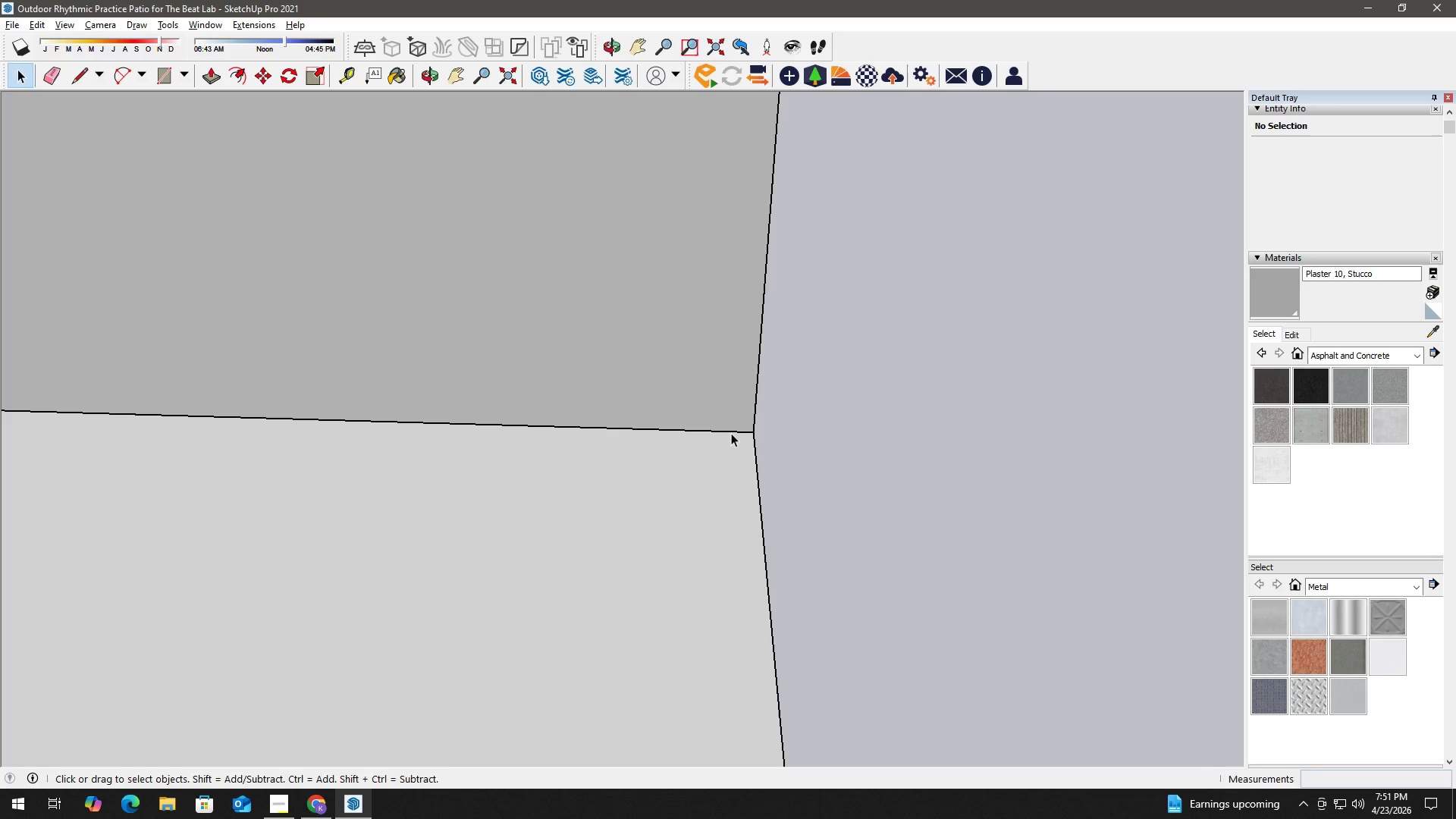 
left_click_drag(start_coordinate=[748, 432], to_coordinate=[742, 438])
 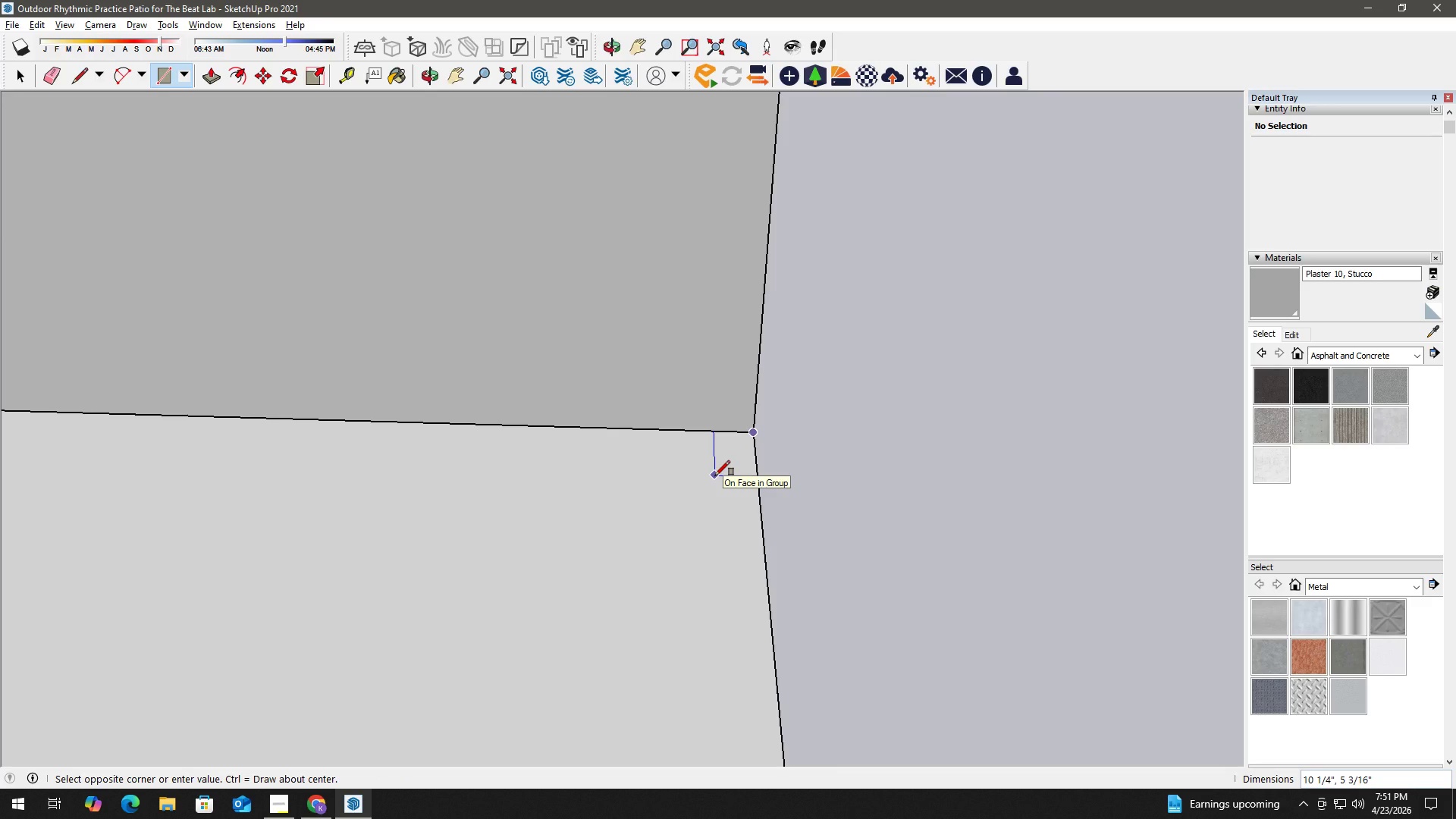 
key(Numpad4)
 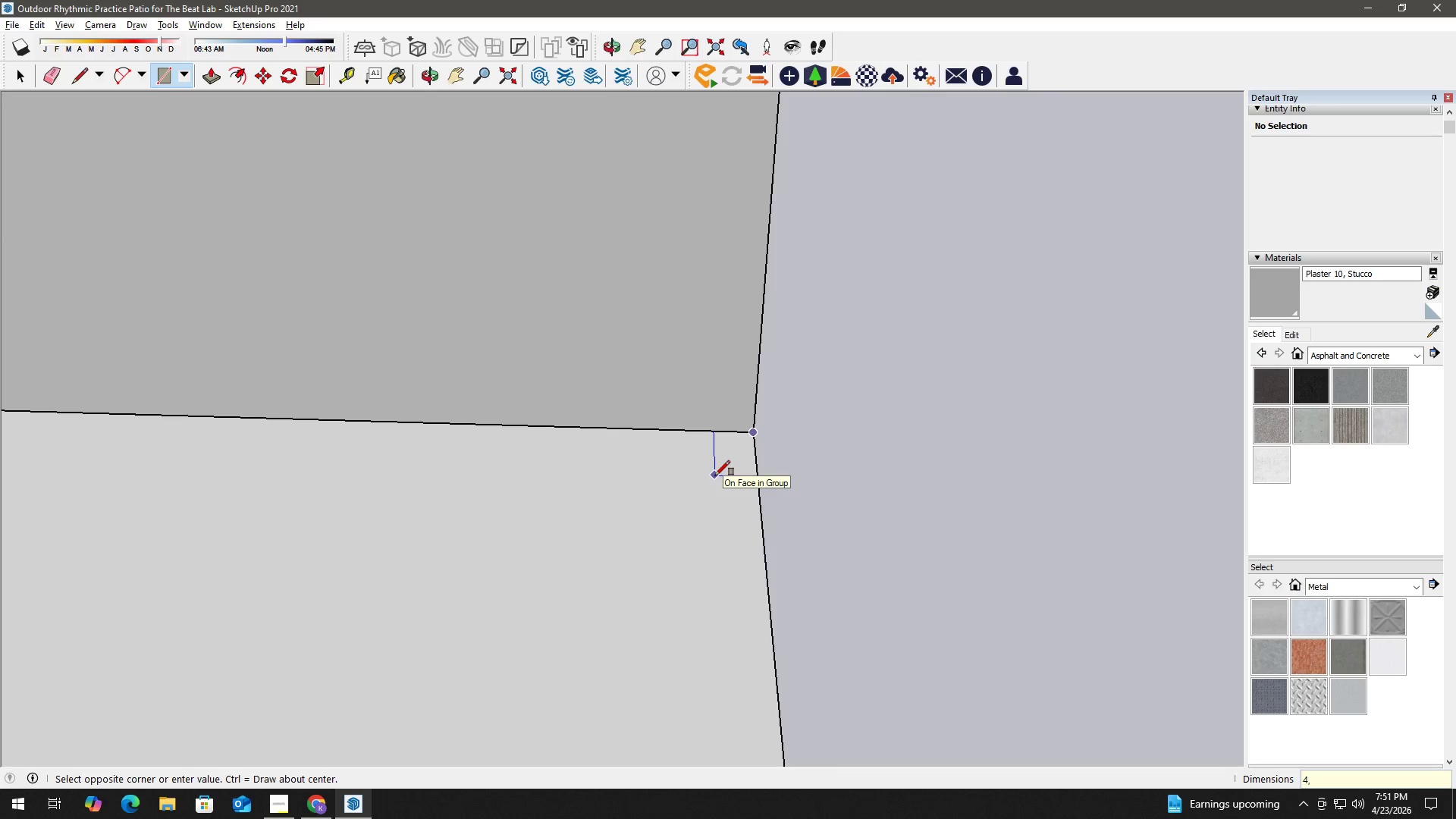 
key(Comma)
 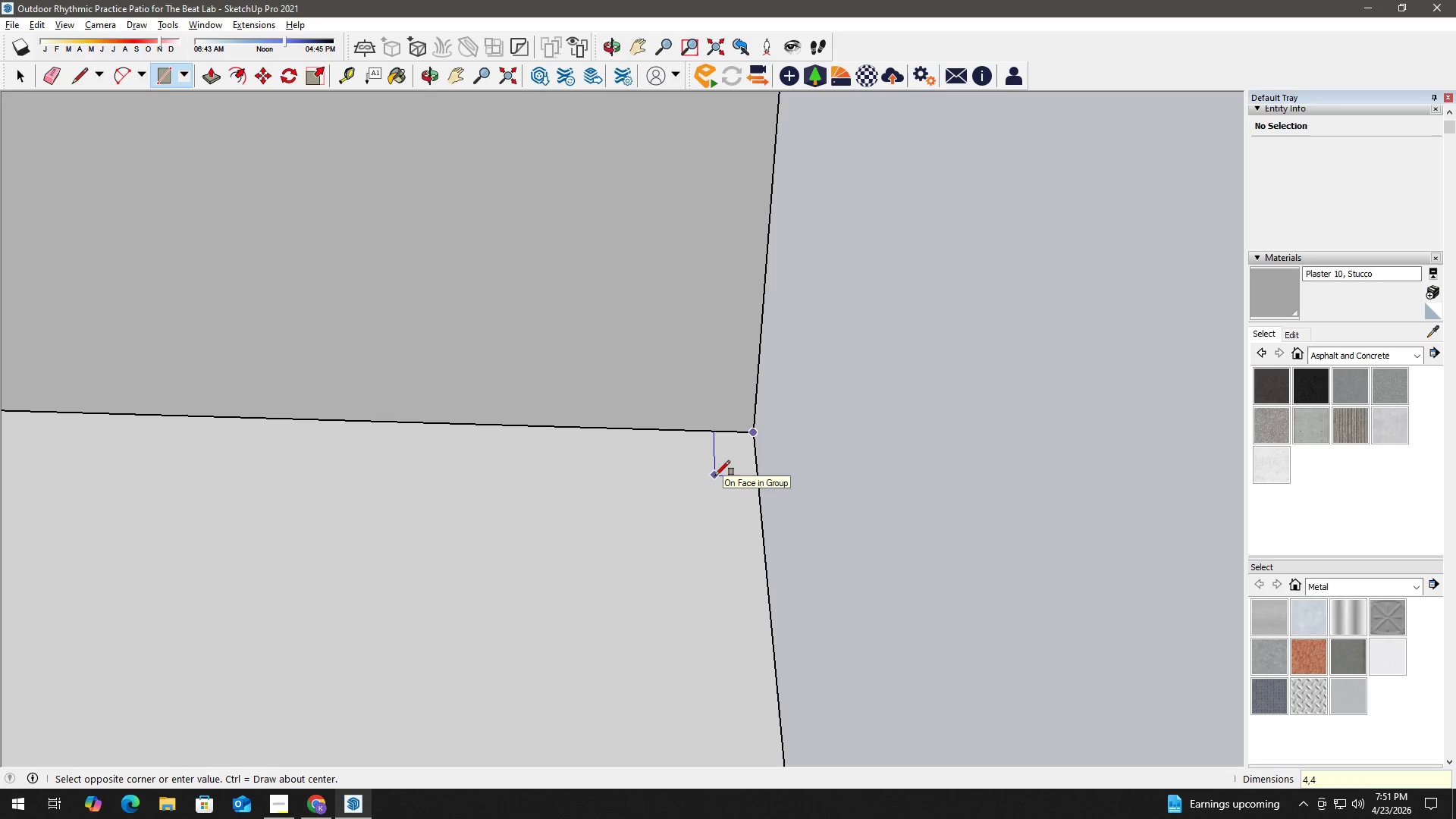 
key(Numpad4)
 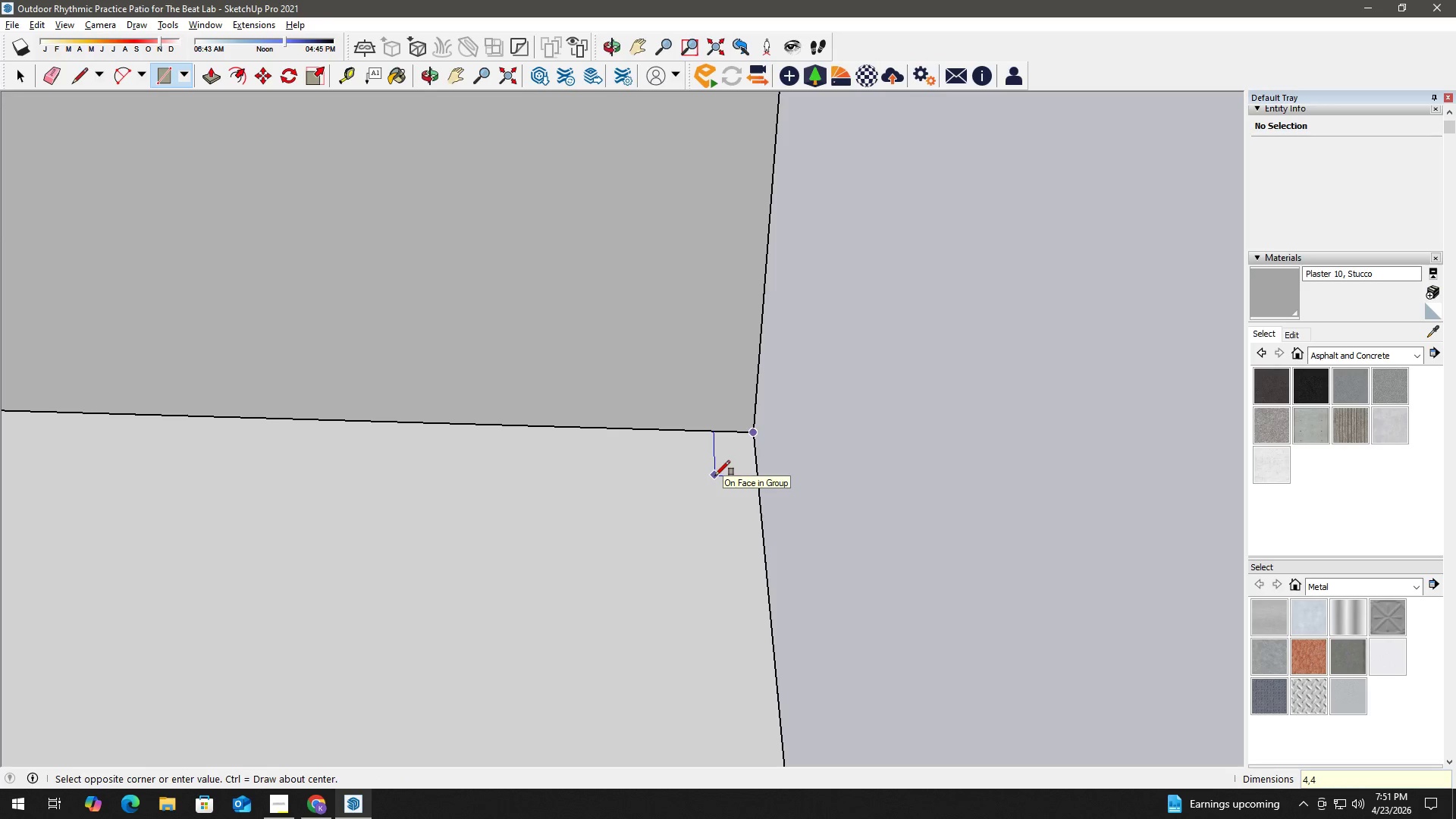 
key(NumpadEnter)
 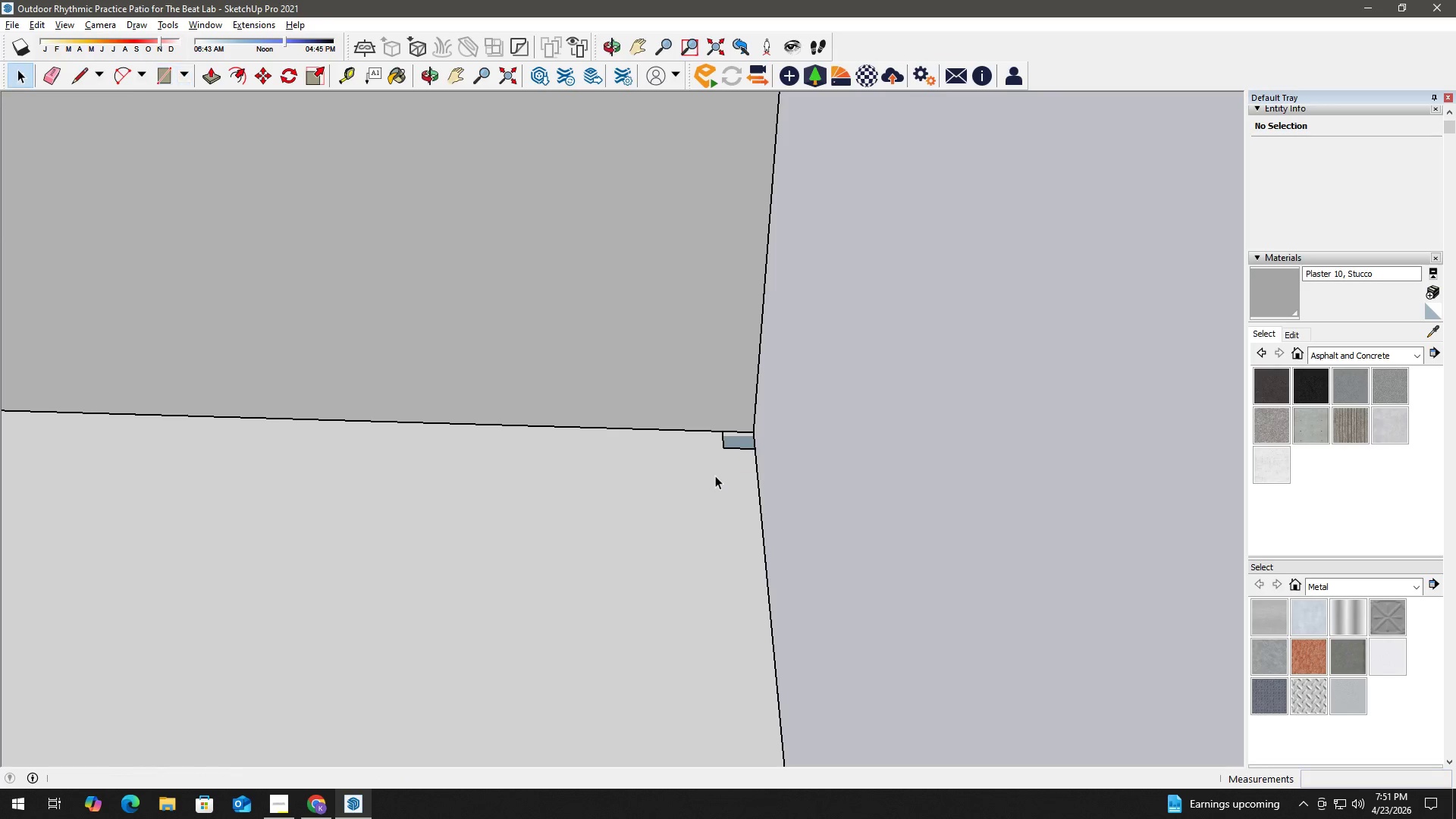 
key(Space)
 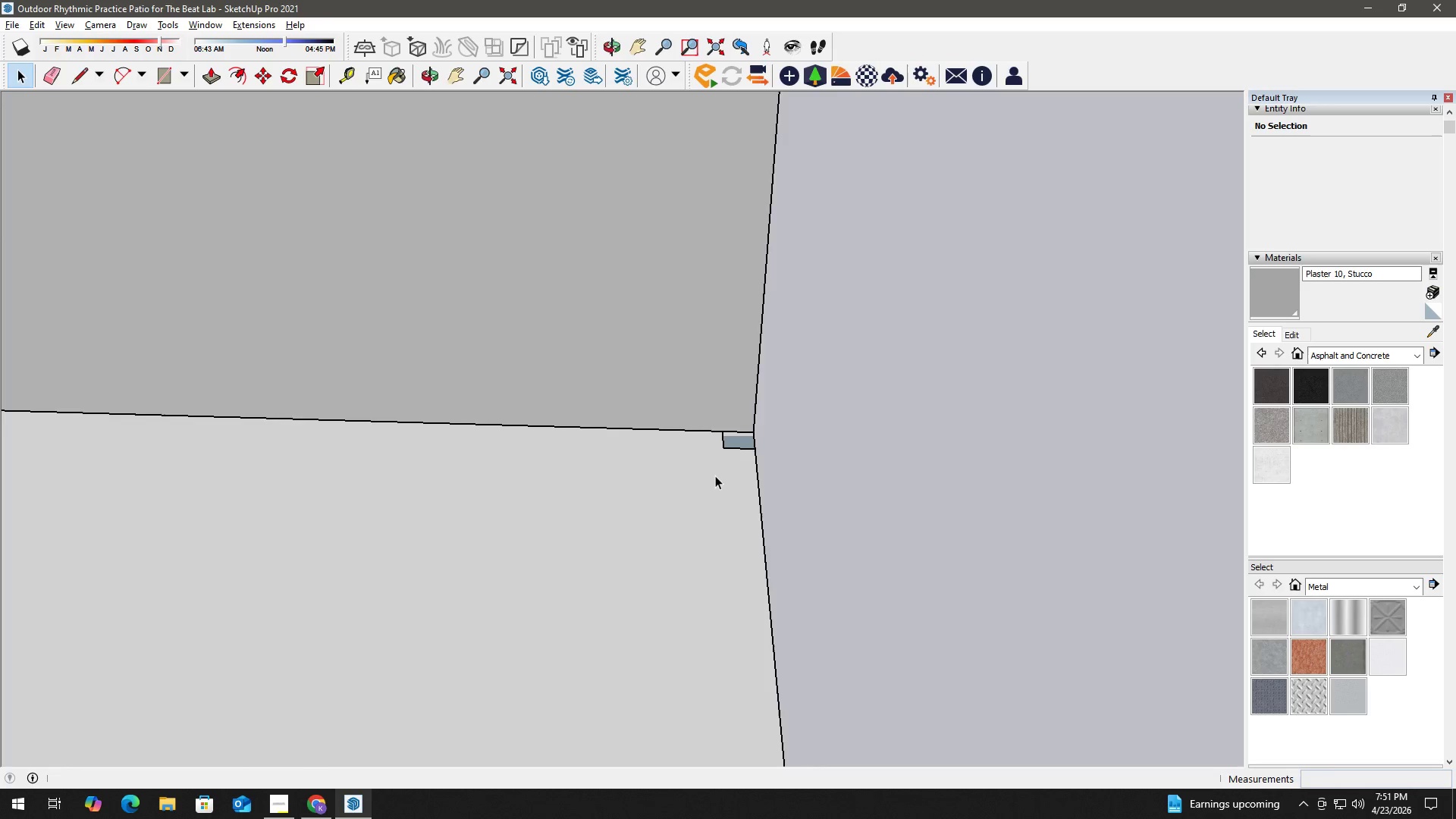 
scroll: coordinate [718, 472], scroll_direction: up, amount: 3.0
 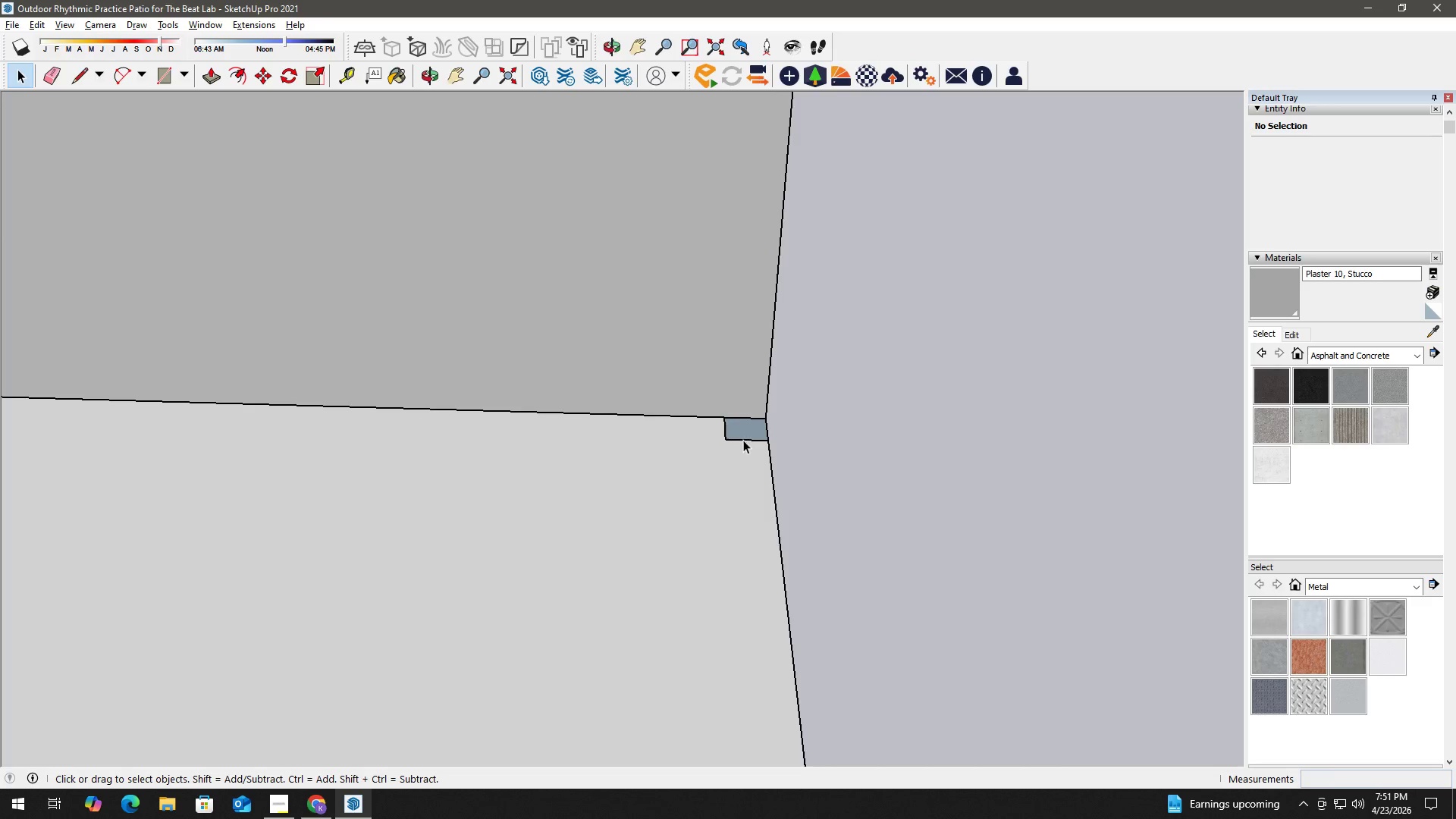 
key(Control+ControlLeft)
 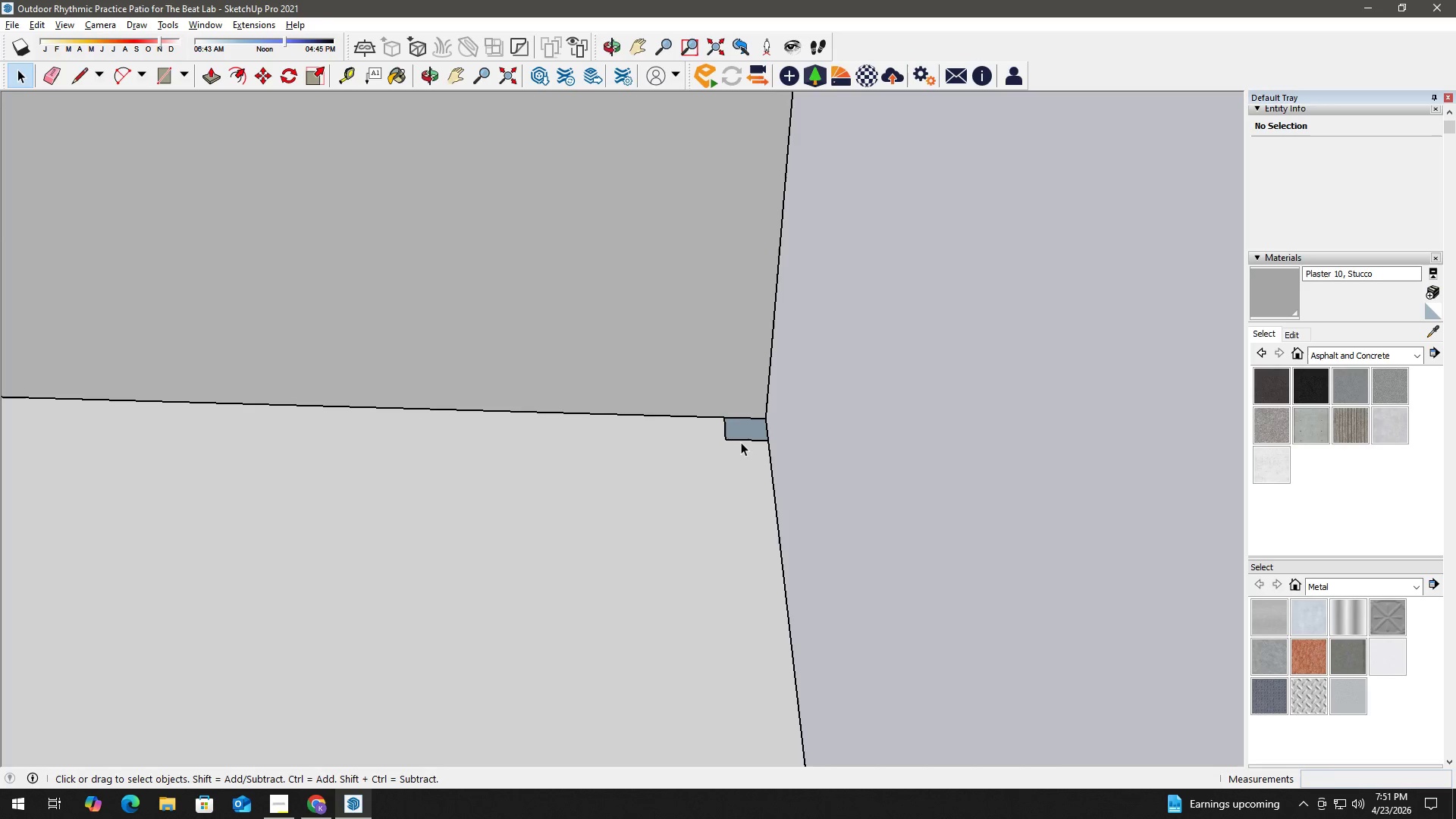 
key(E)
 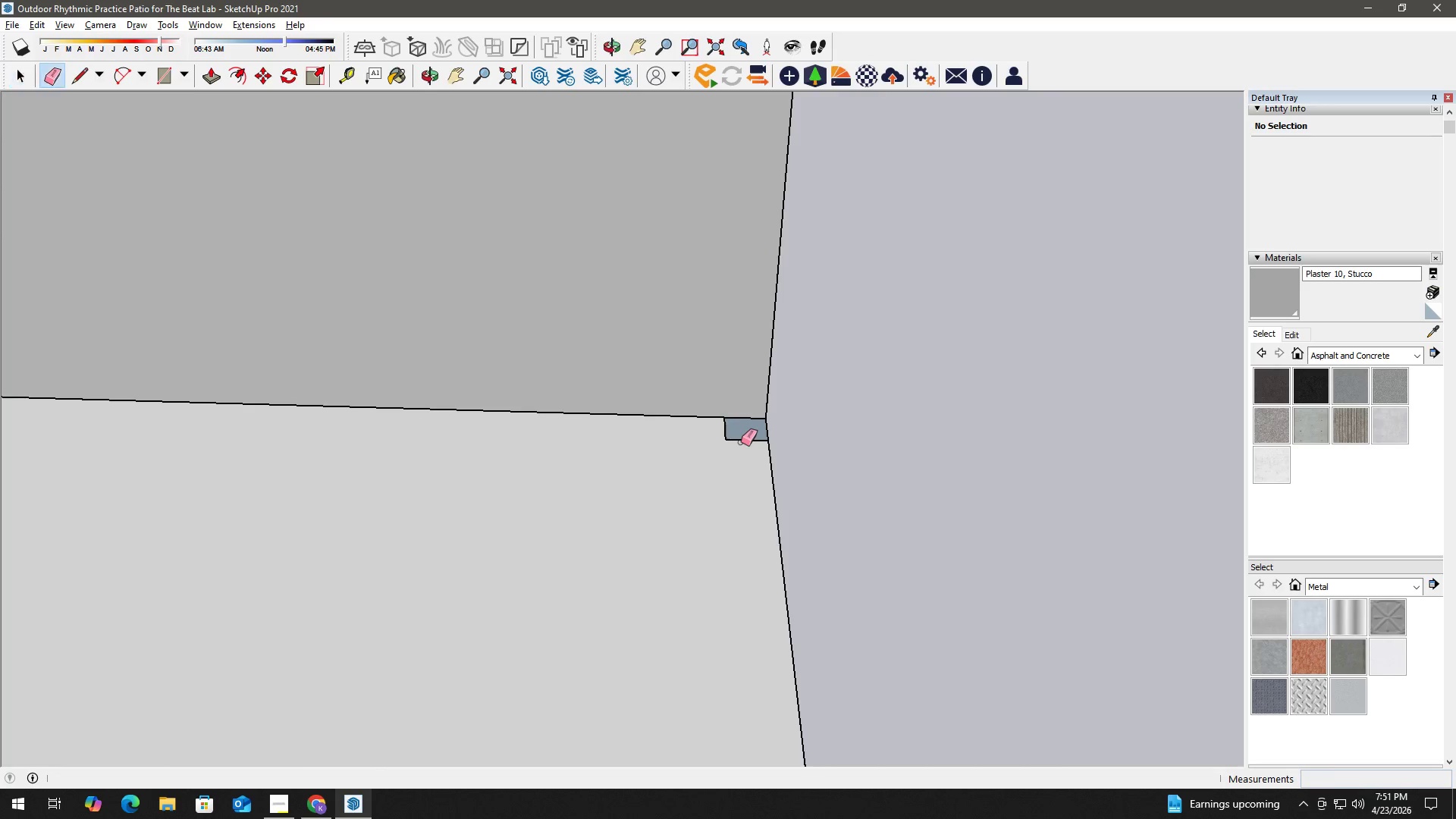 
left_click_drag(start_coordinate=[741, 442], to_coordinate=[725, 436])
 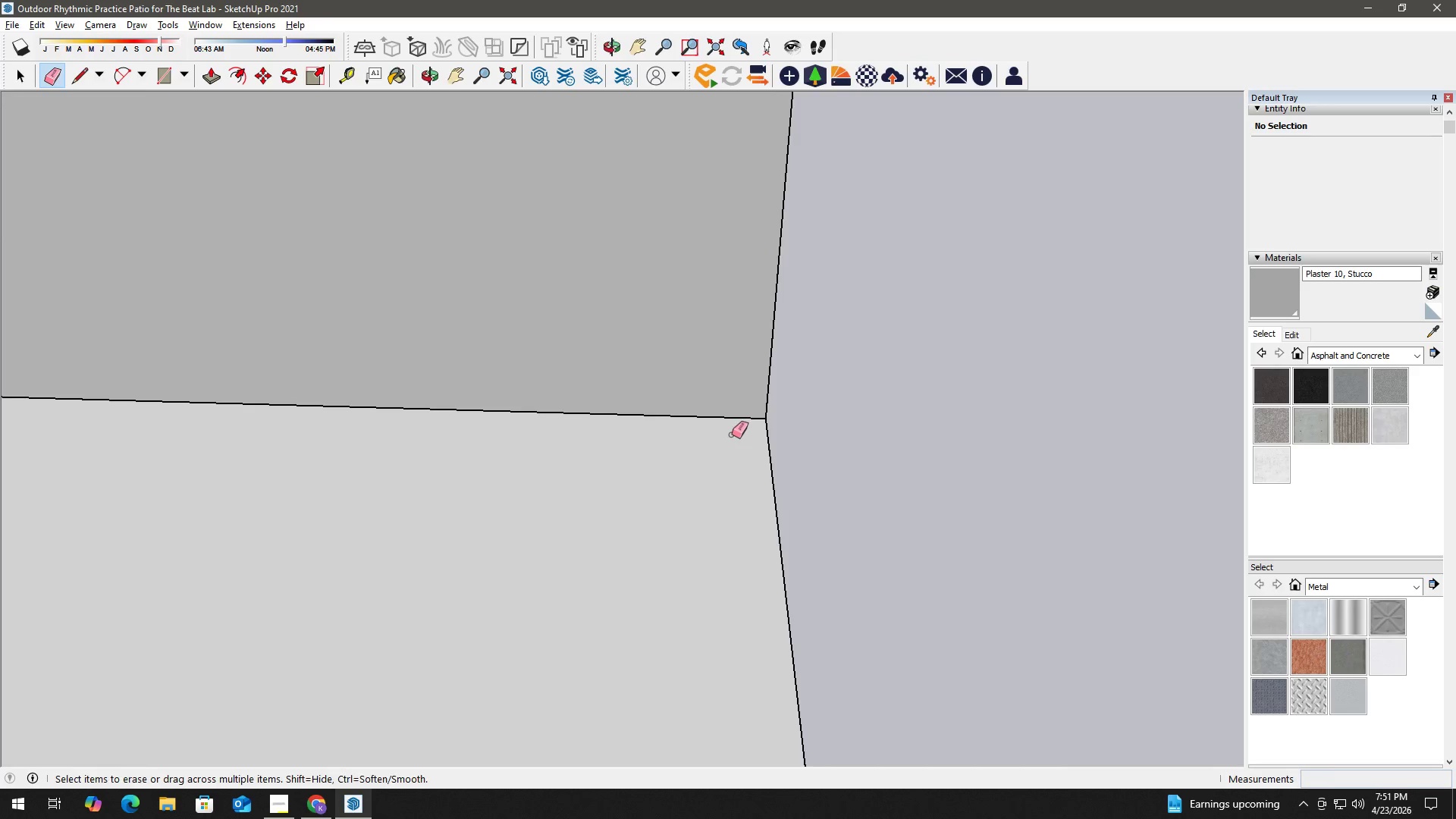 
key(Space)
 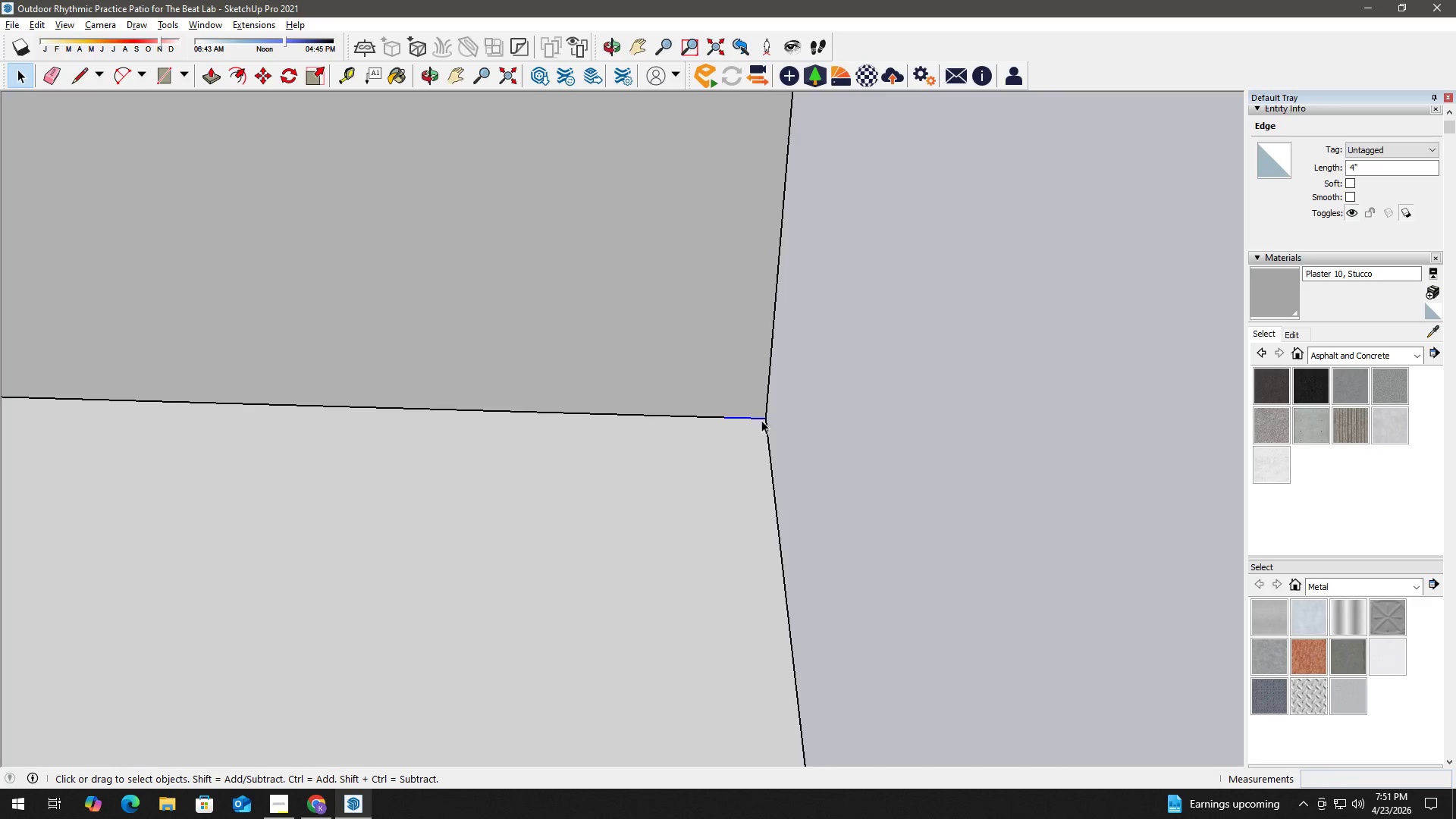 
key(Delete)
 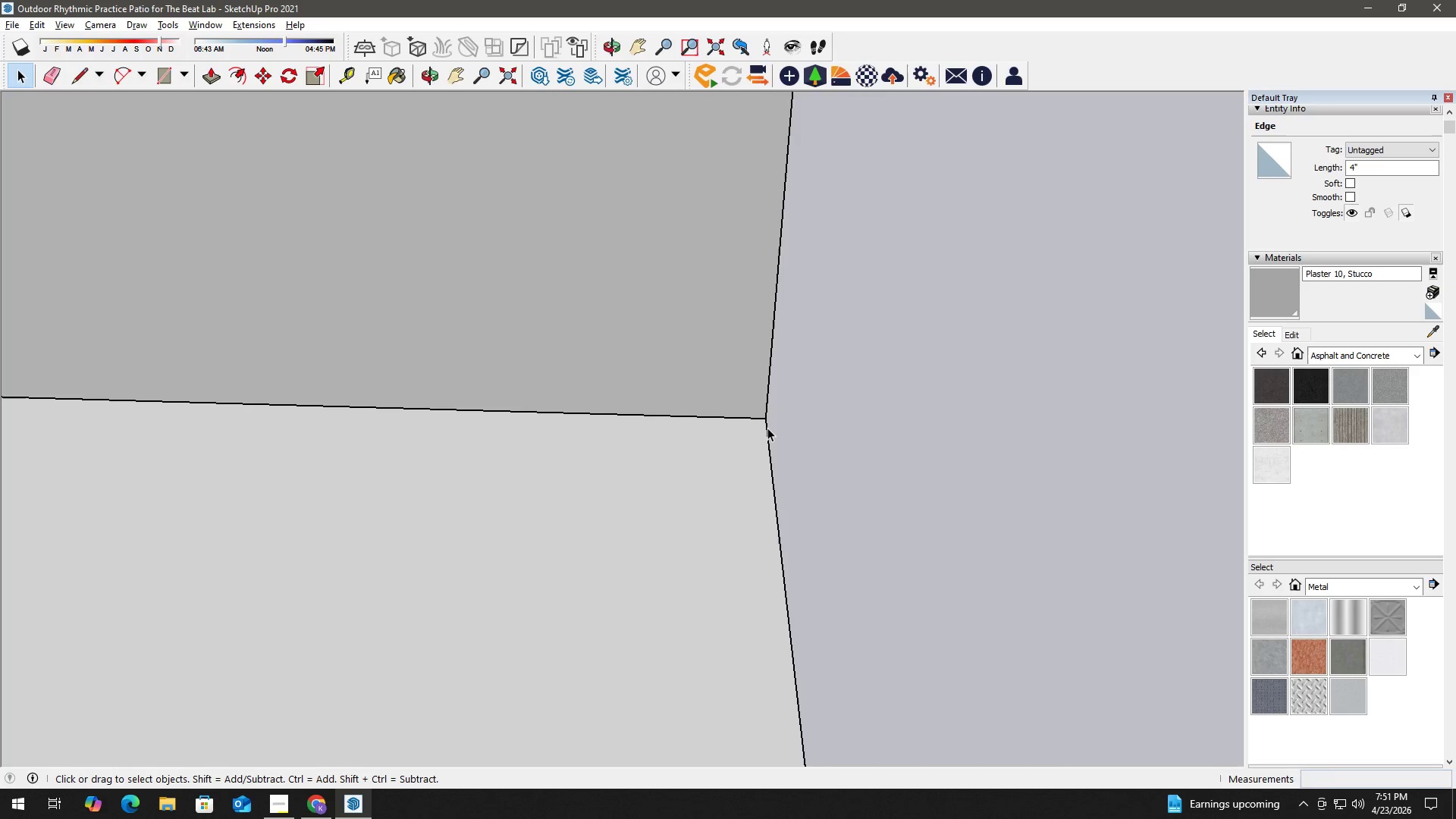 
left_click([767, 428])
 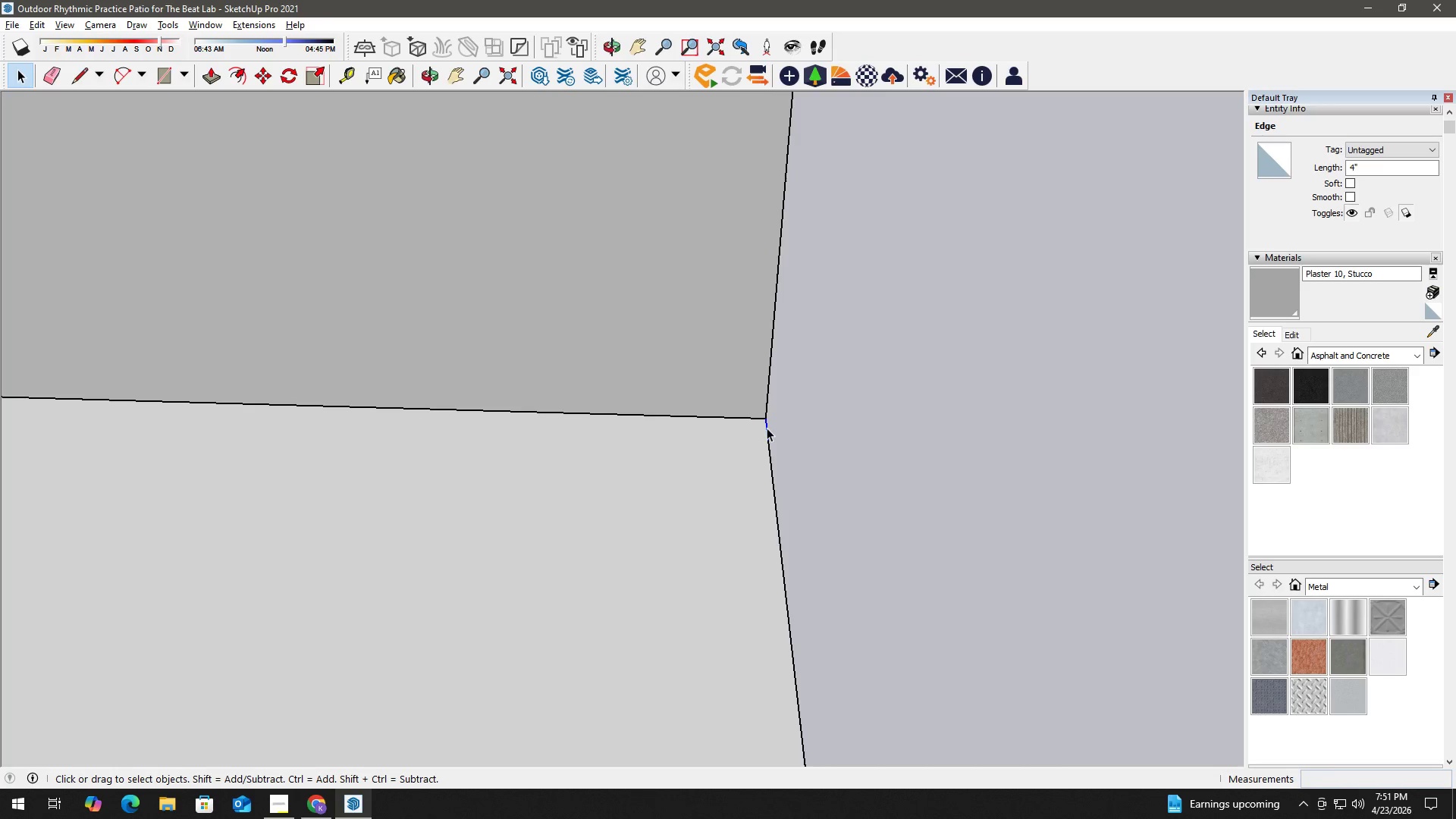 
key(Delete)
 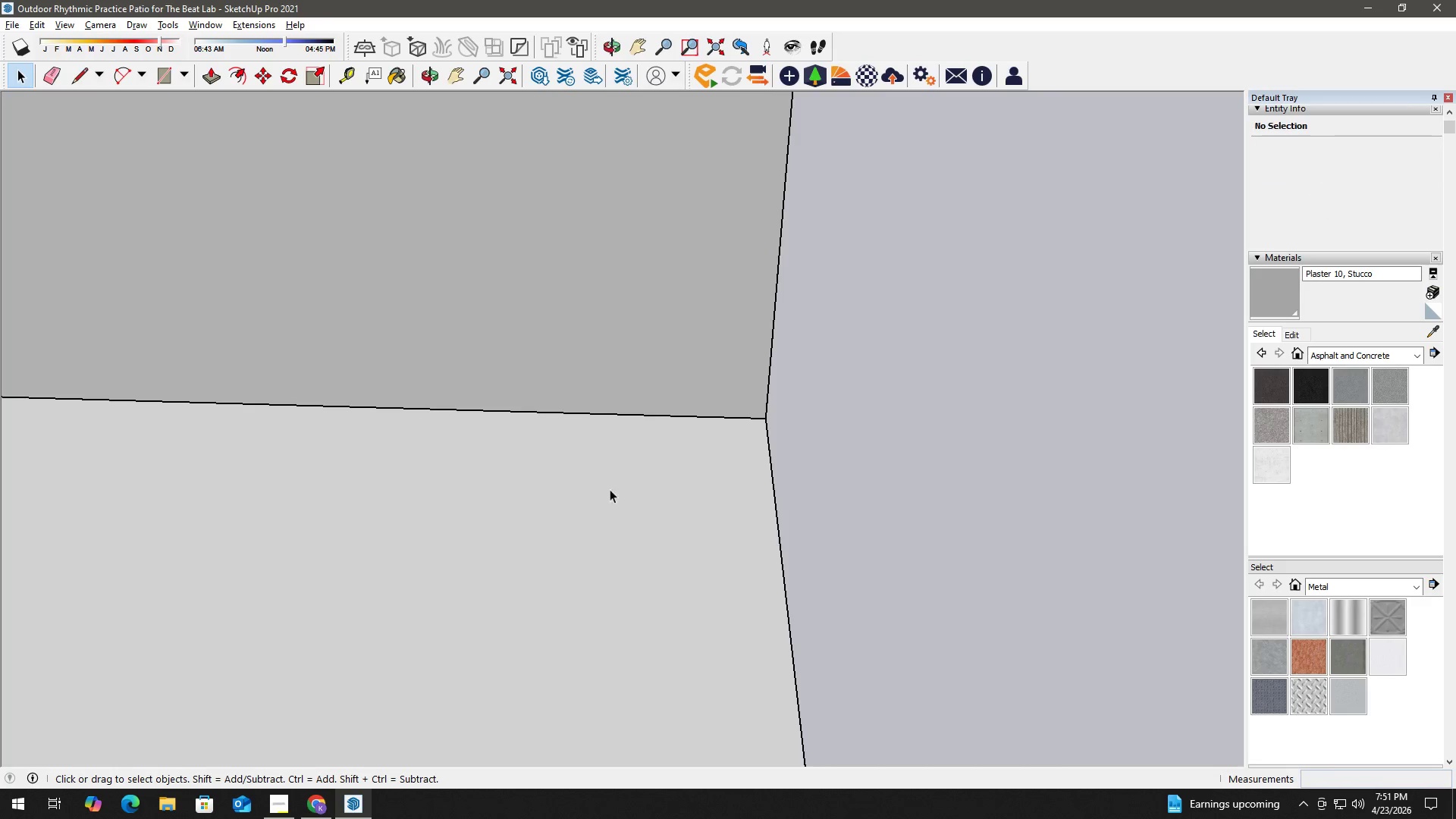 
key(R)
 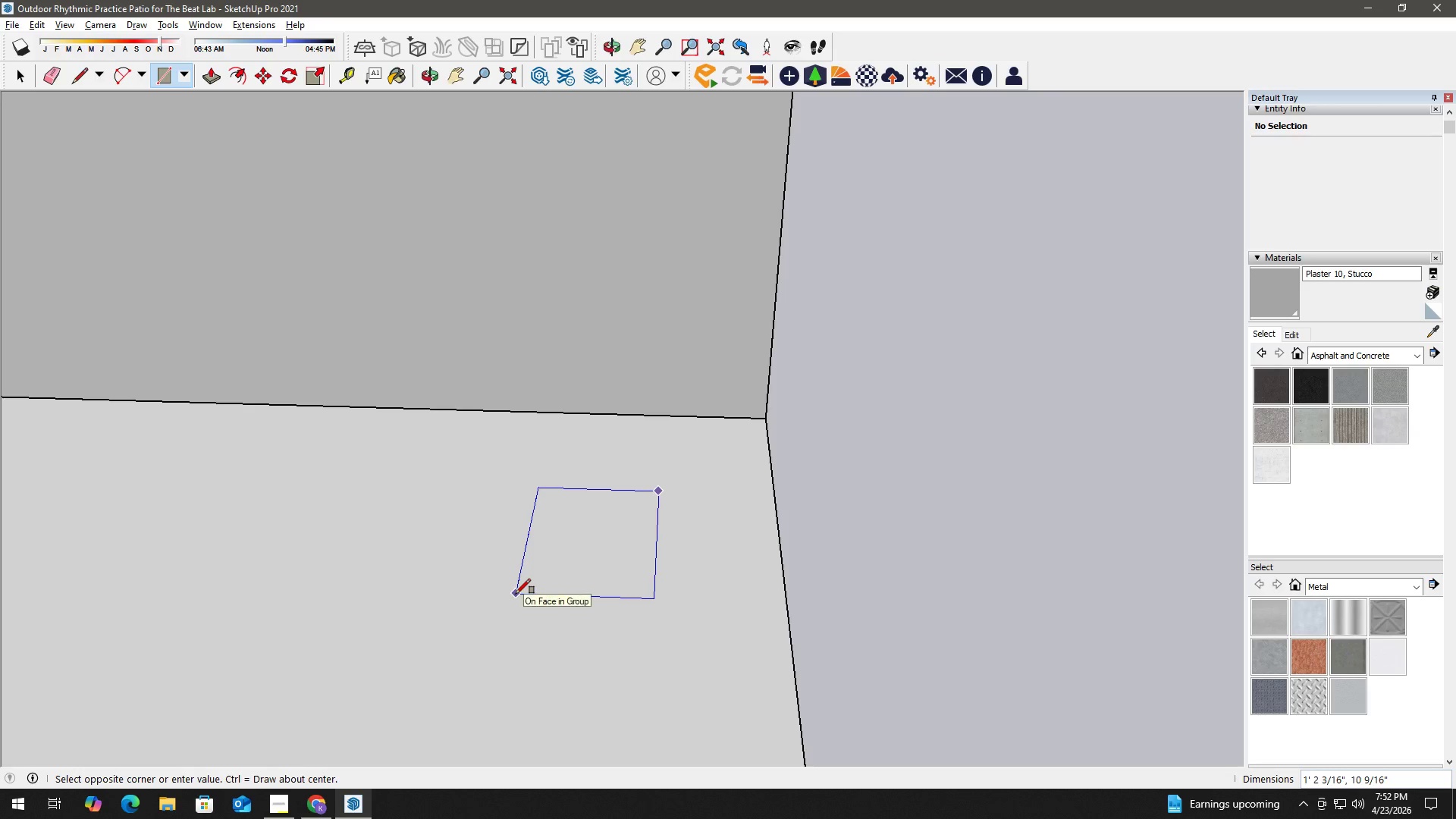 
key(Numpad4)
 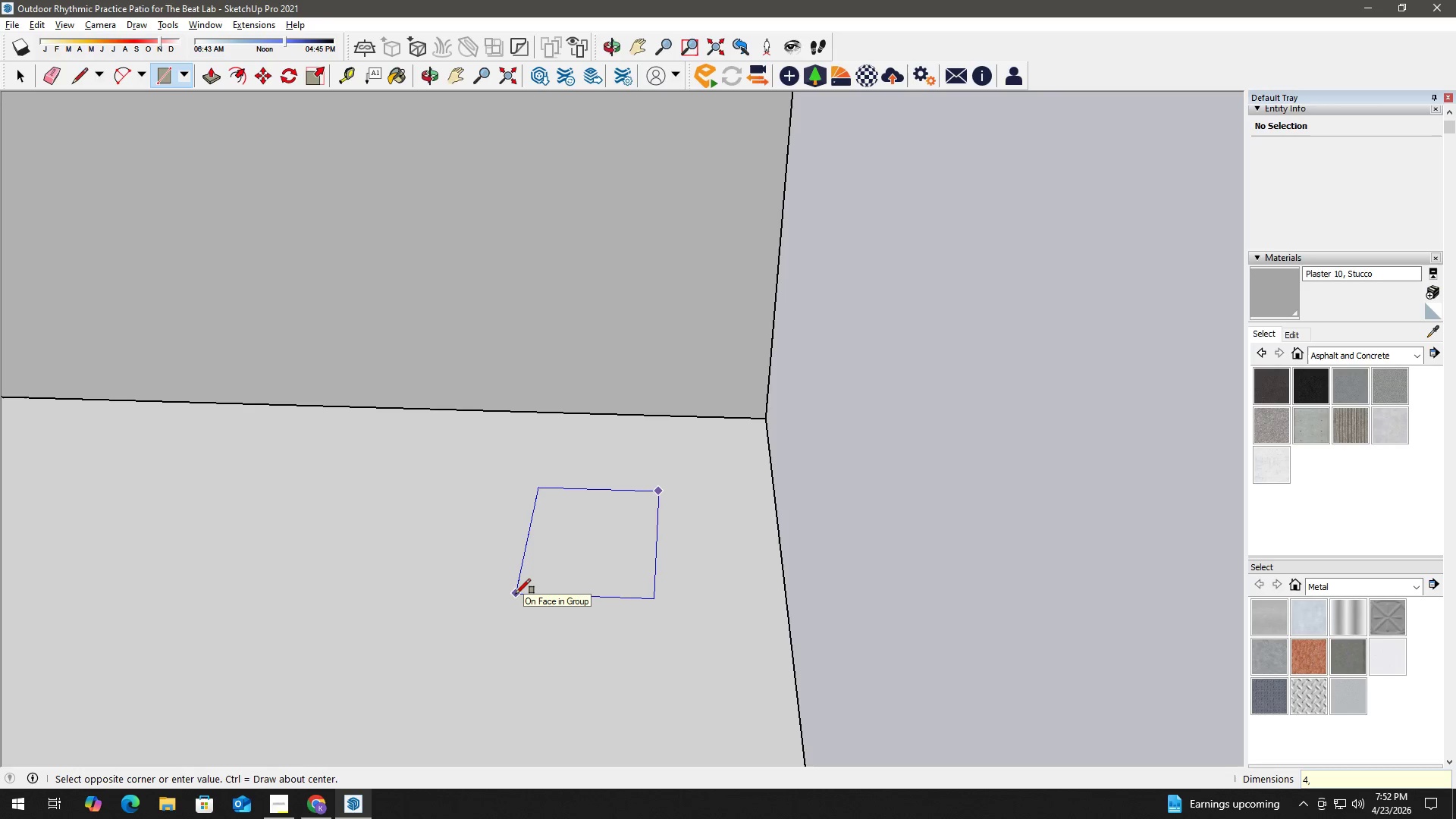 
key(Comma)
 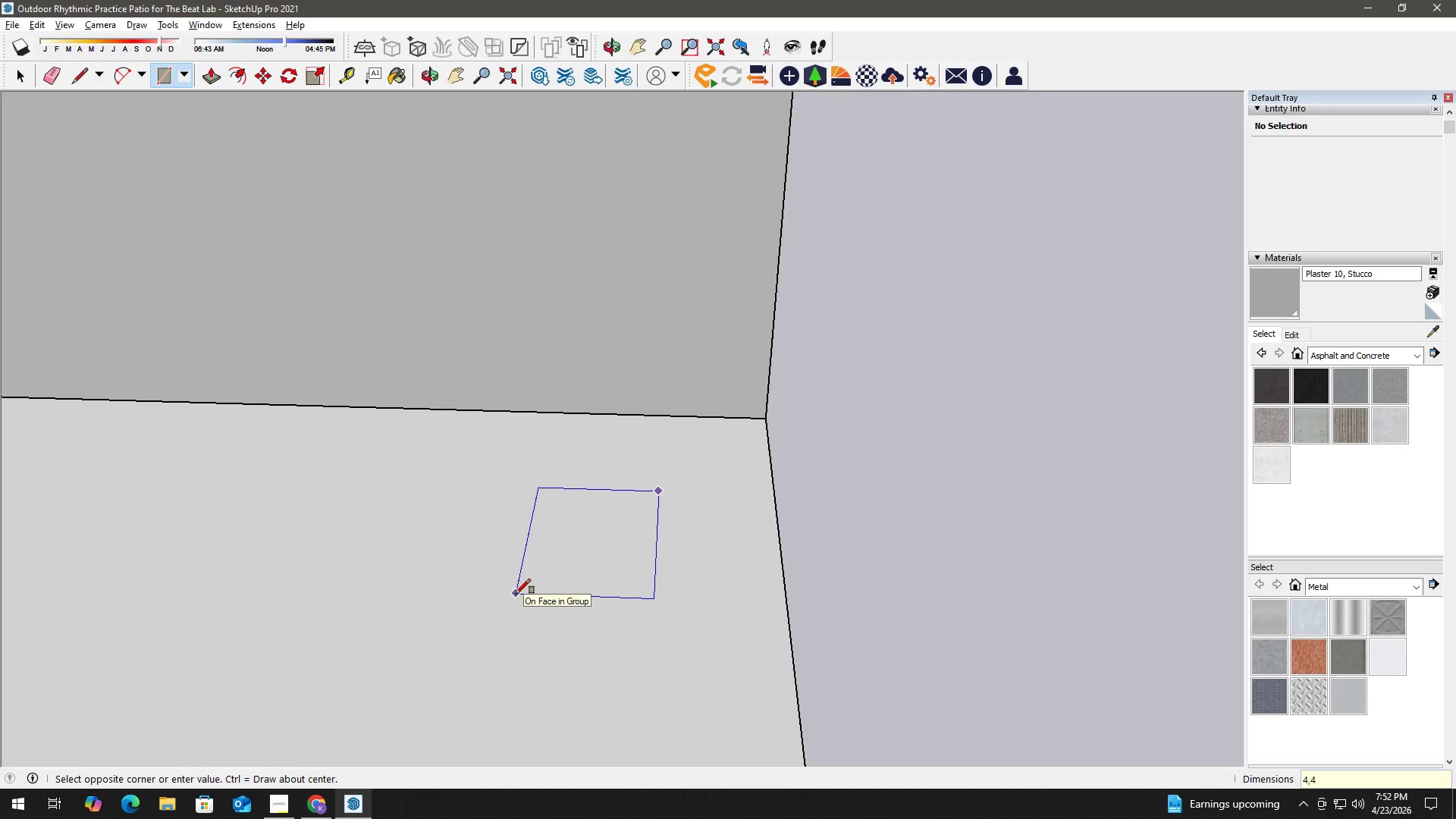 
key(Numpad4)
 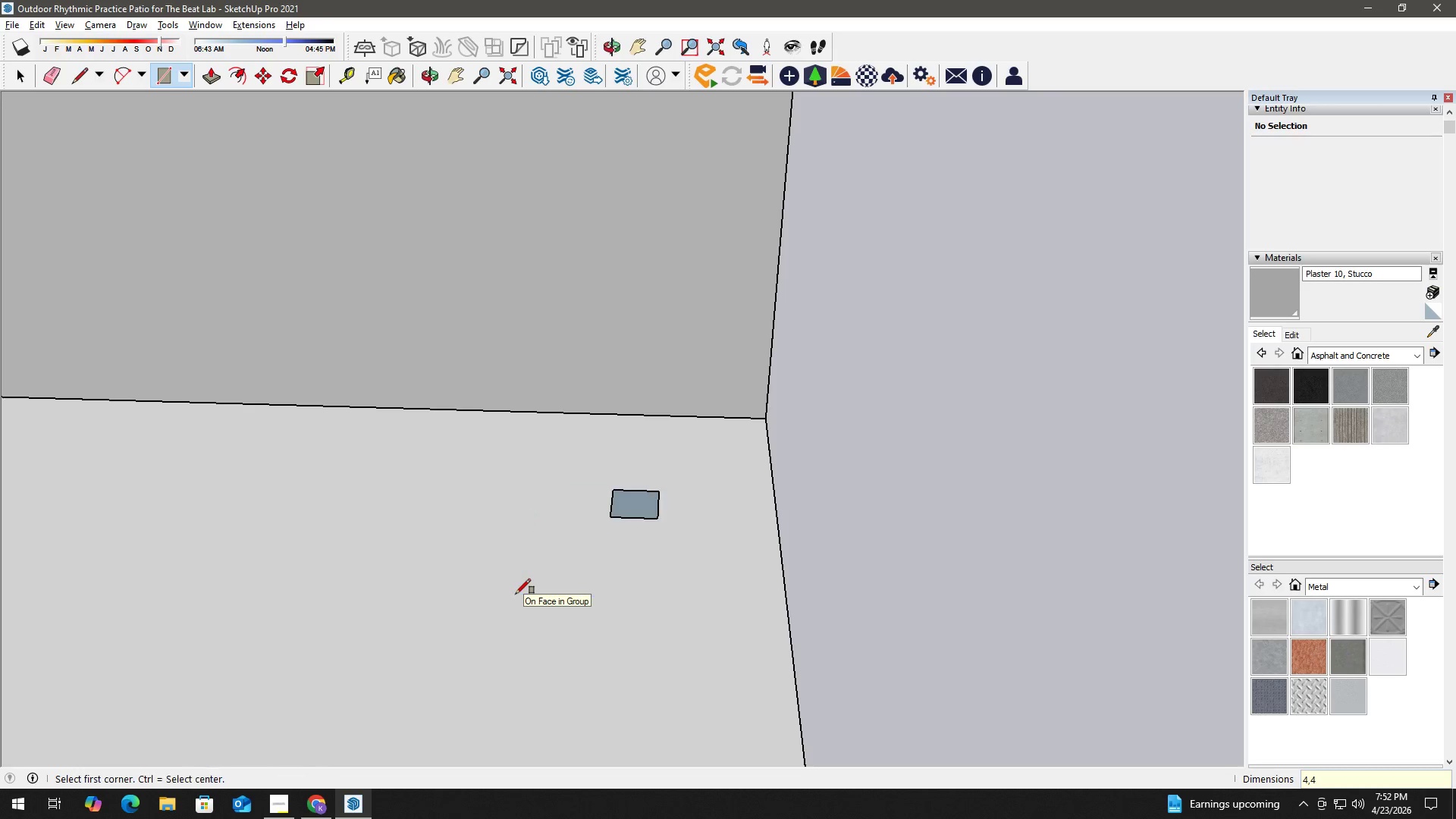 
key(NumpadEnter)
 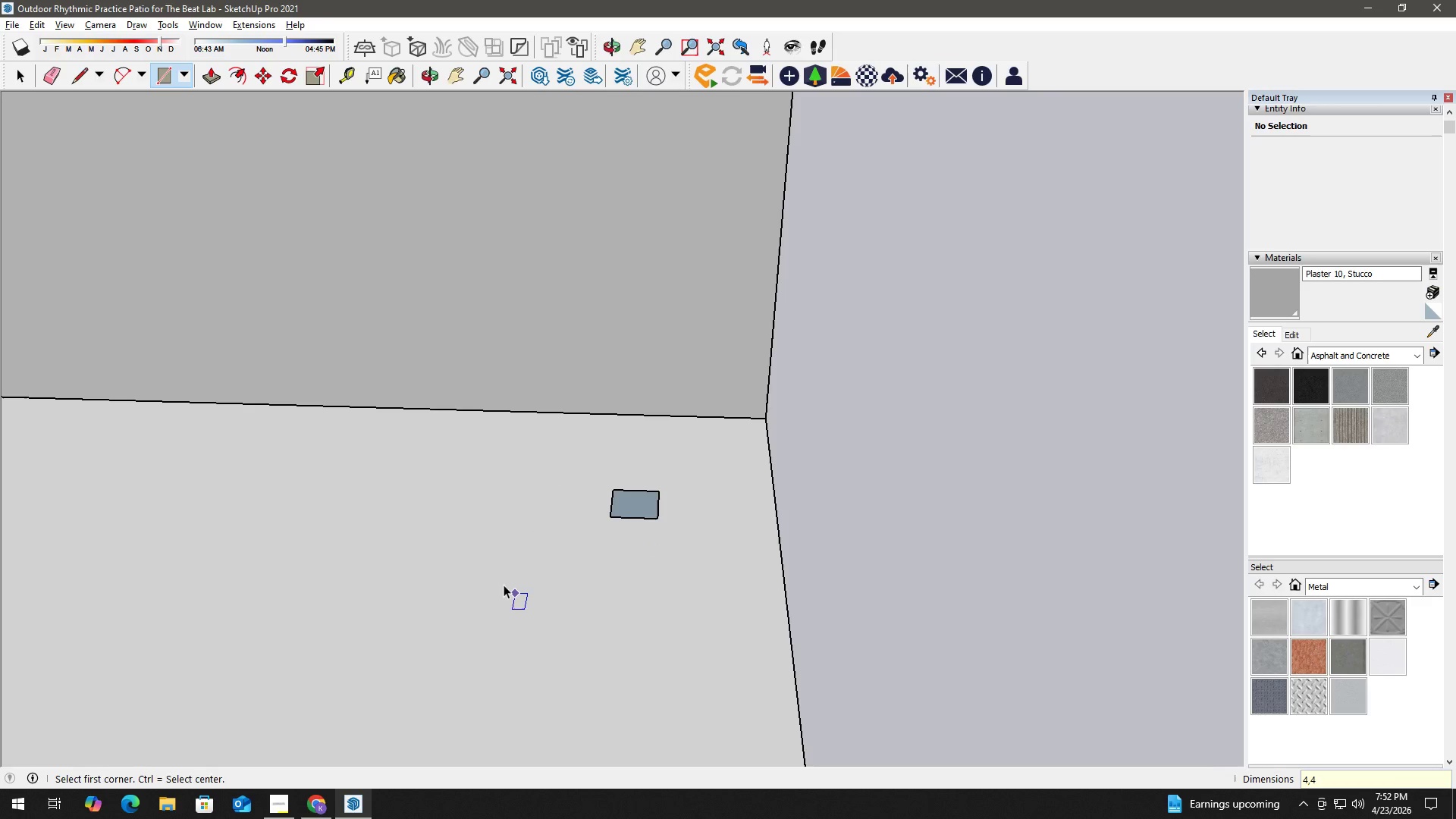 
key(Space)
 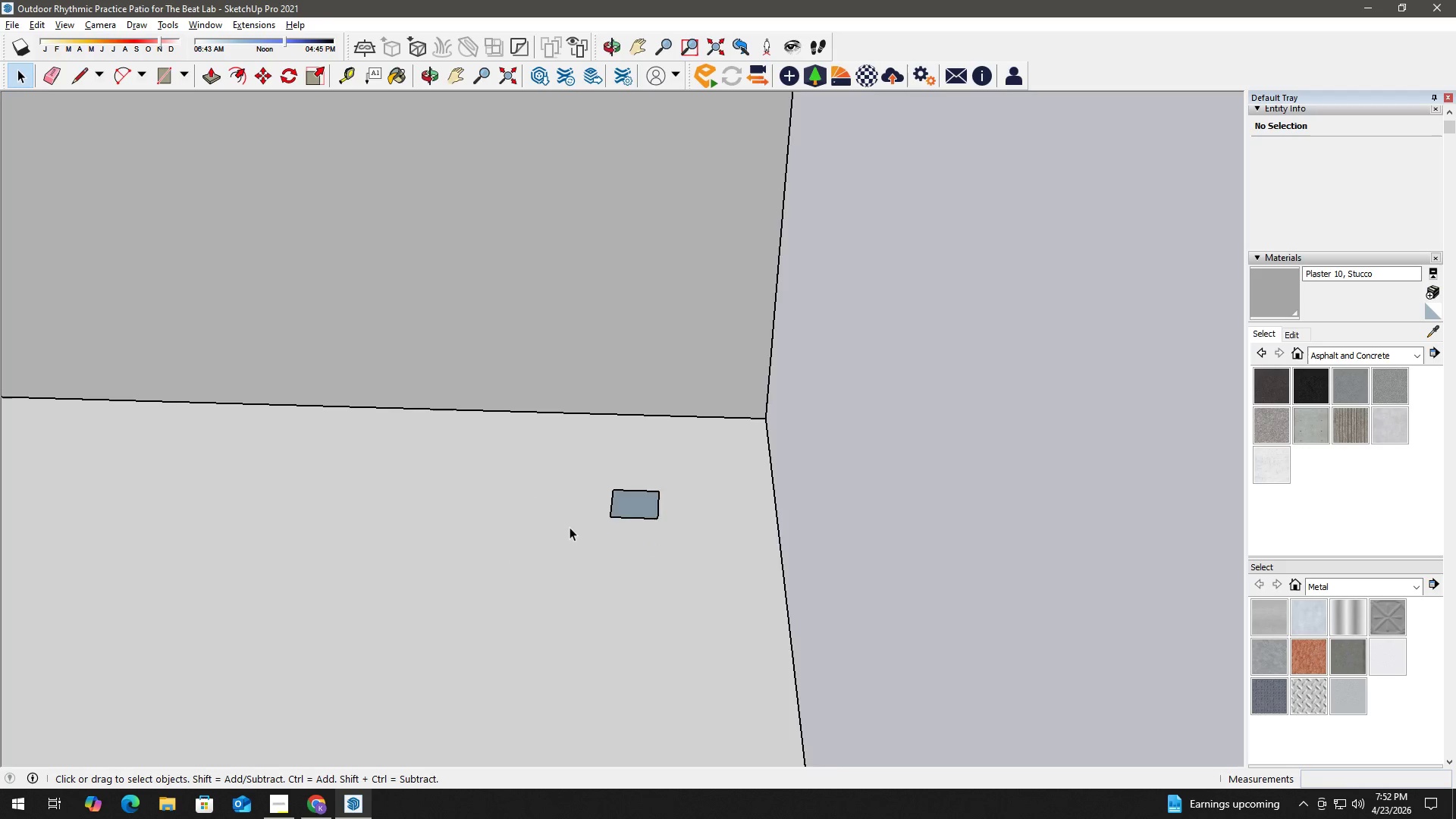 
scroll: coordinate [601, 520], scroll_direction: down, amount: 1.0
 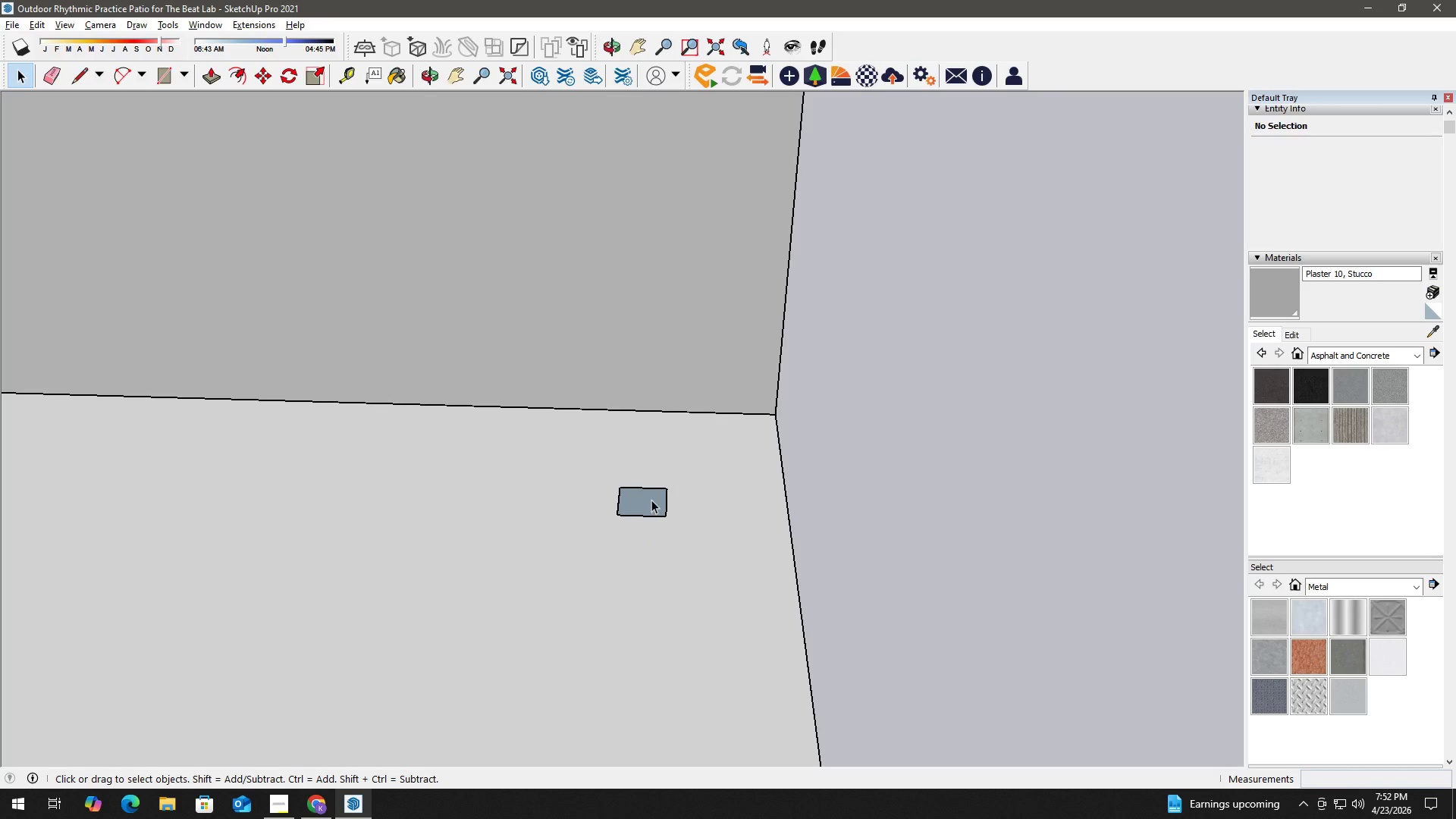 
double_click([651, 500])
 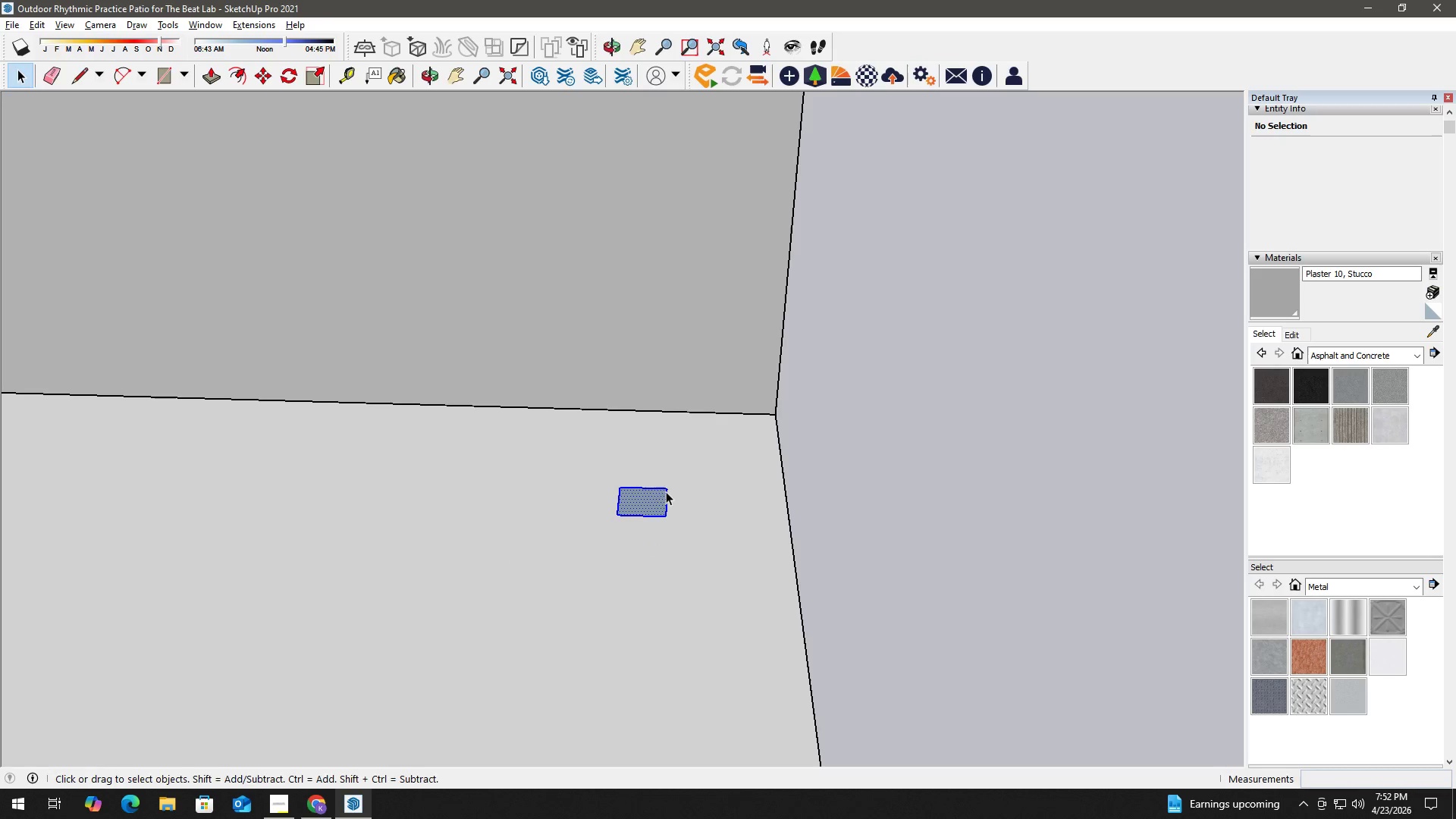 
key(M)
 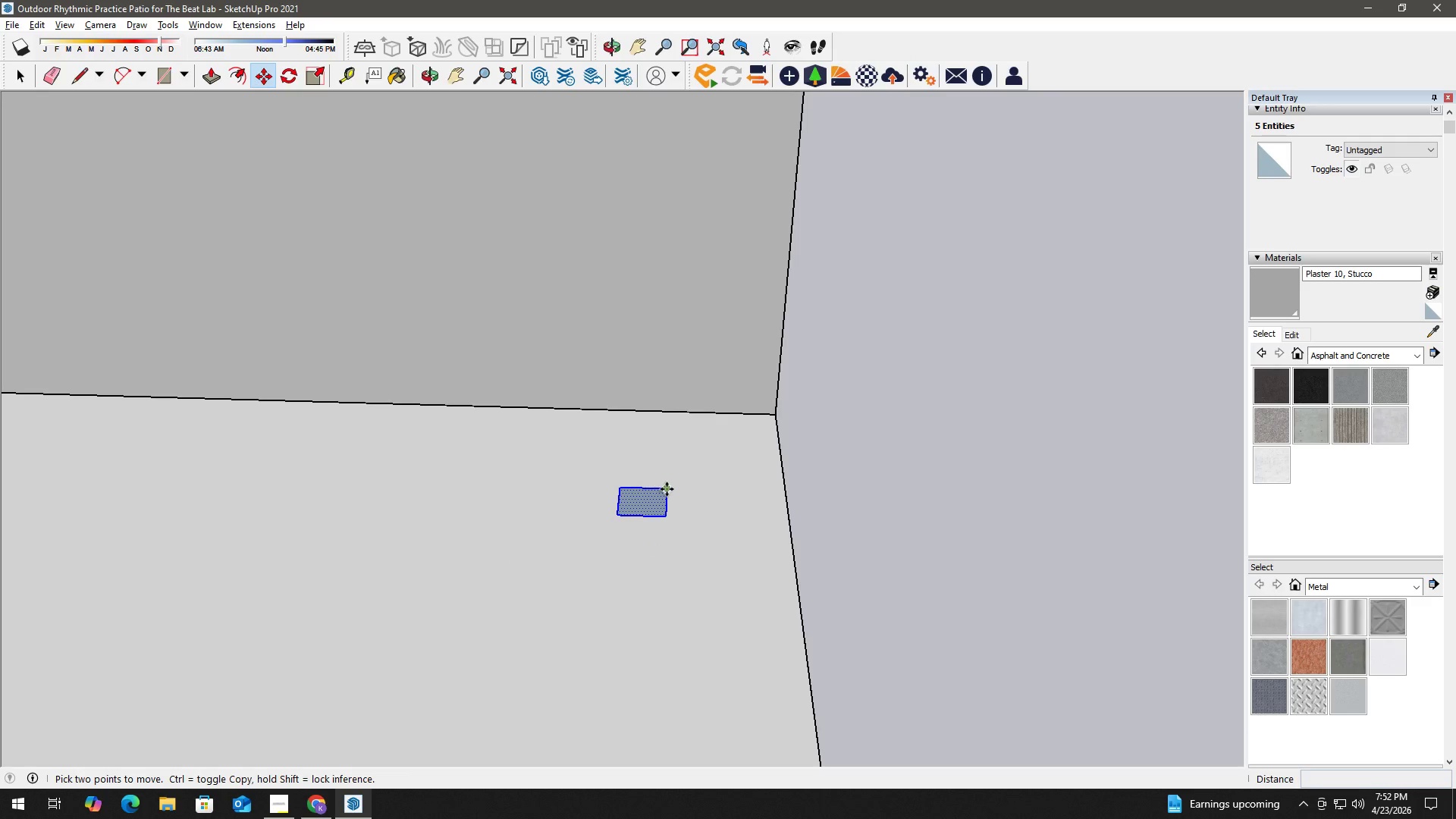 
left_click_drag(start_coordinate=[667, 489], to_coordinate=[669, 485])
 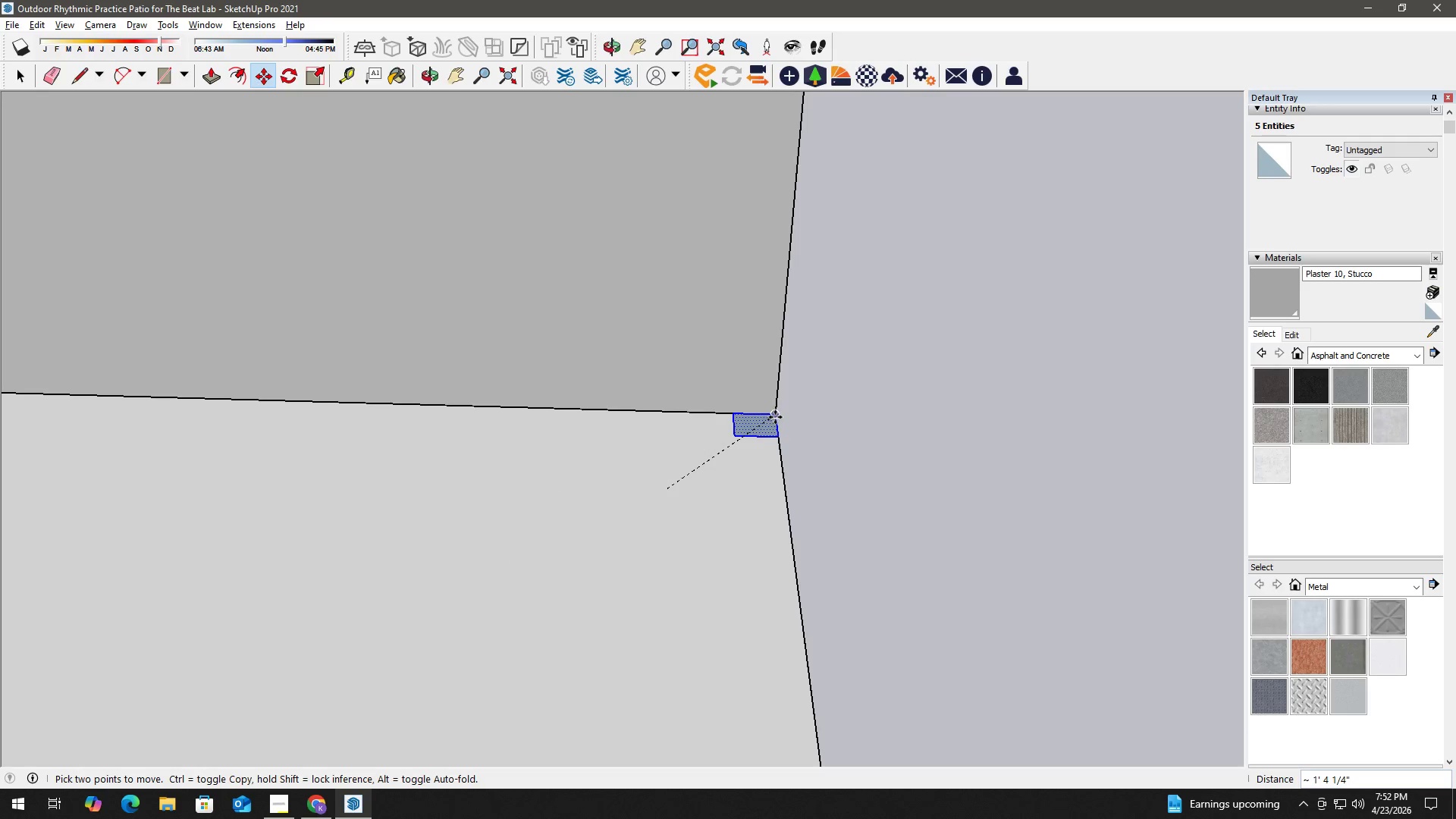 
left_click([775, 417])
 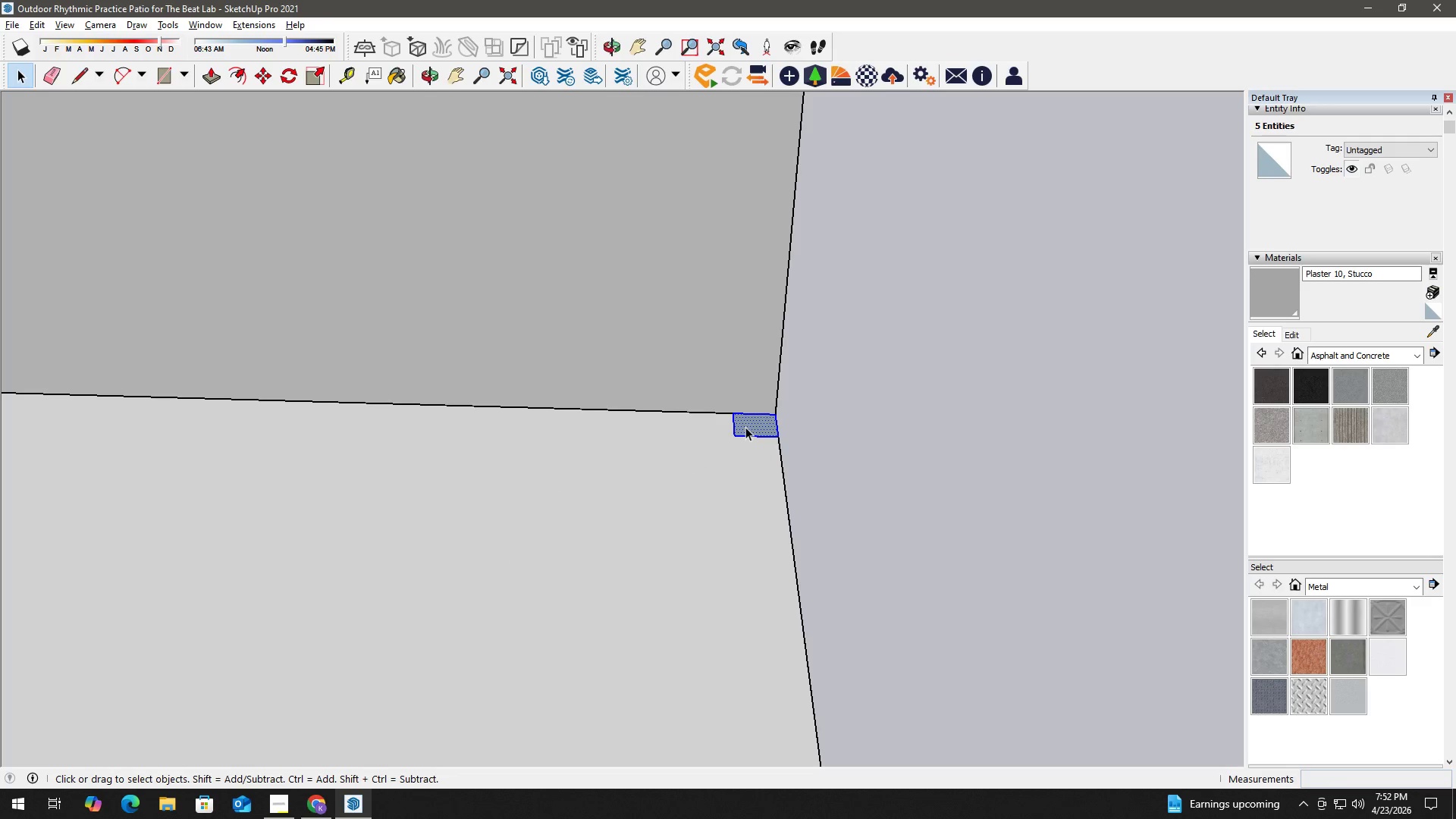 
key(P)
 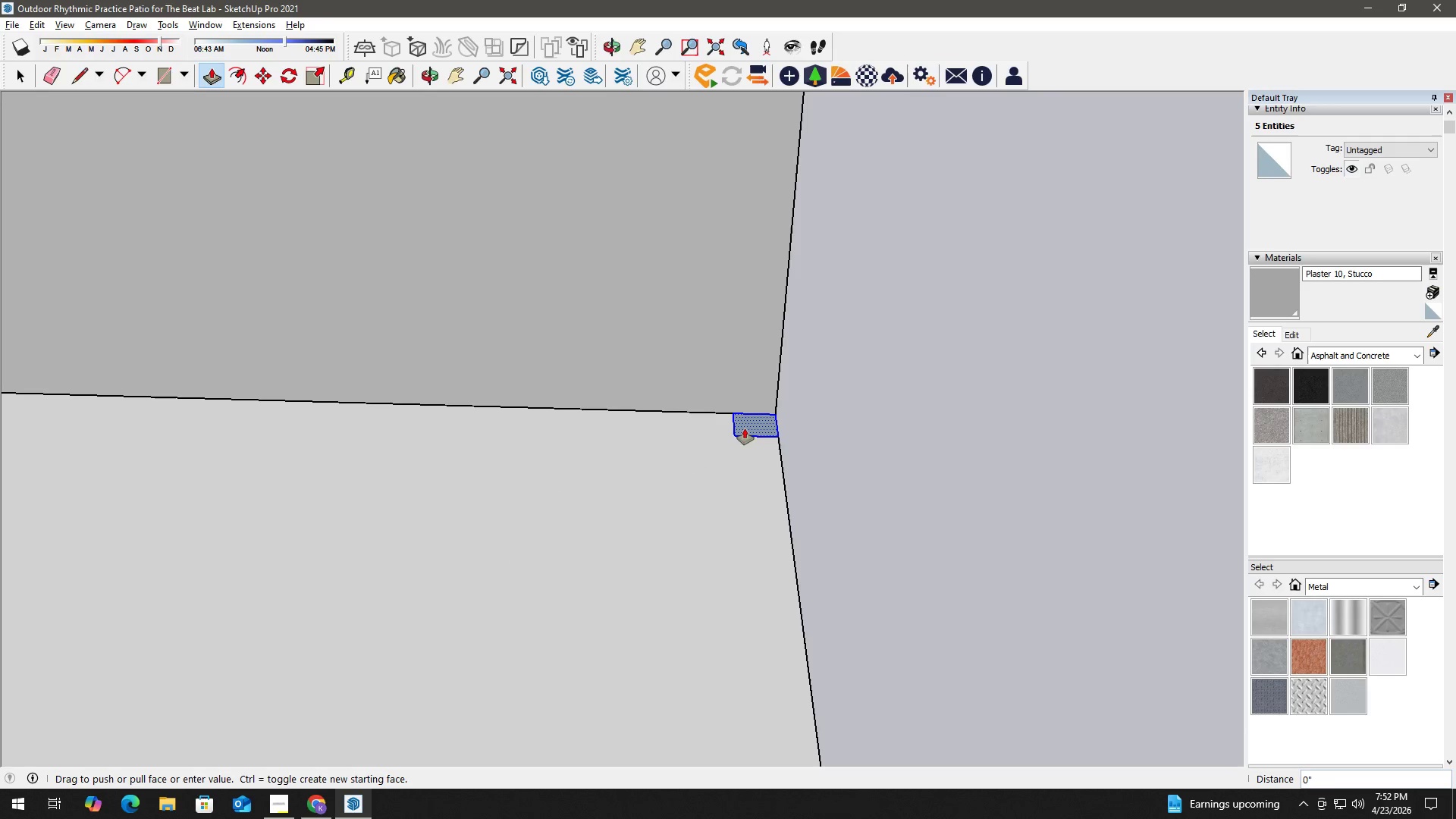 
left_click([745, 428])
 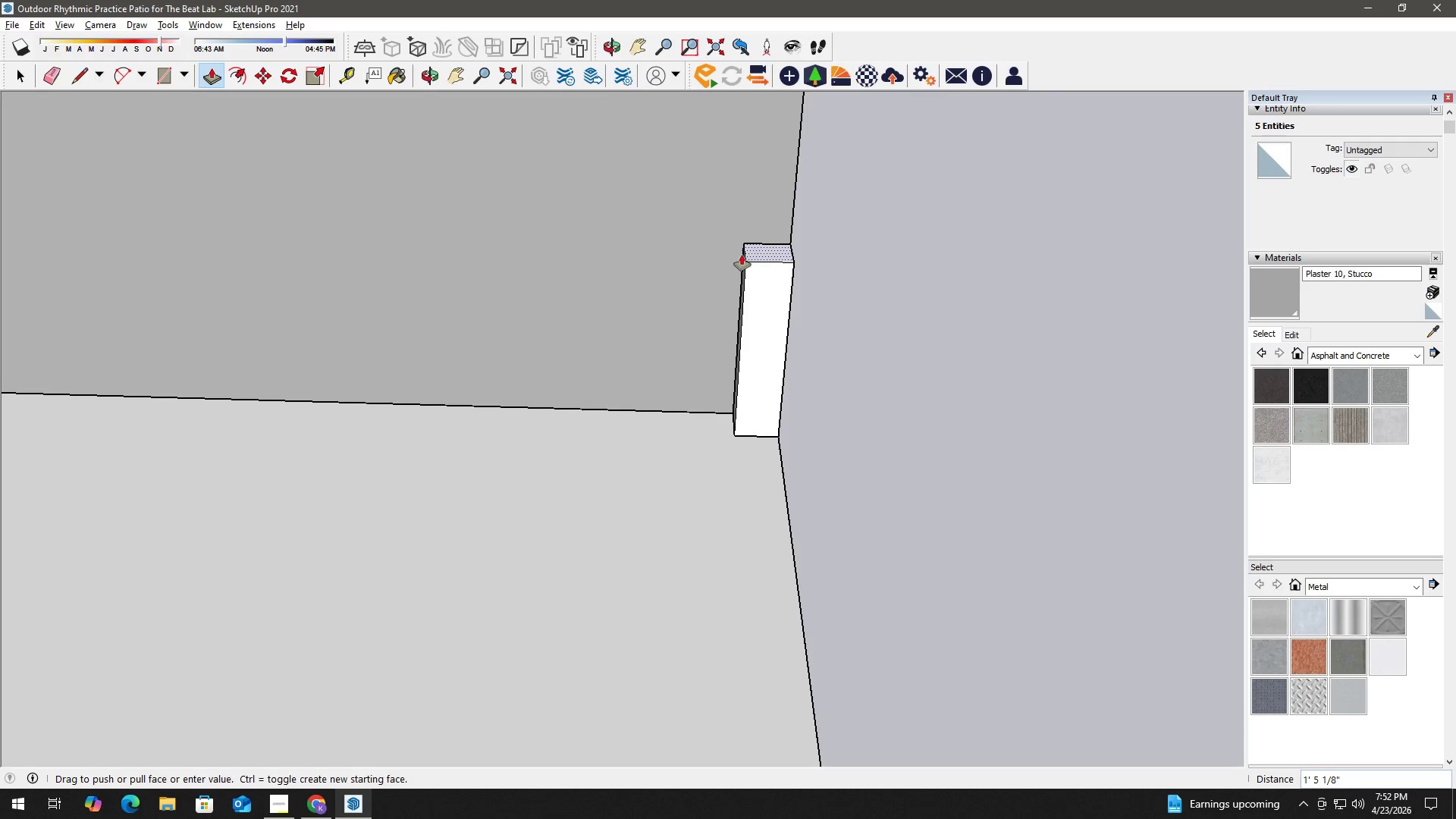 
key(Numpad8)
 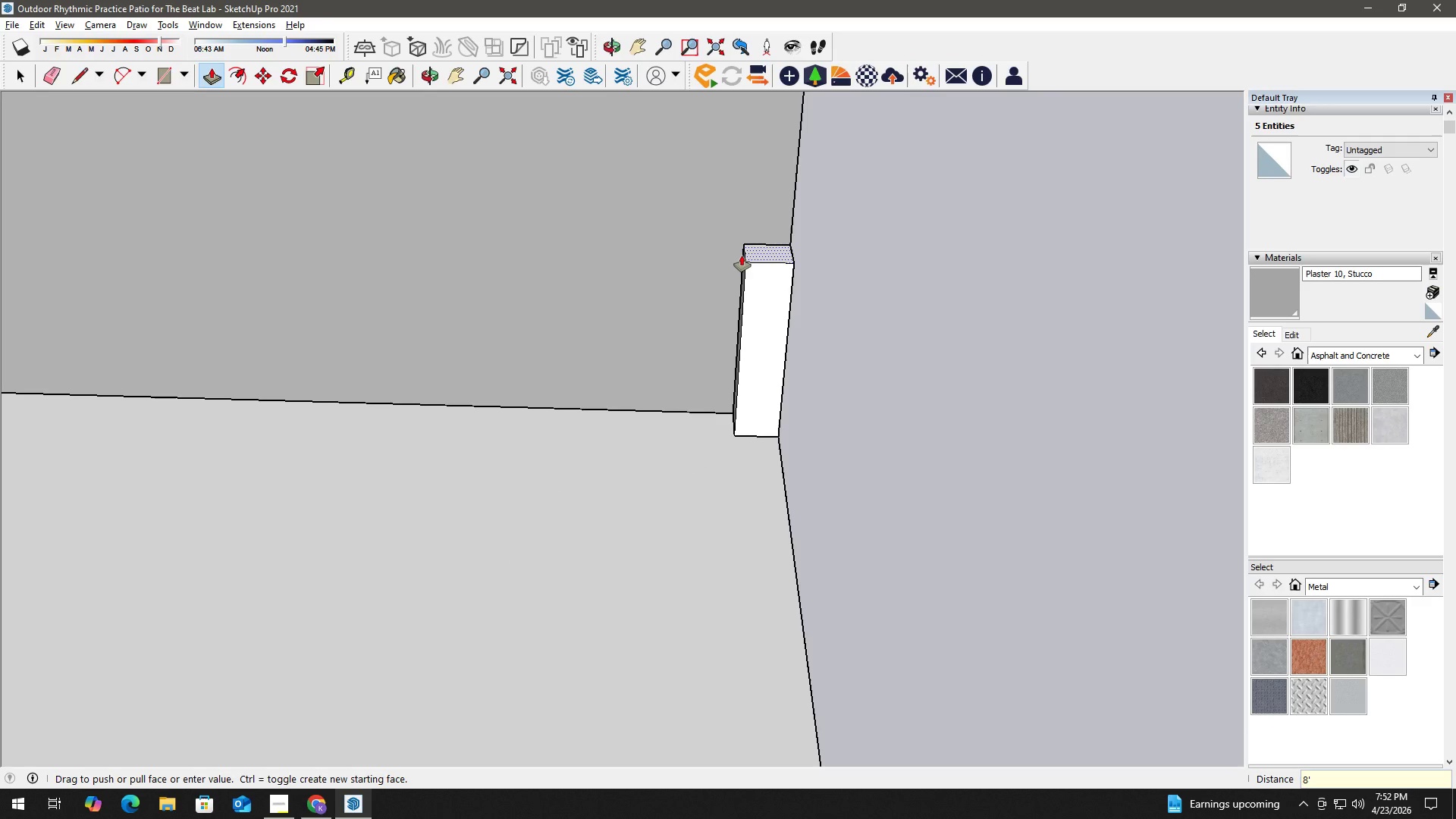 
key(Quote)
 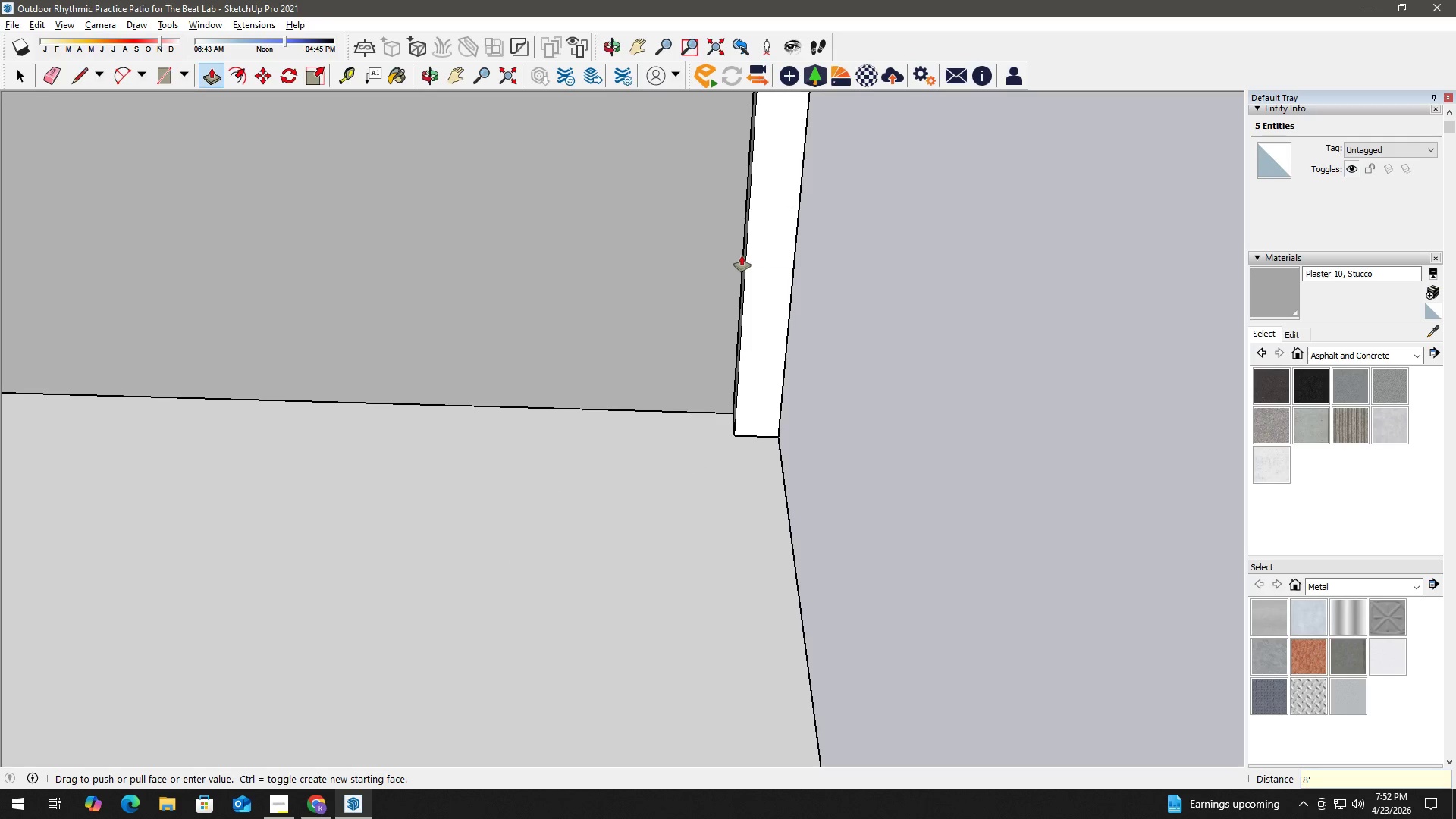 
key(Enter)
 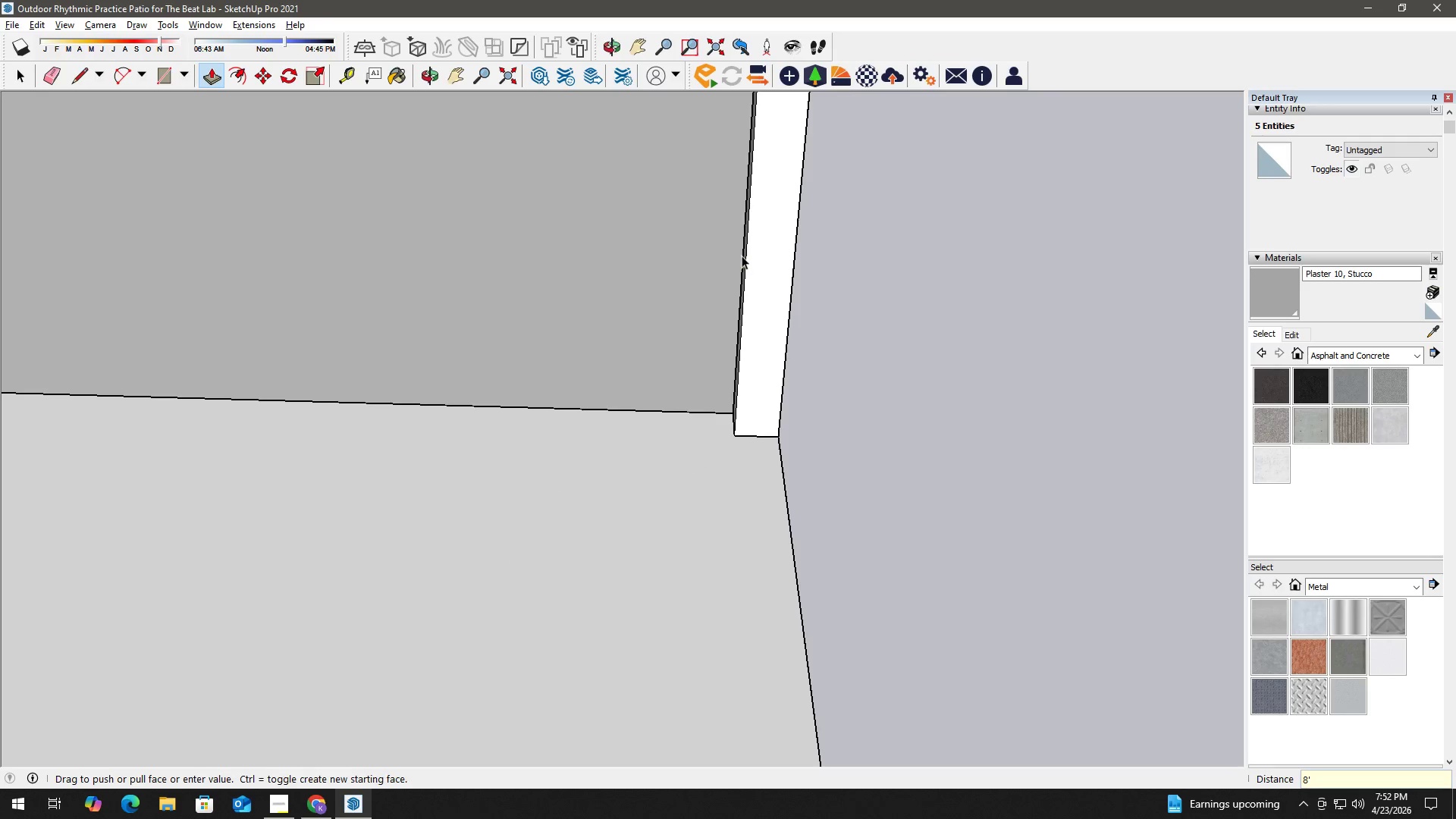 
key(Space)
 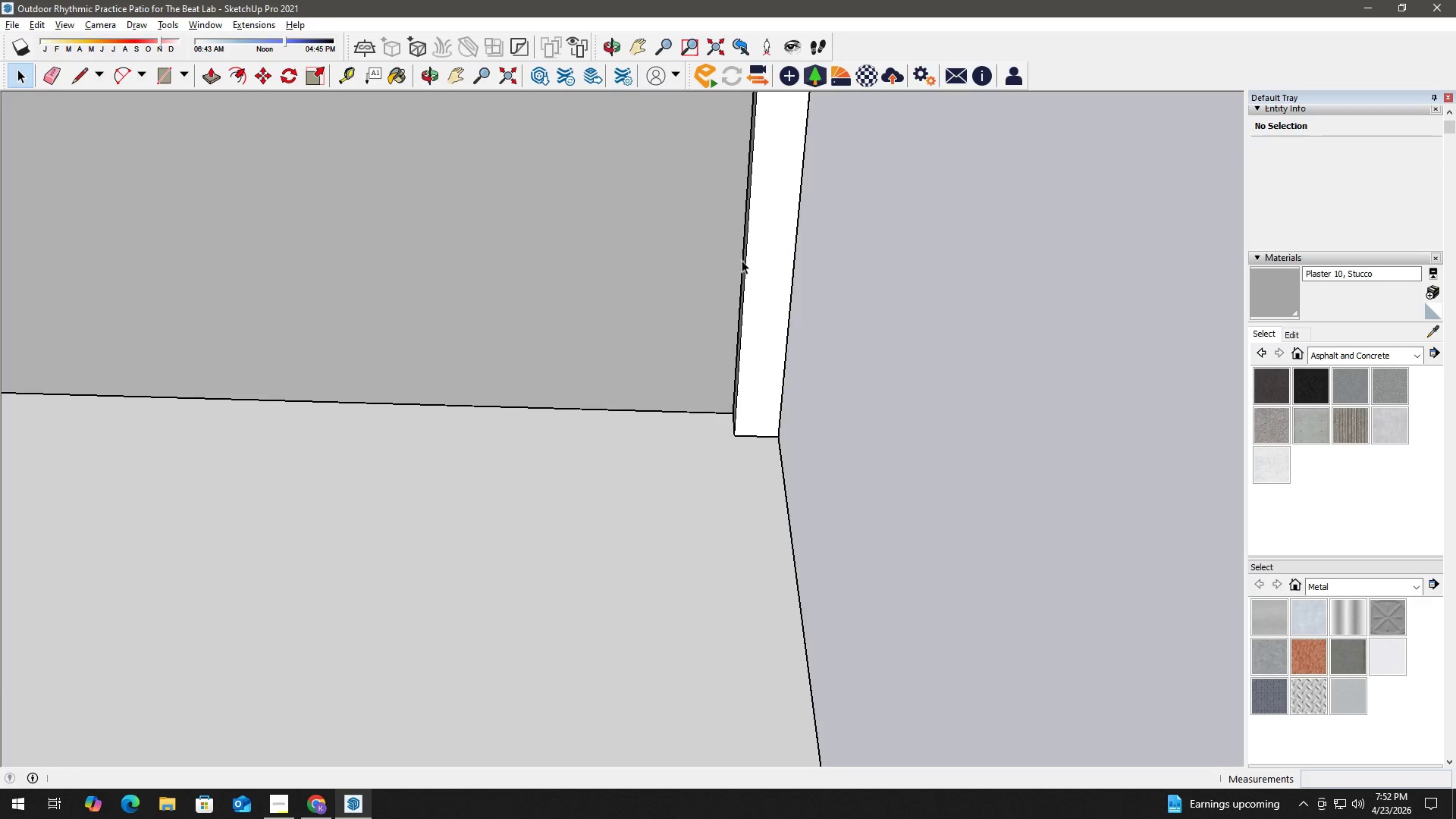 
scroll: coordinate [729, 318], scroll_direction: down, amount: 20.0
 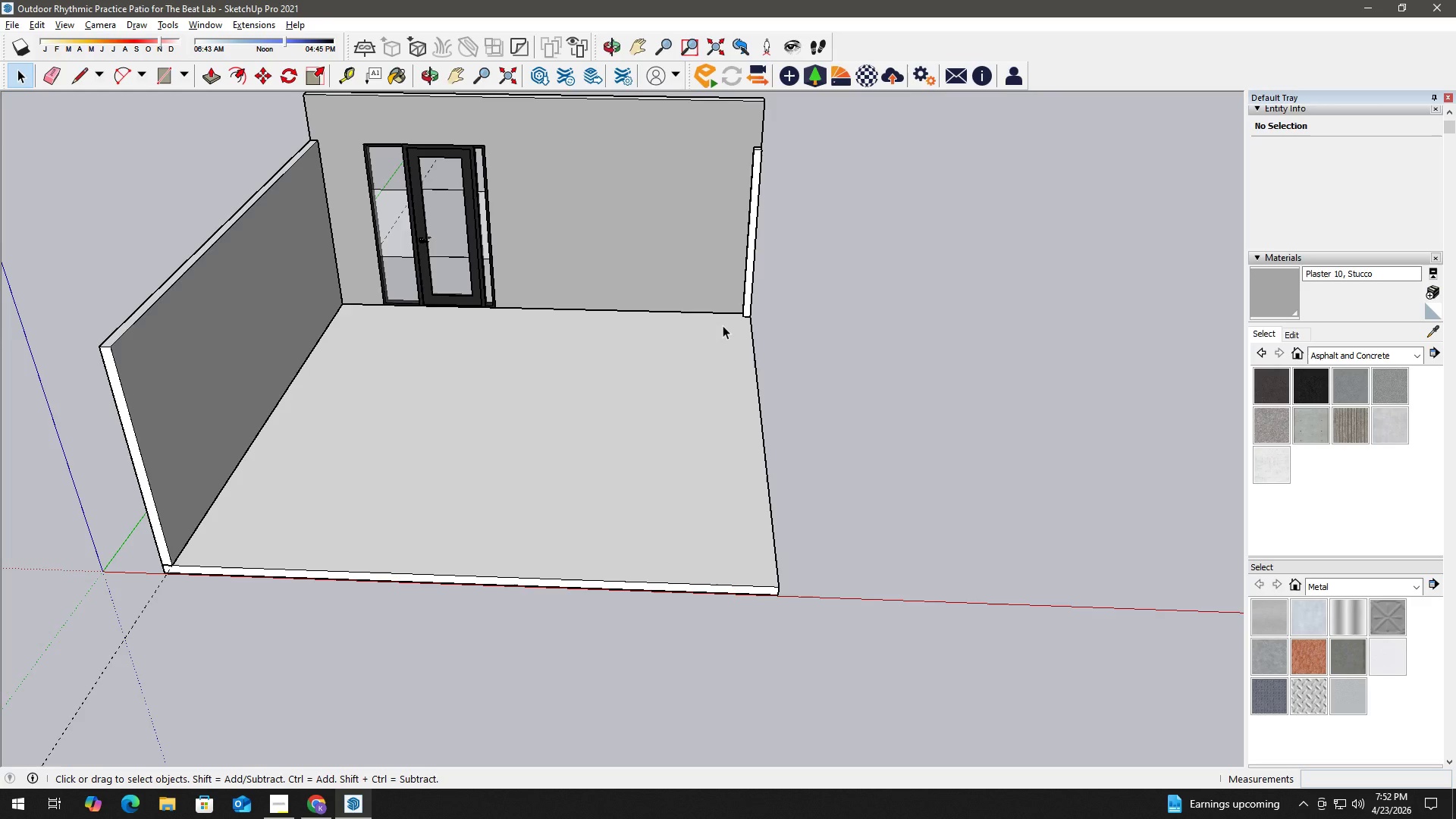 
left_click([761, 262])
 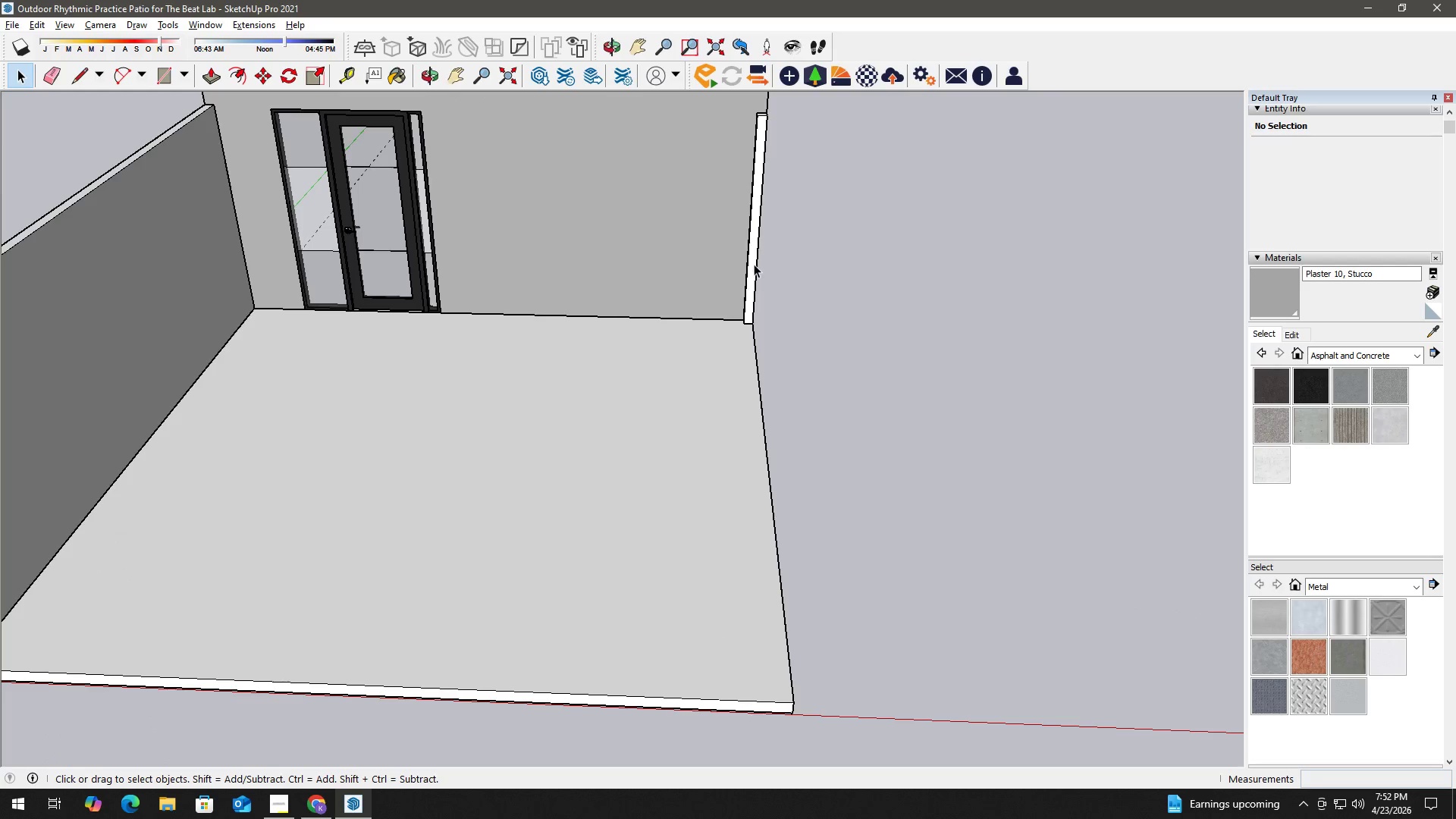 
scroll: coordinate [740, 284], scroll_direction: up, amount: 2.0
 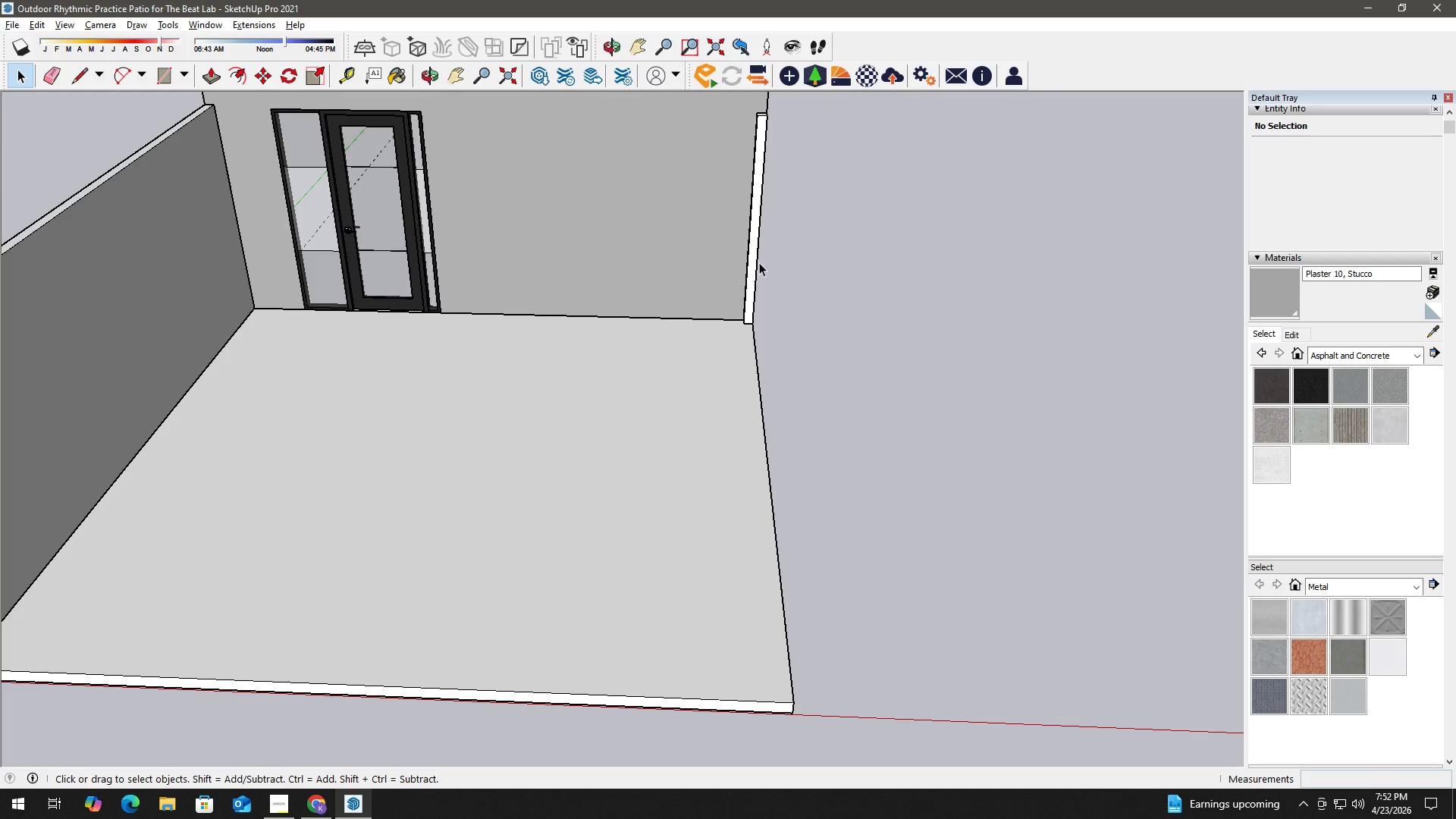 
double_click([754, 264])
 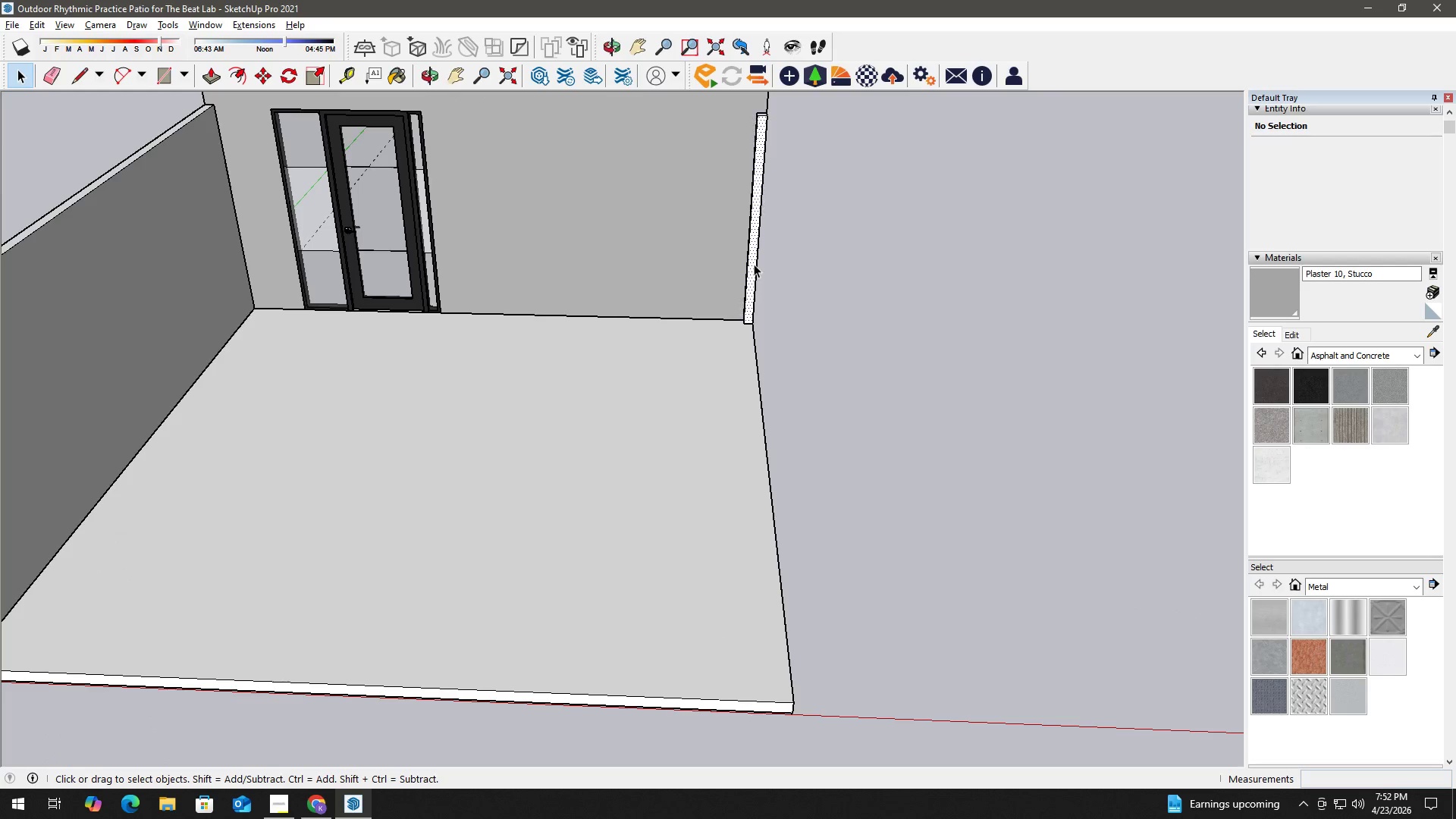 
triple_click([754, 264])
 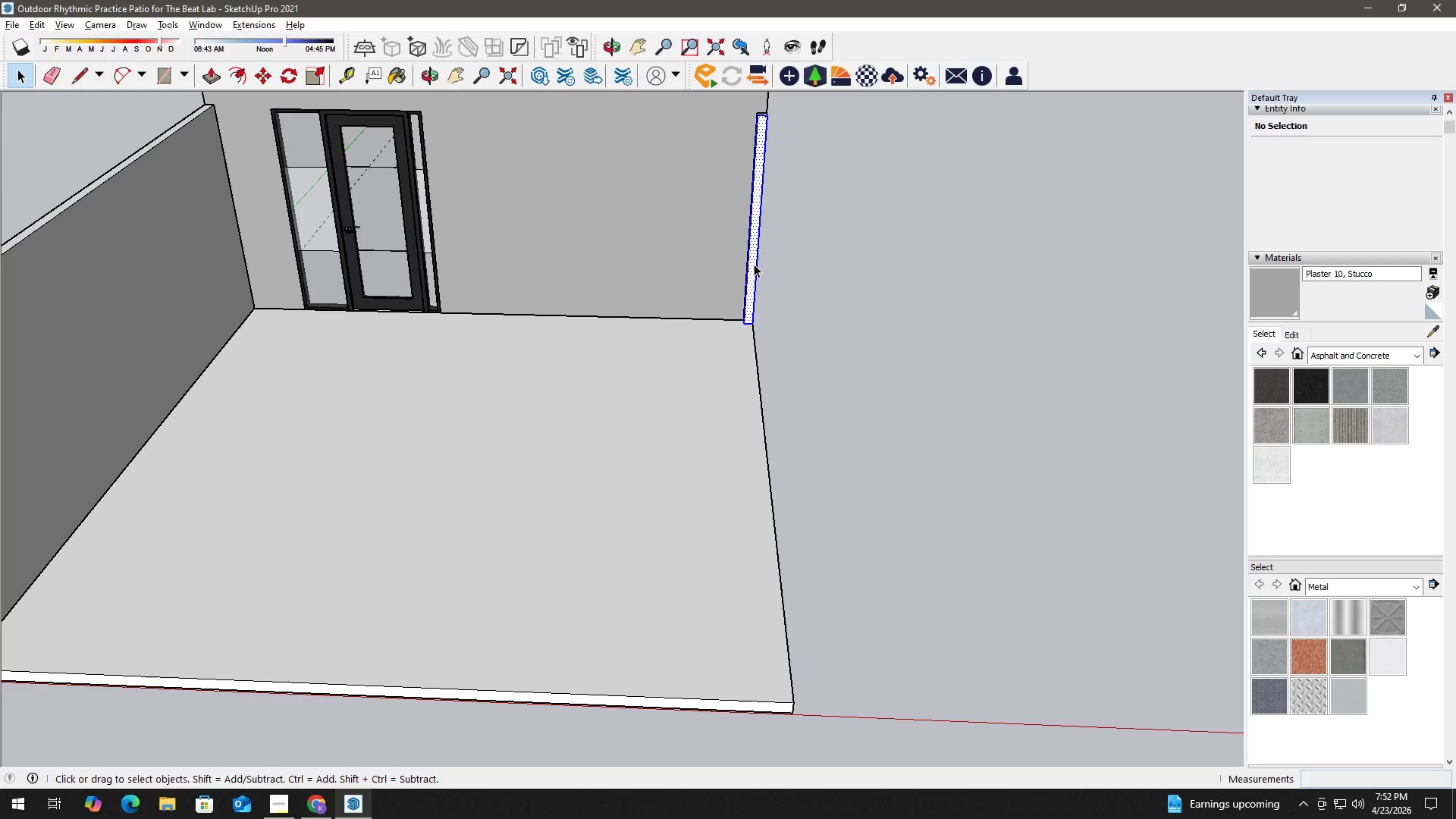 
triple_click([754, 264])
 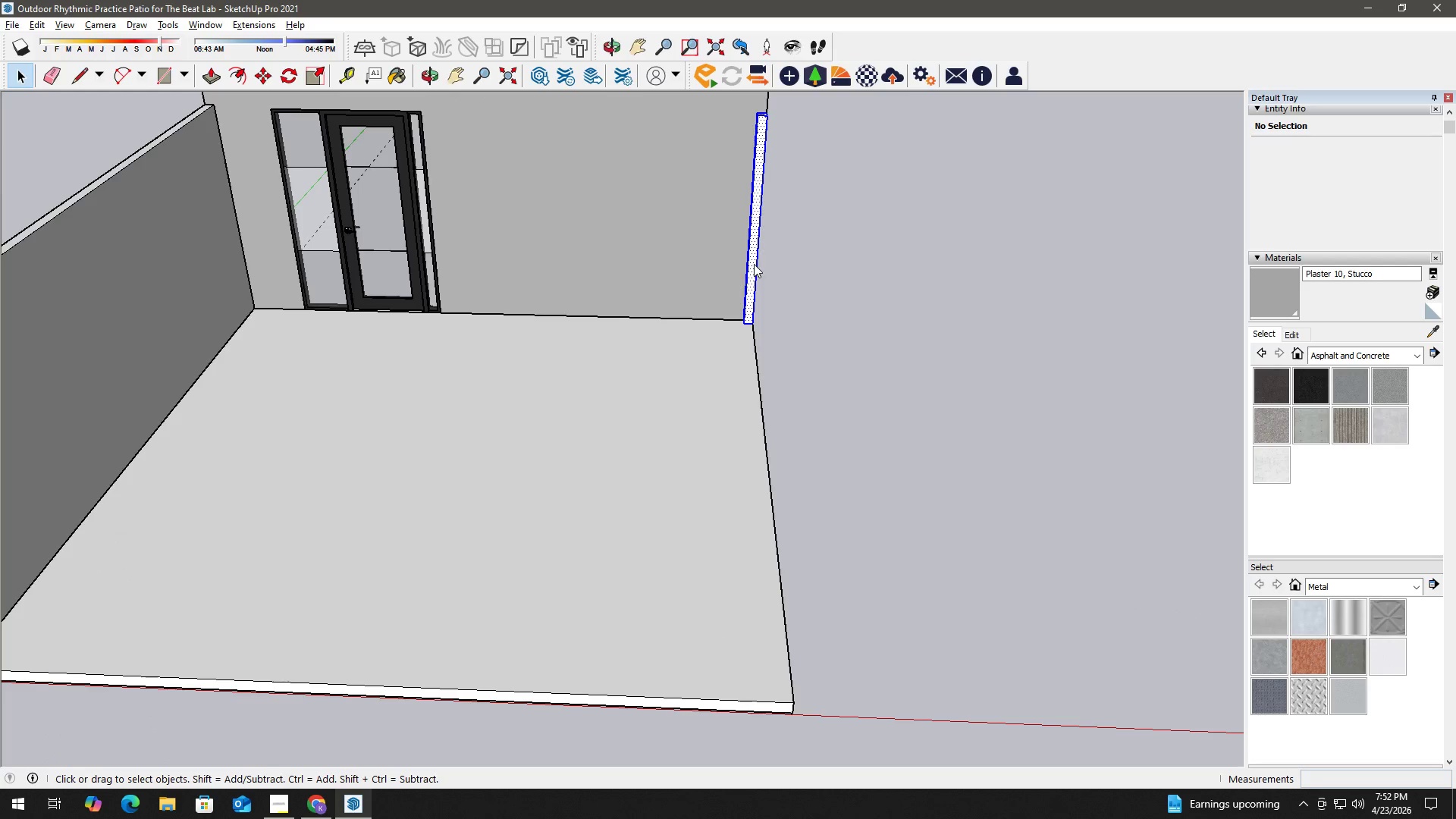 
right_click([754, 264])
 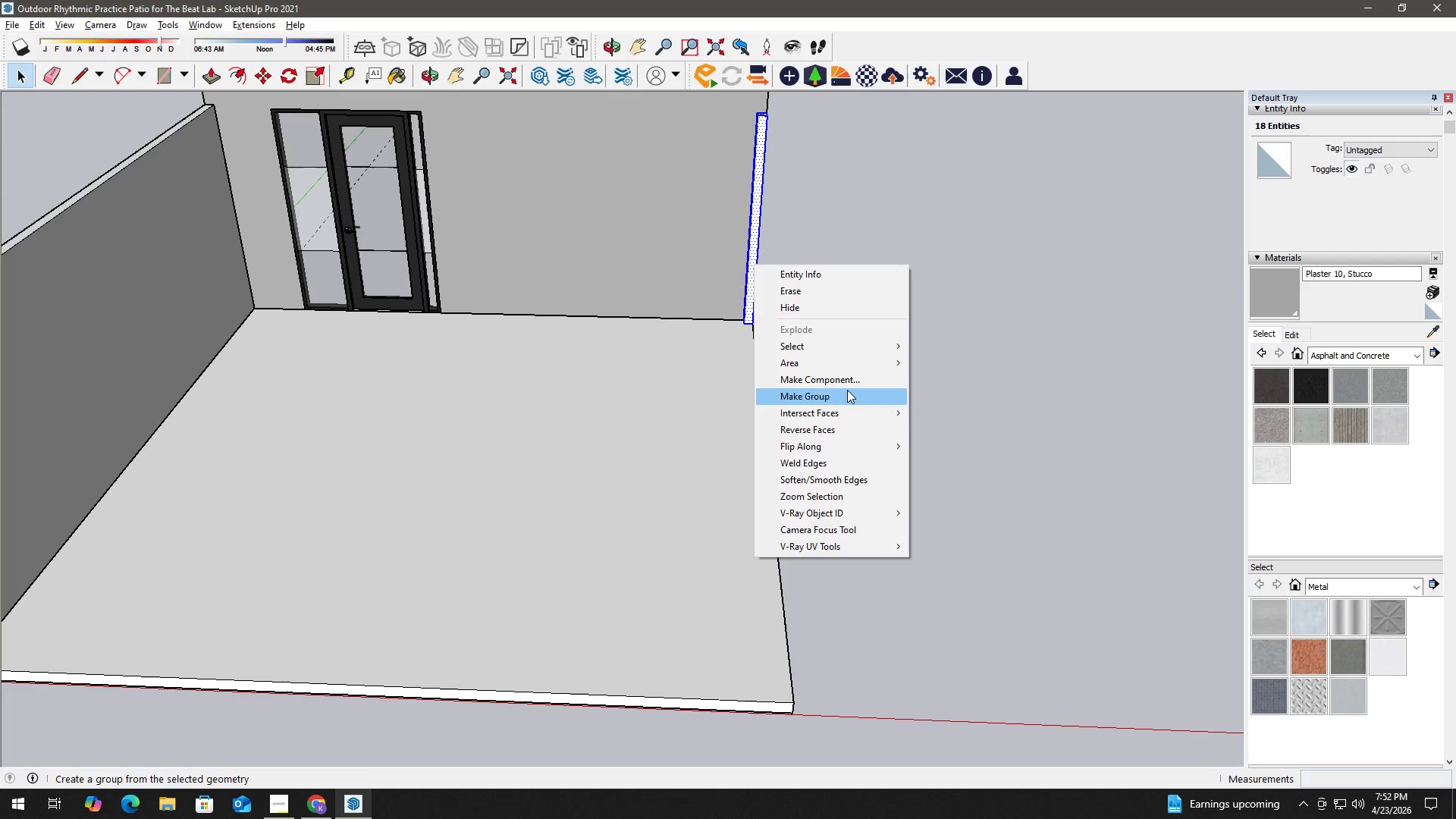 
left_click([847, 392])
 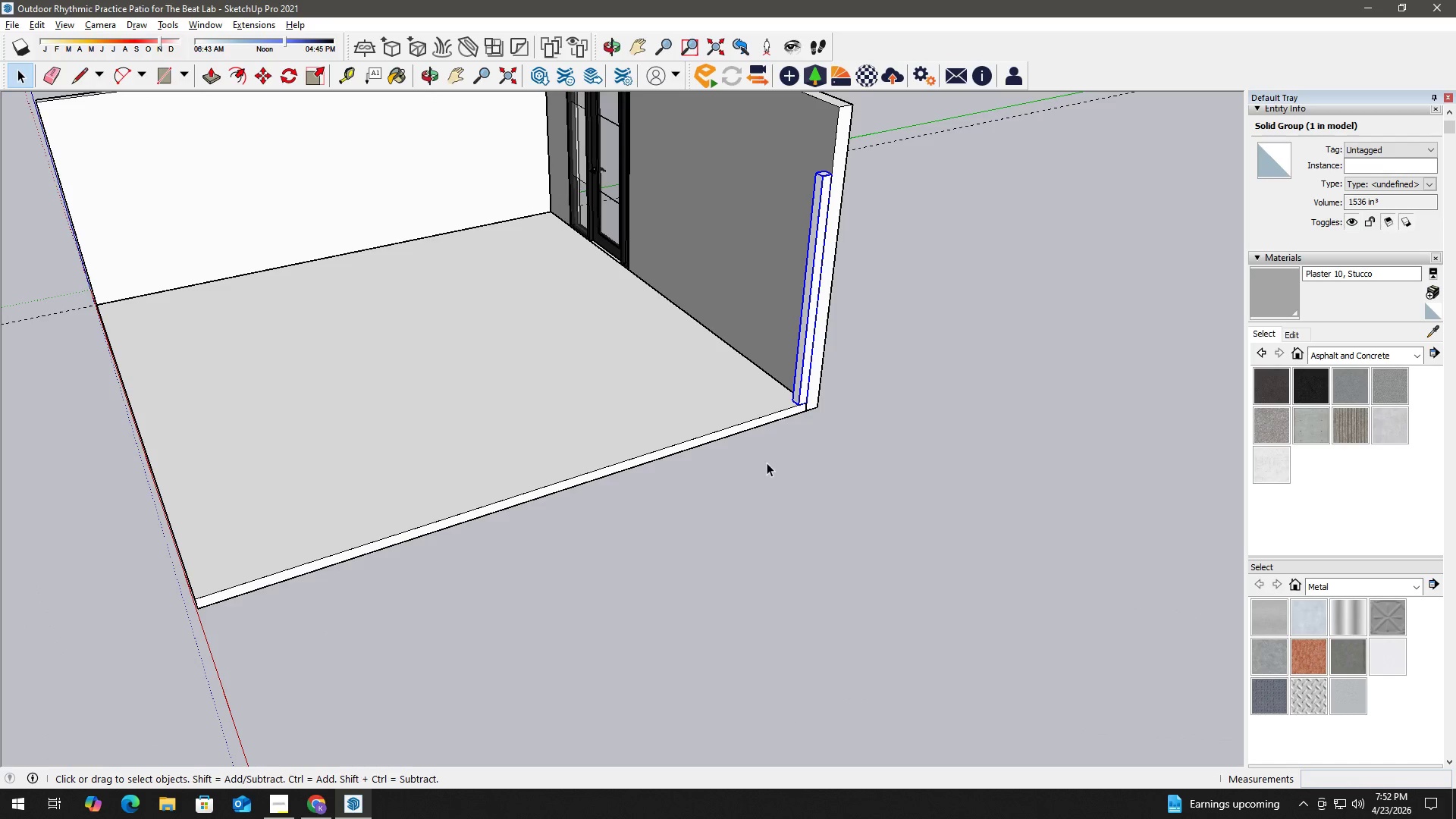 
key(M)
 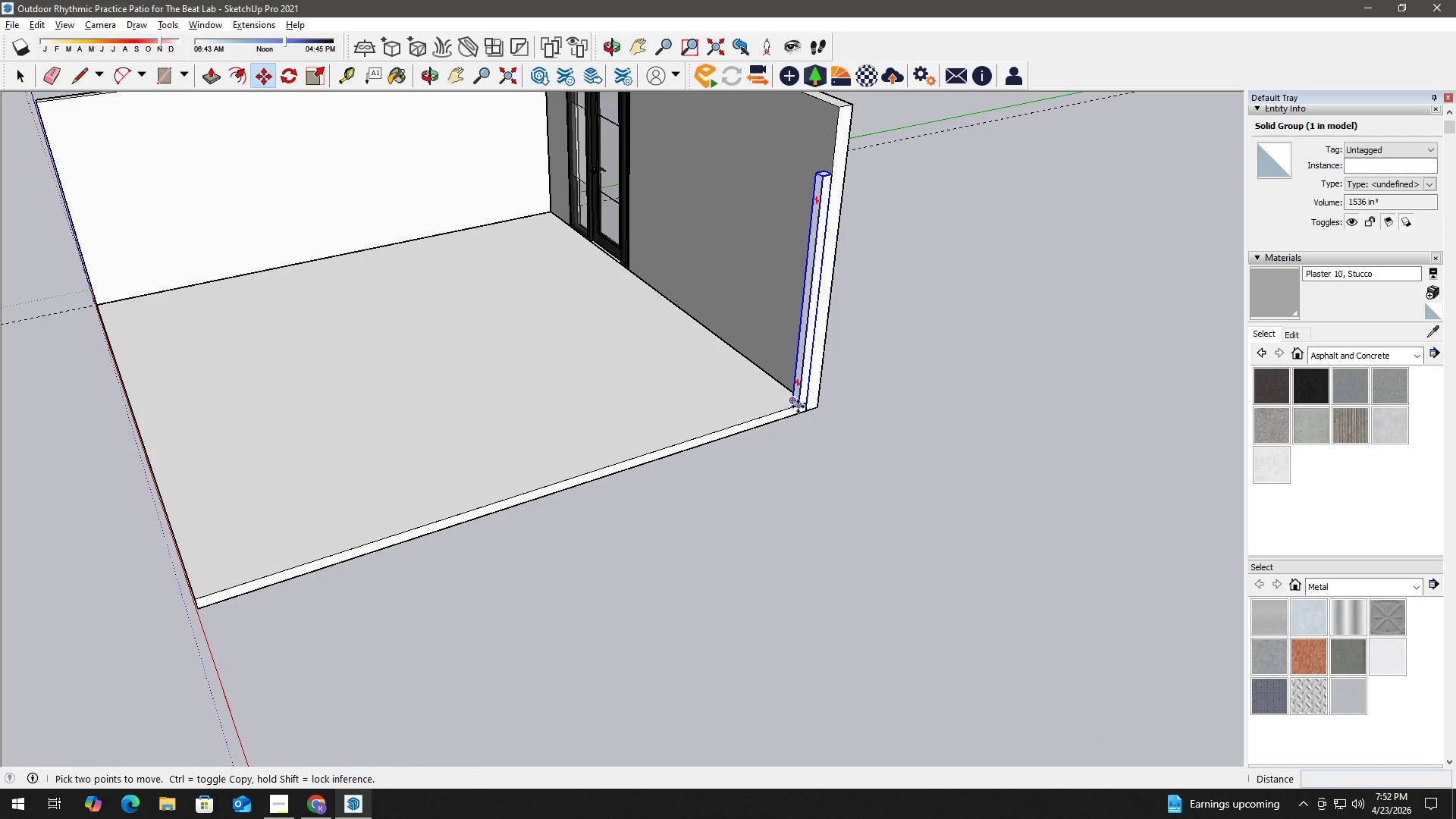 
left_click([799, 406])
 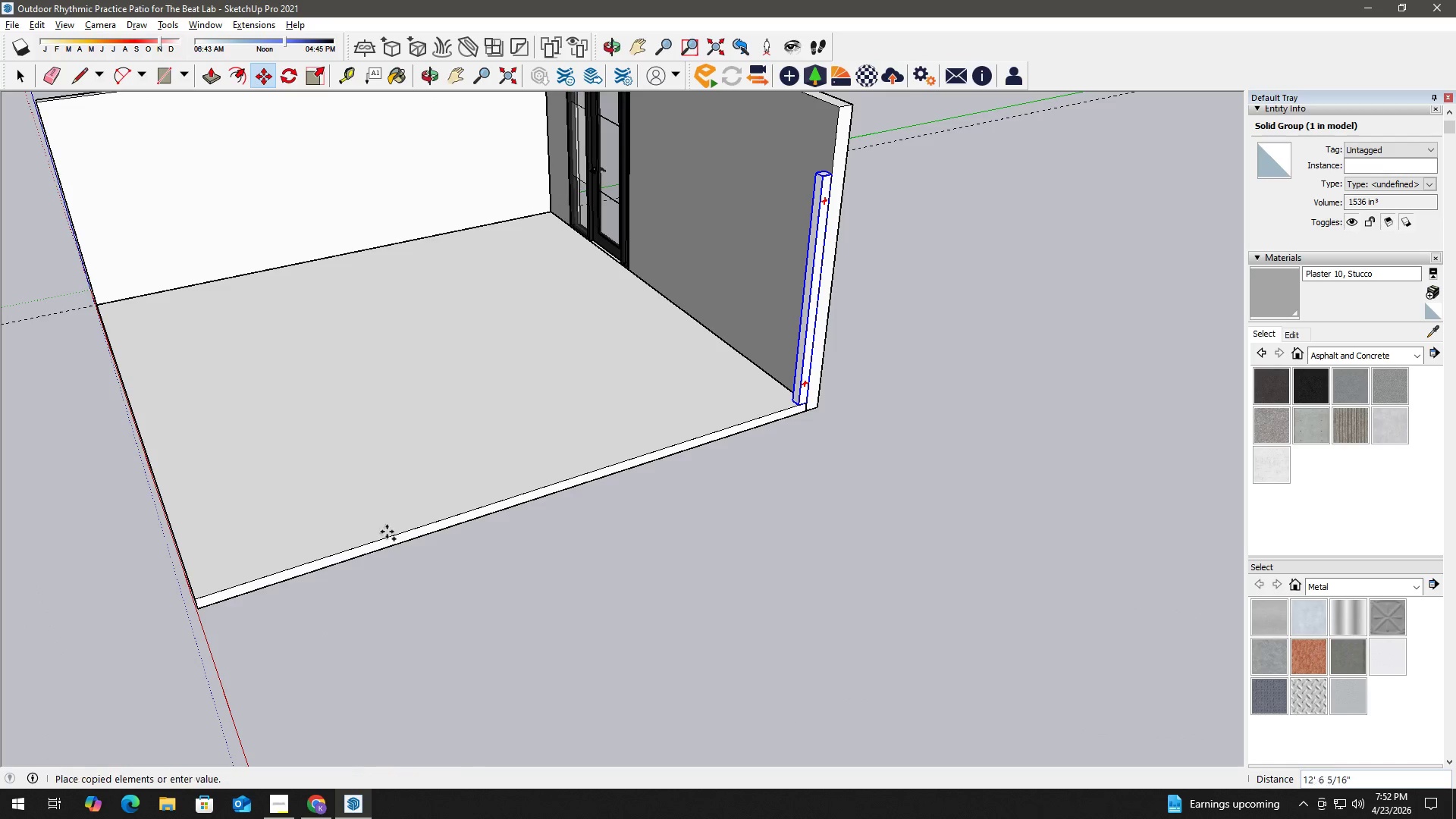 
key(Control+ControlLeft)
 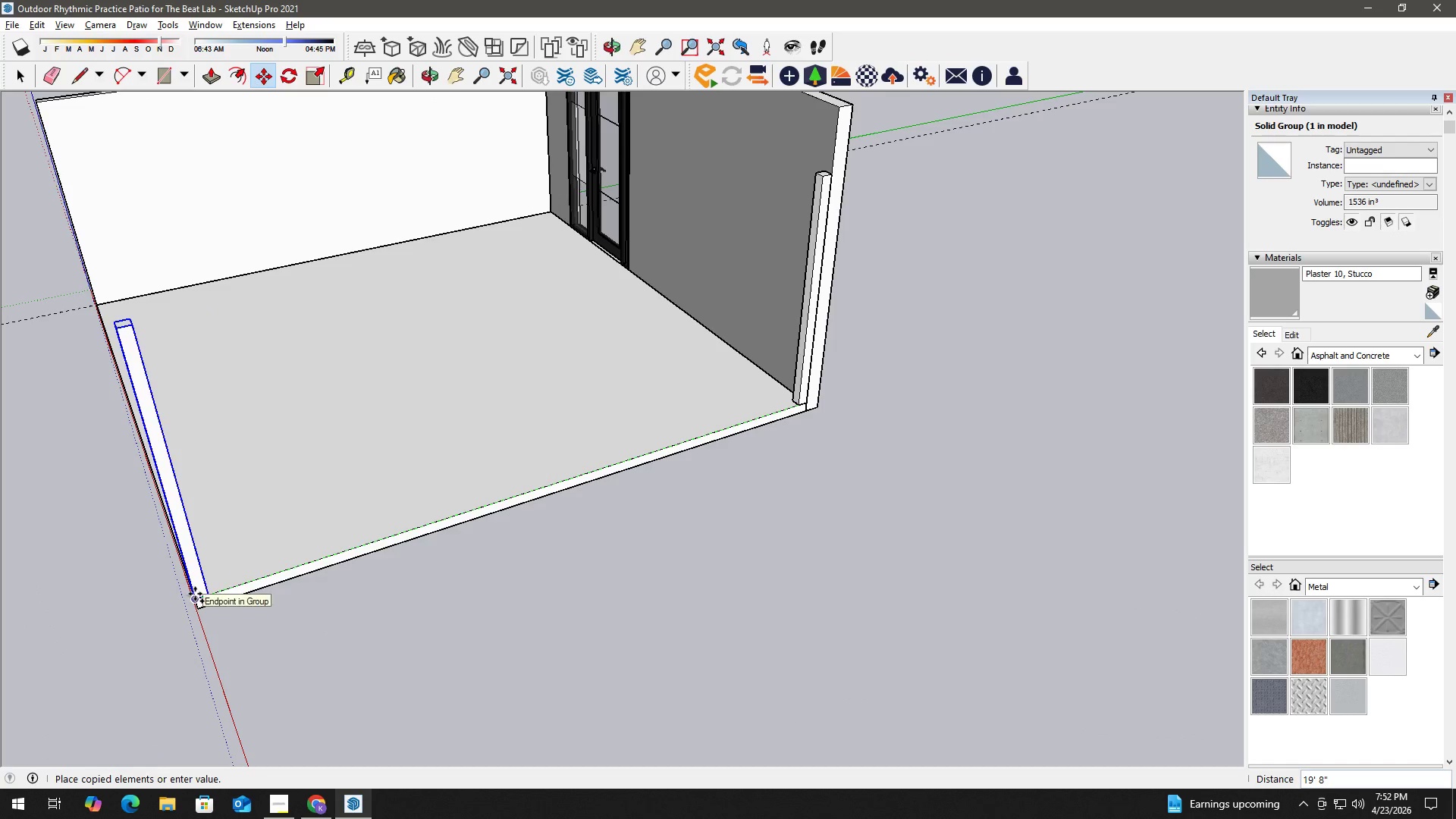 
left_click([195, 594])
 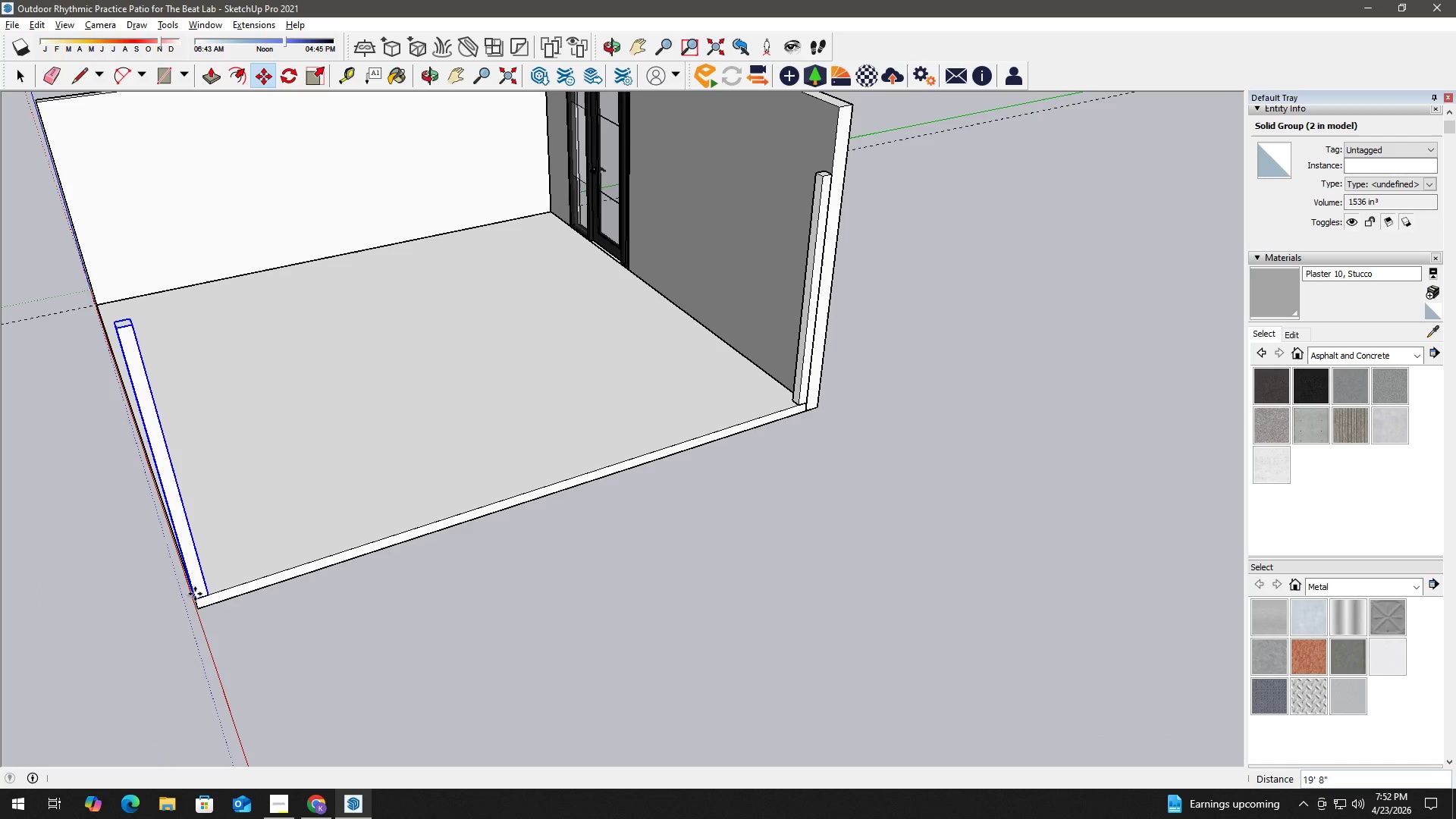 
key(NumpadDivide)
 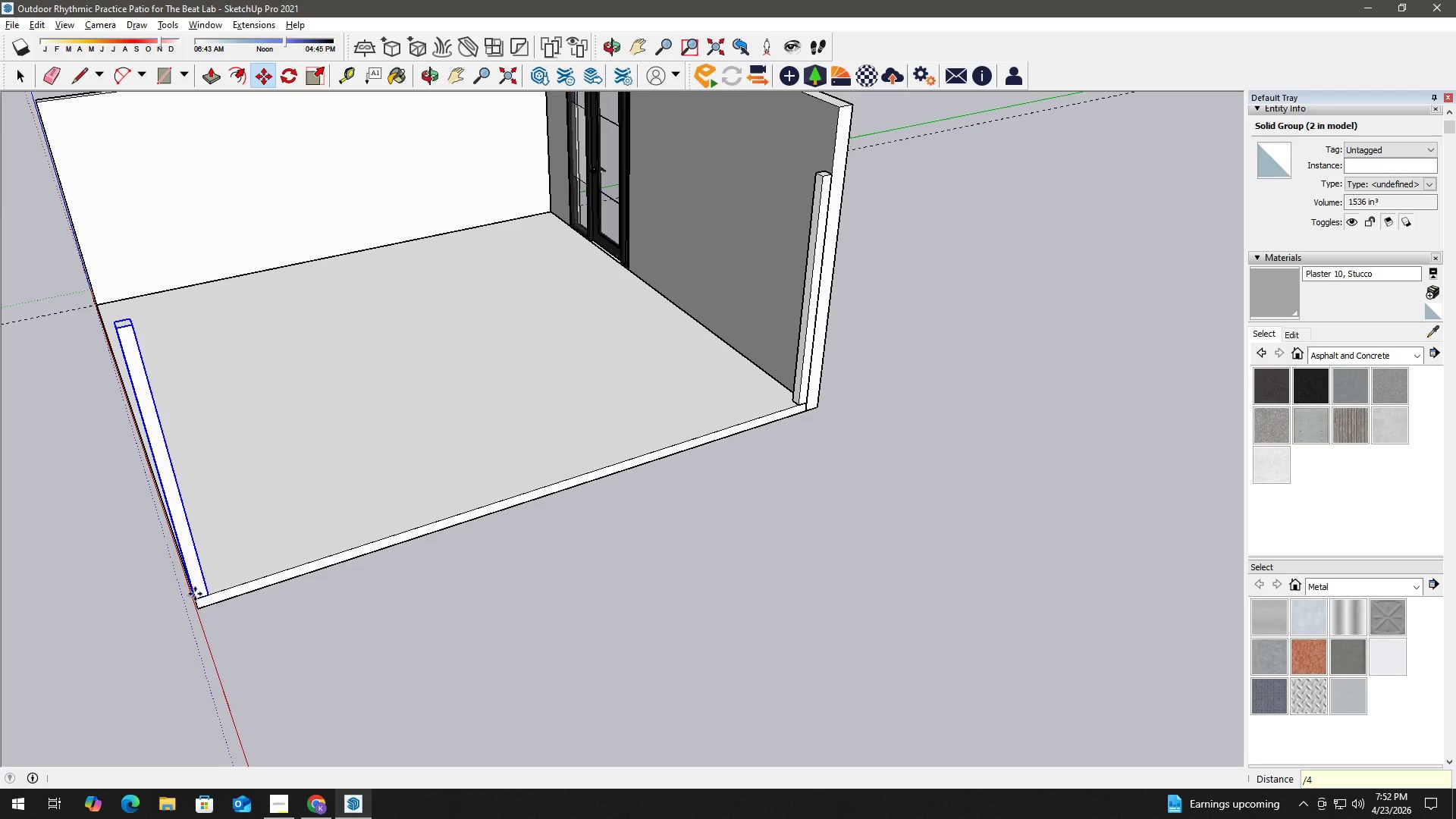 
key(Numpad4)
 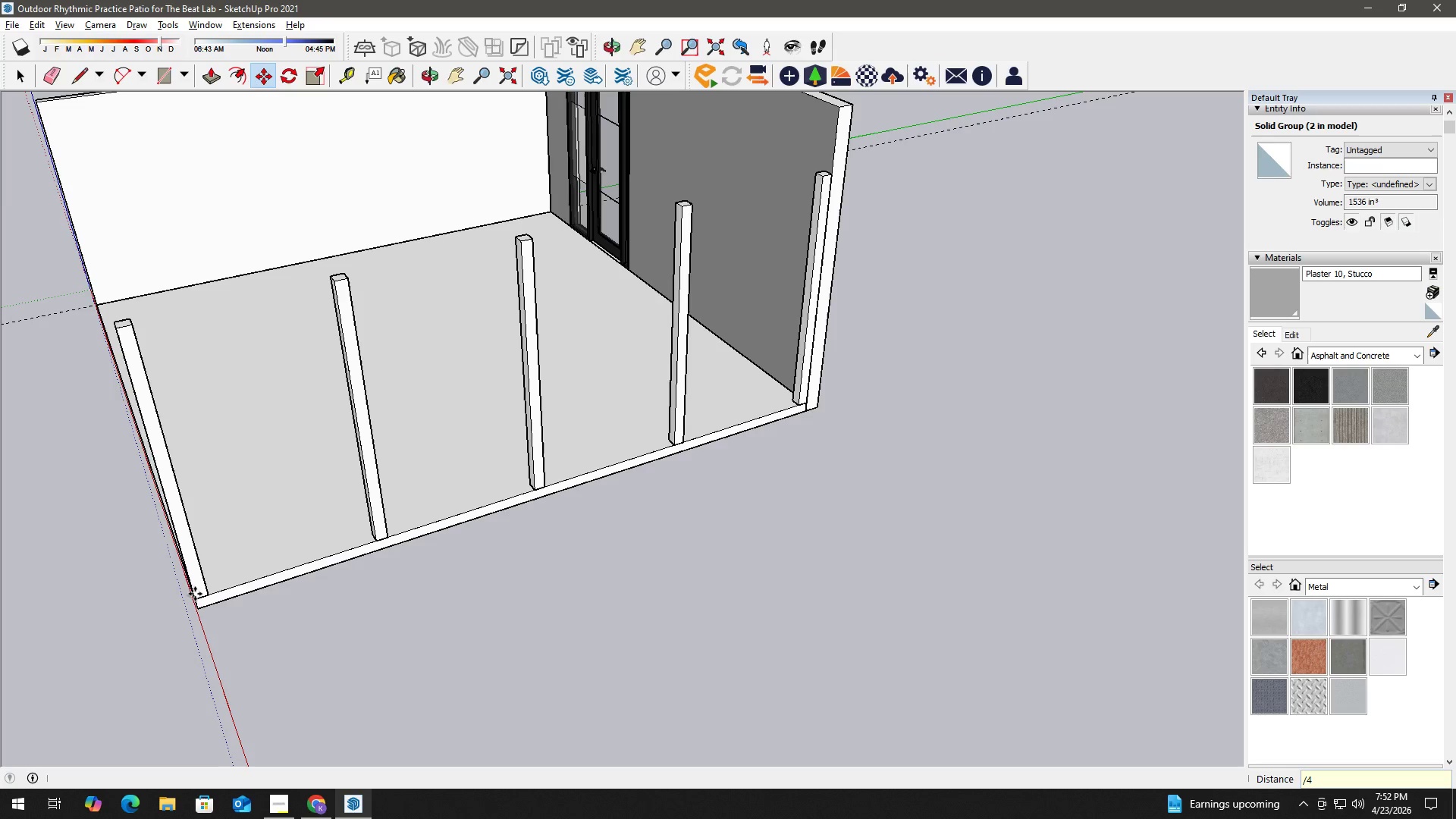 
key(NumpadEnter)
 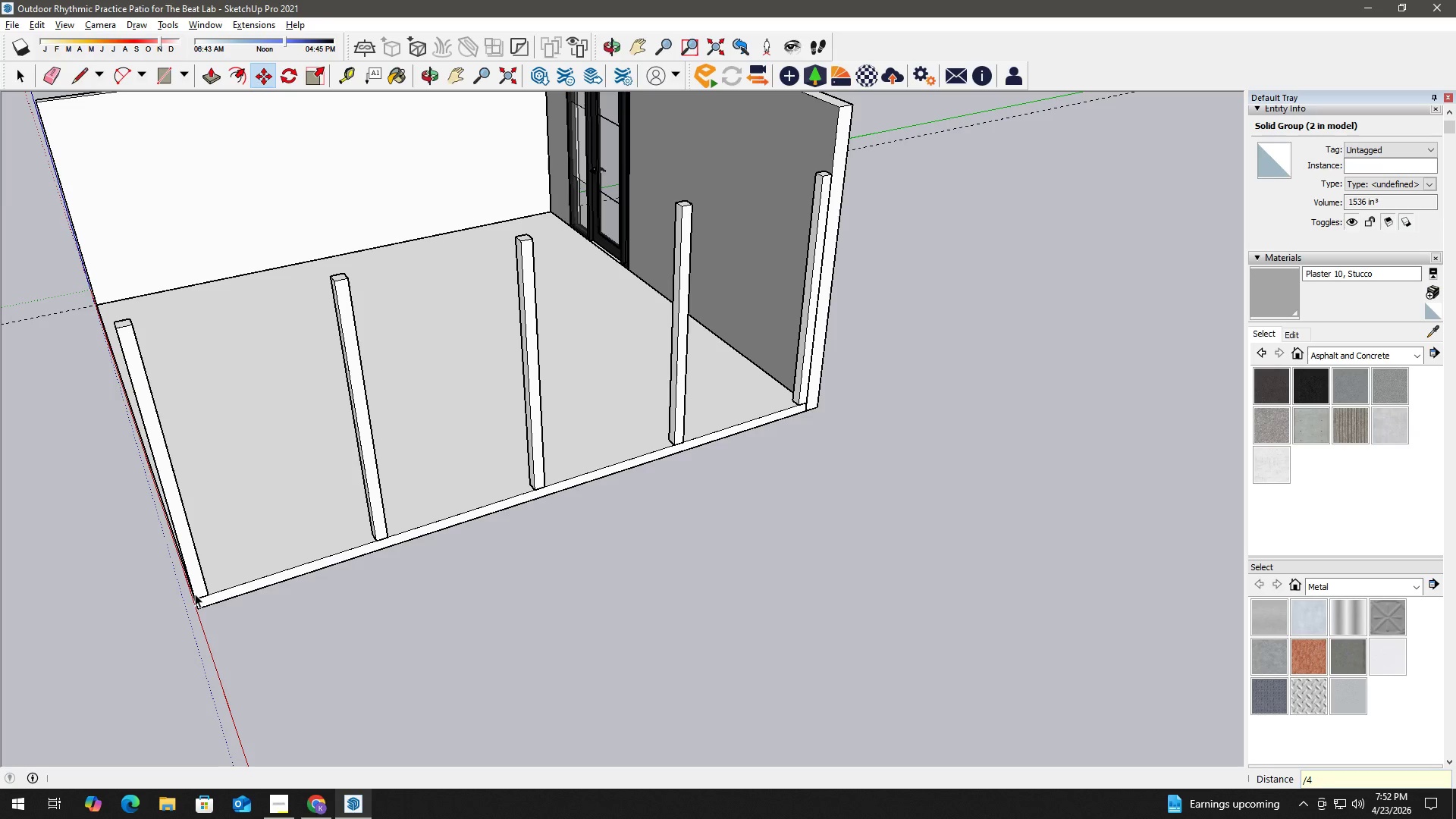 
key(Space)
 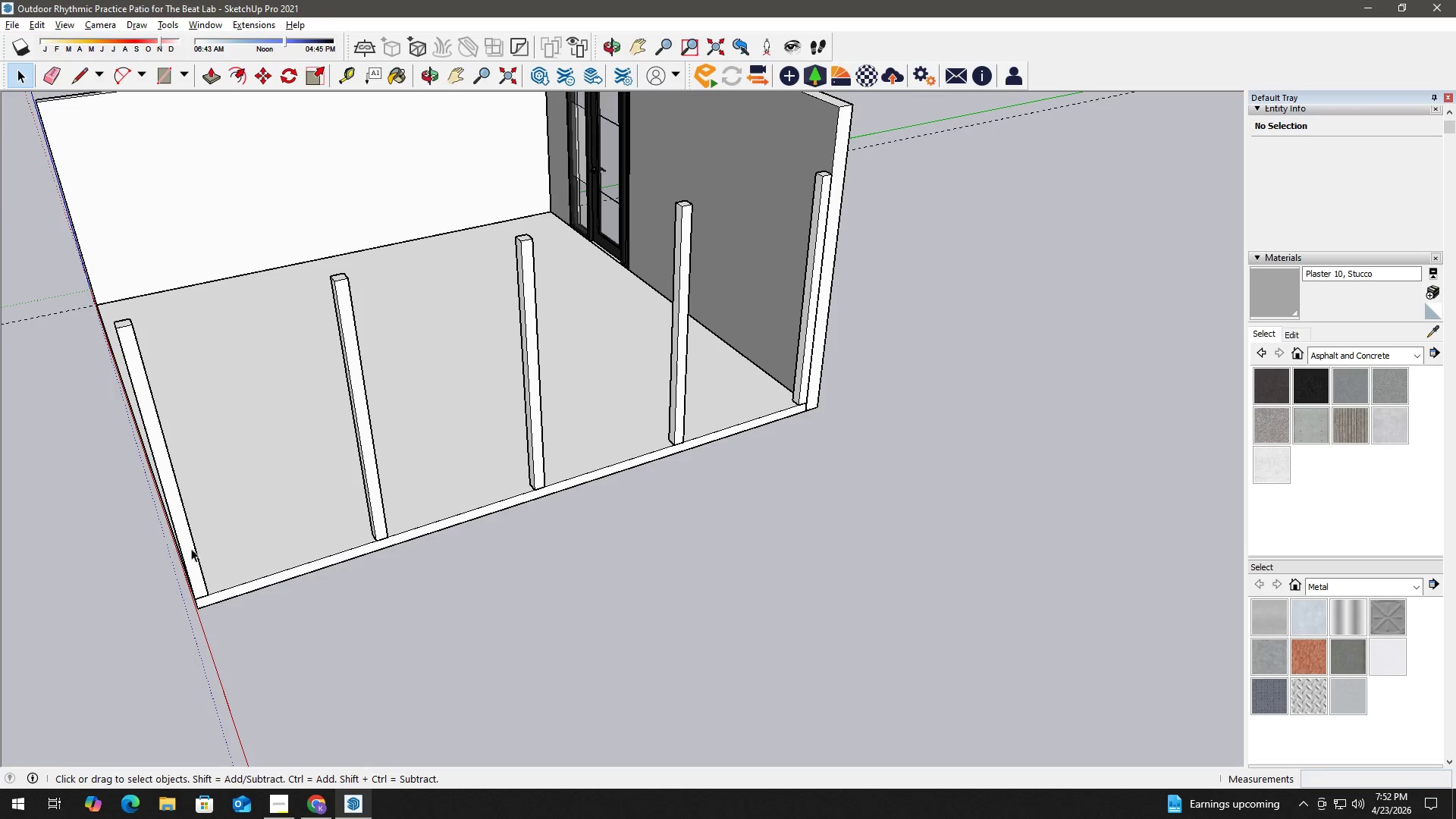 
key(T)
 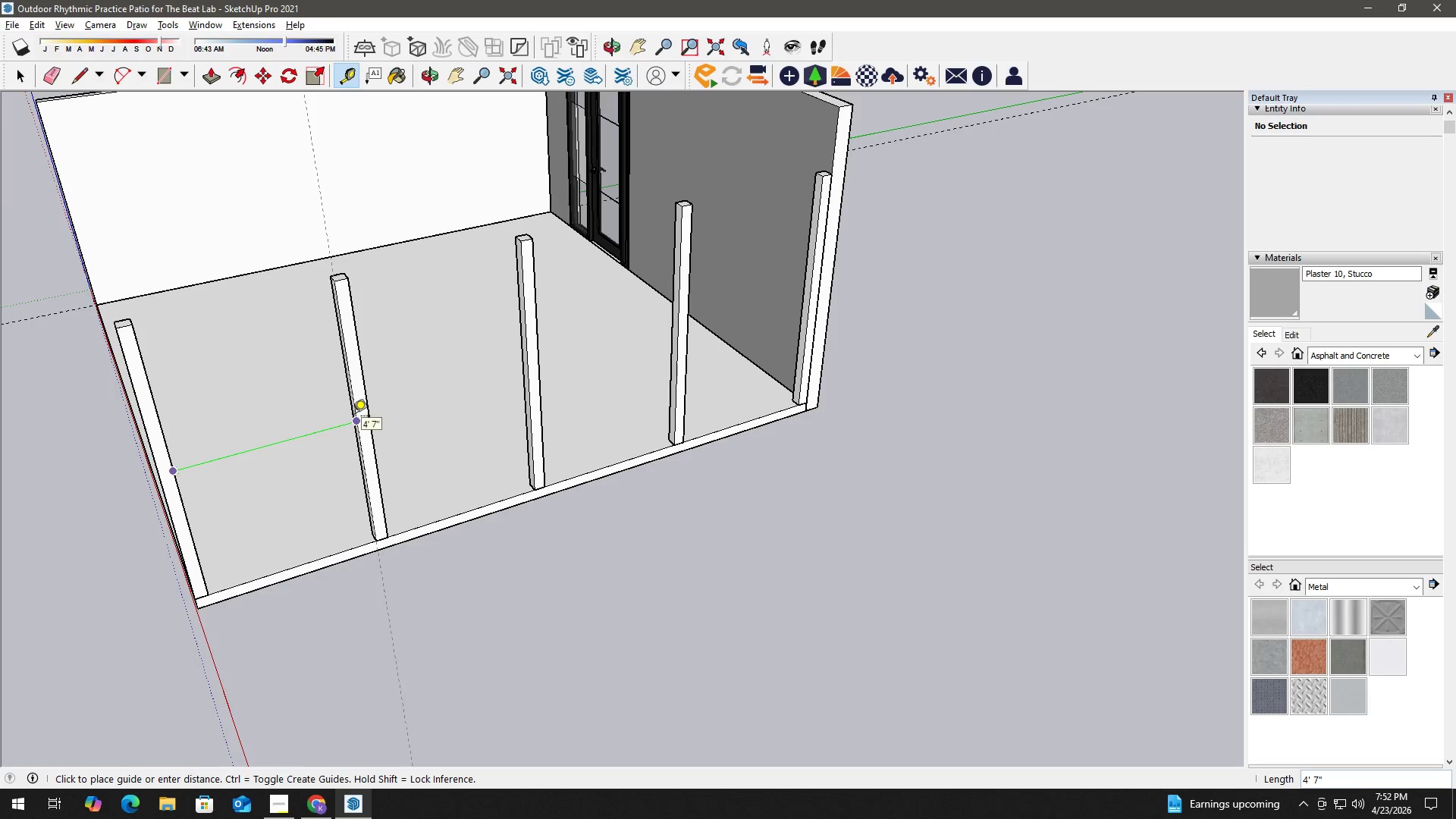 
key(Space)
 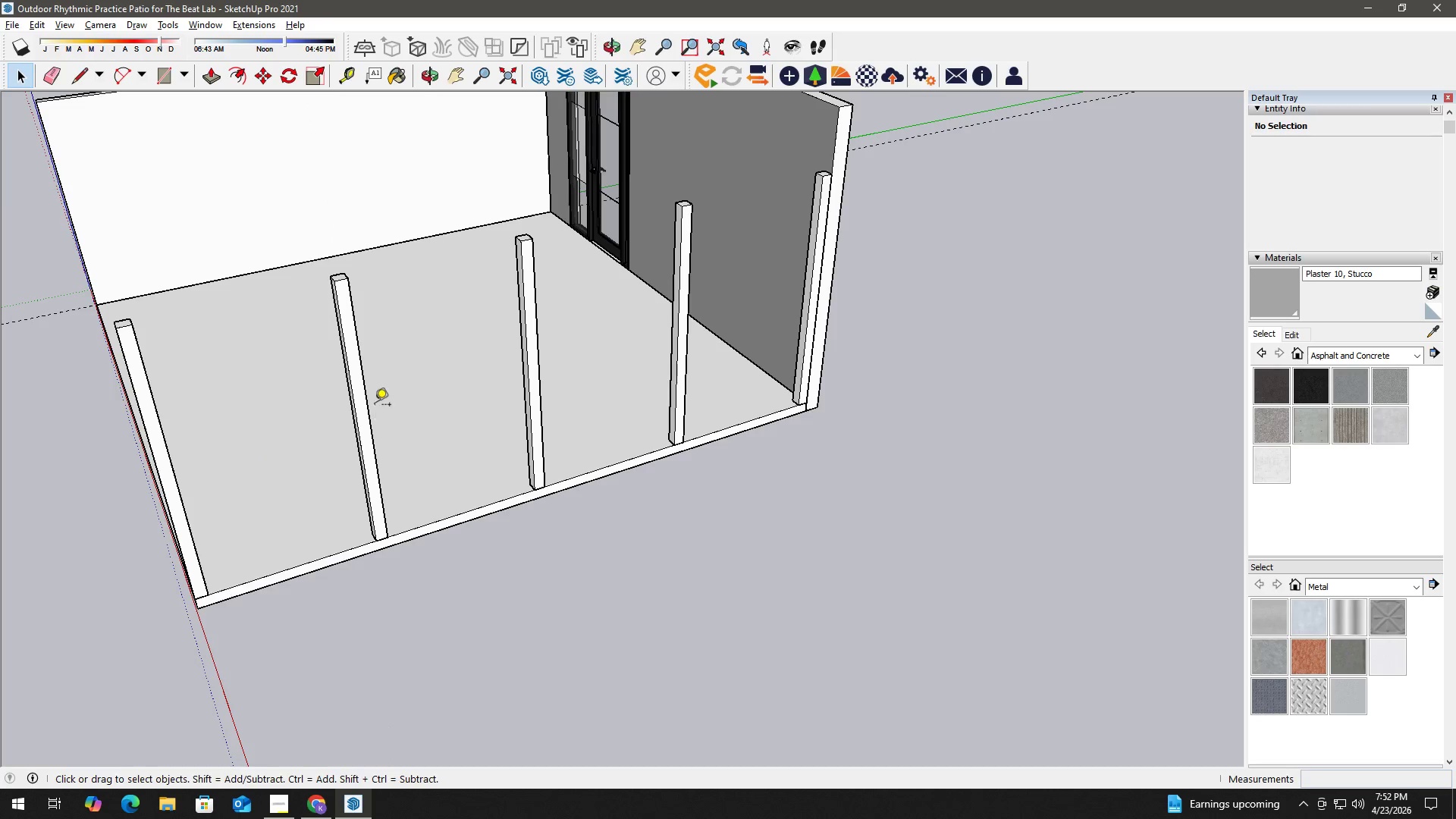 
key(T)
 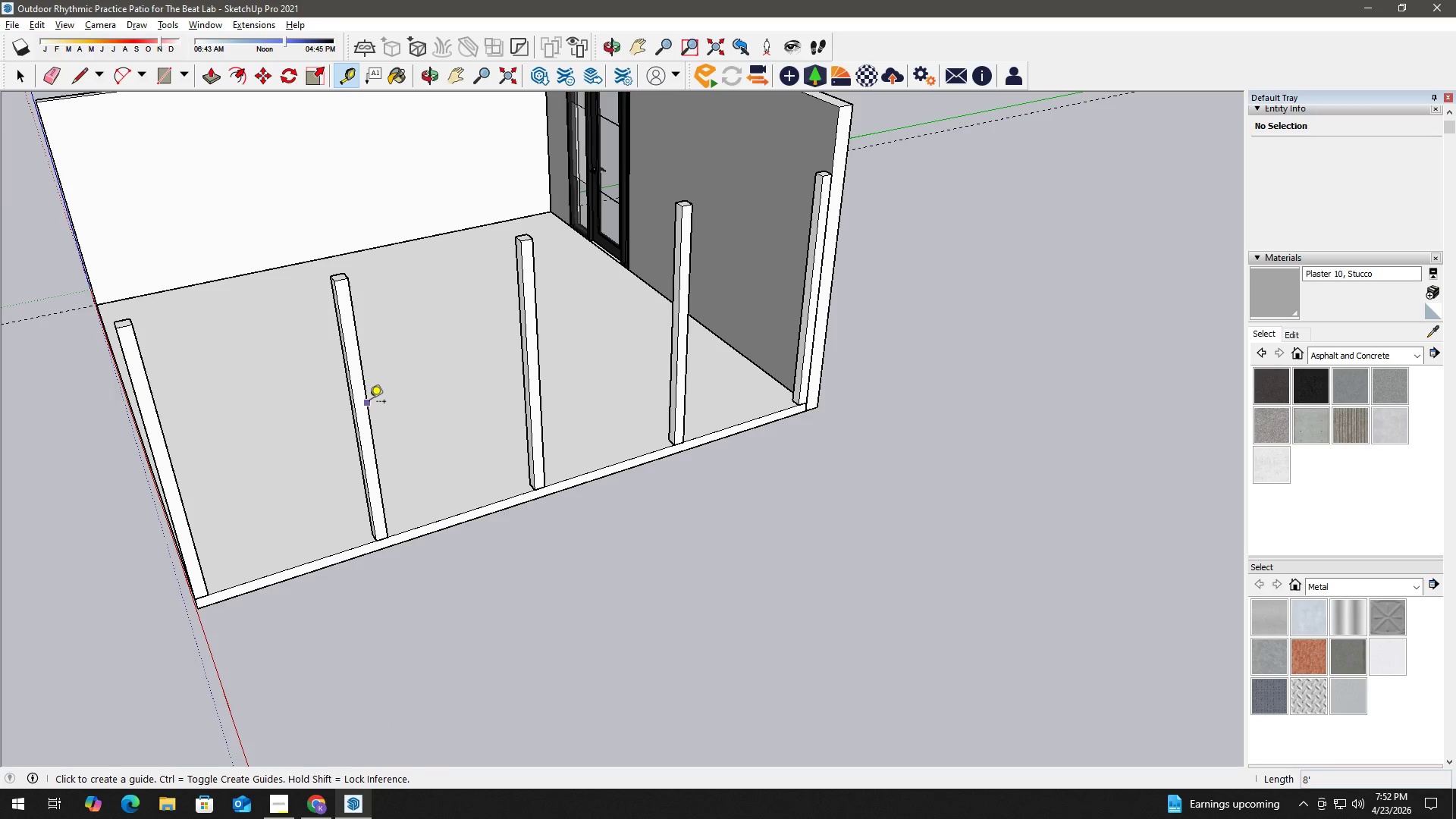 
left_click_drag(start_coordinate=[369, 403], to_coordinate=[381, 400])
 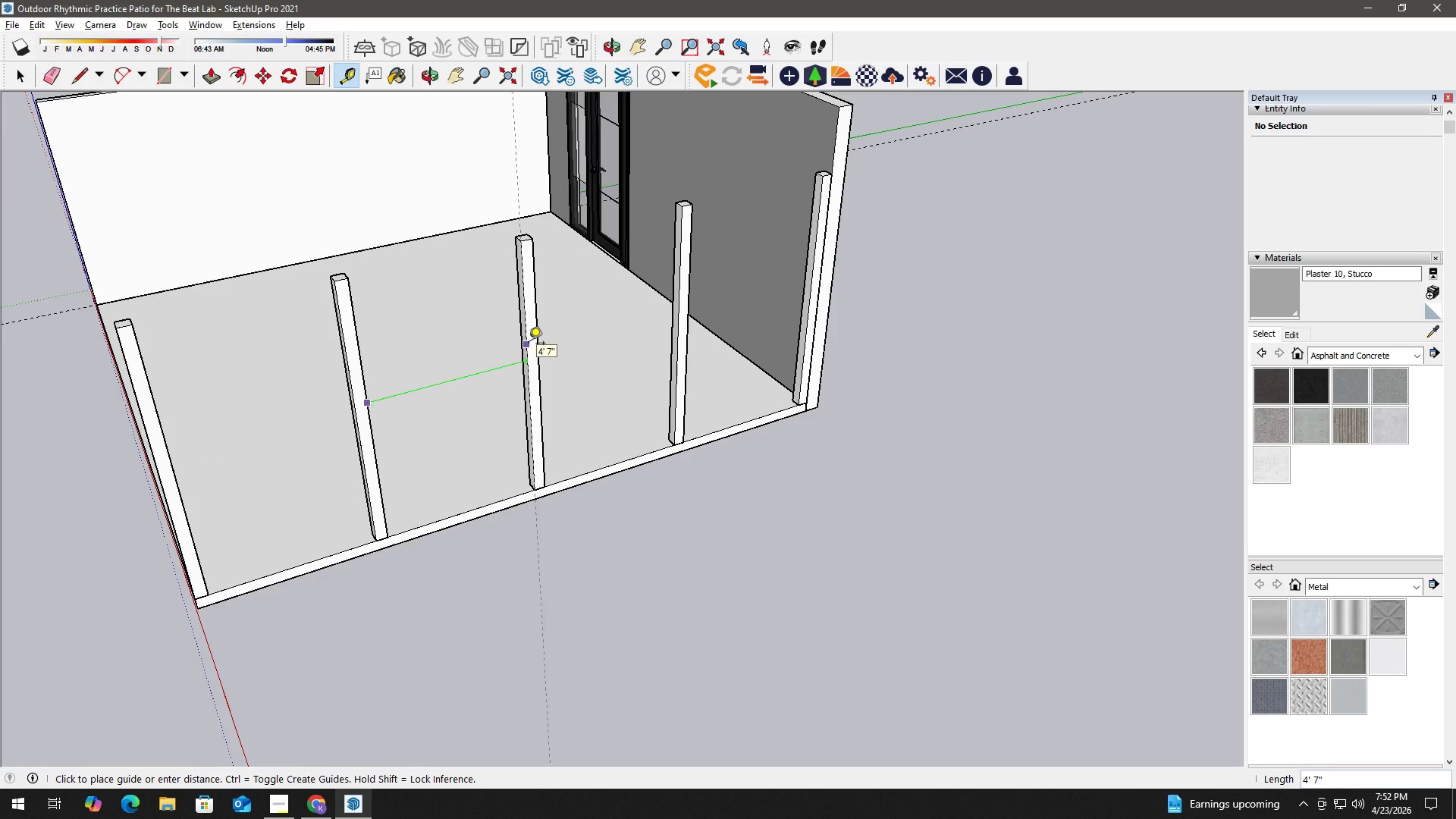 
key(Space)
 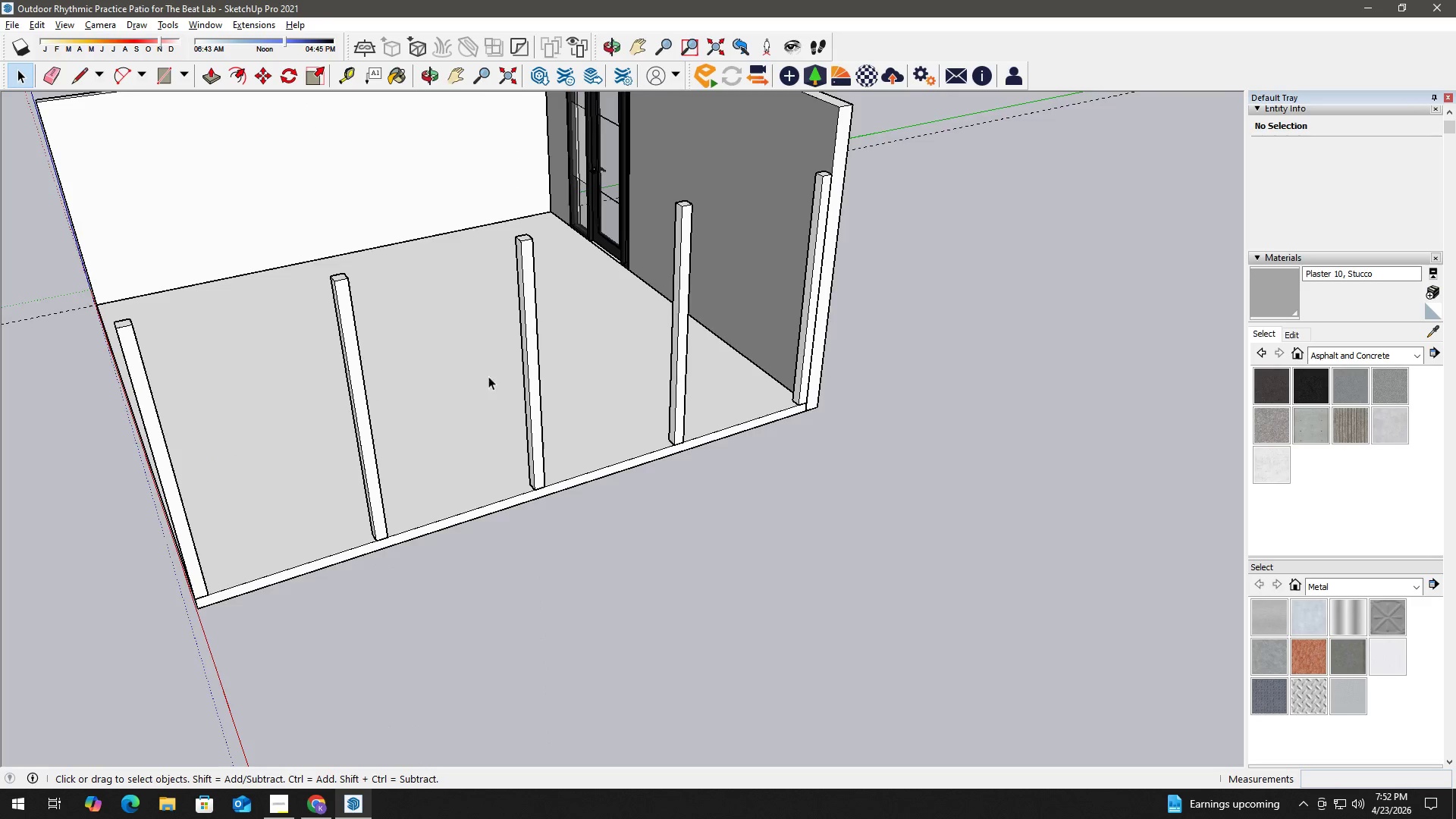 
scroll: coordinate [650, 392], scroll_direction: down, amount: 6.0
 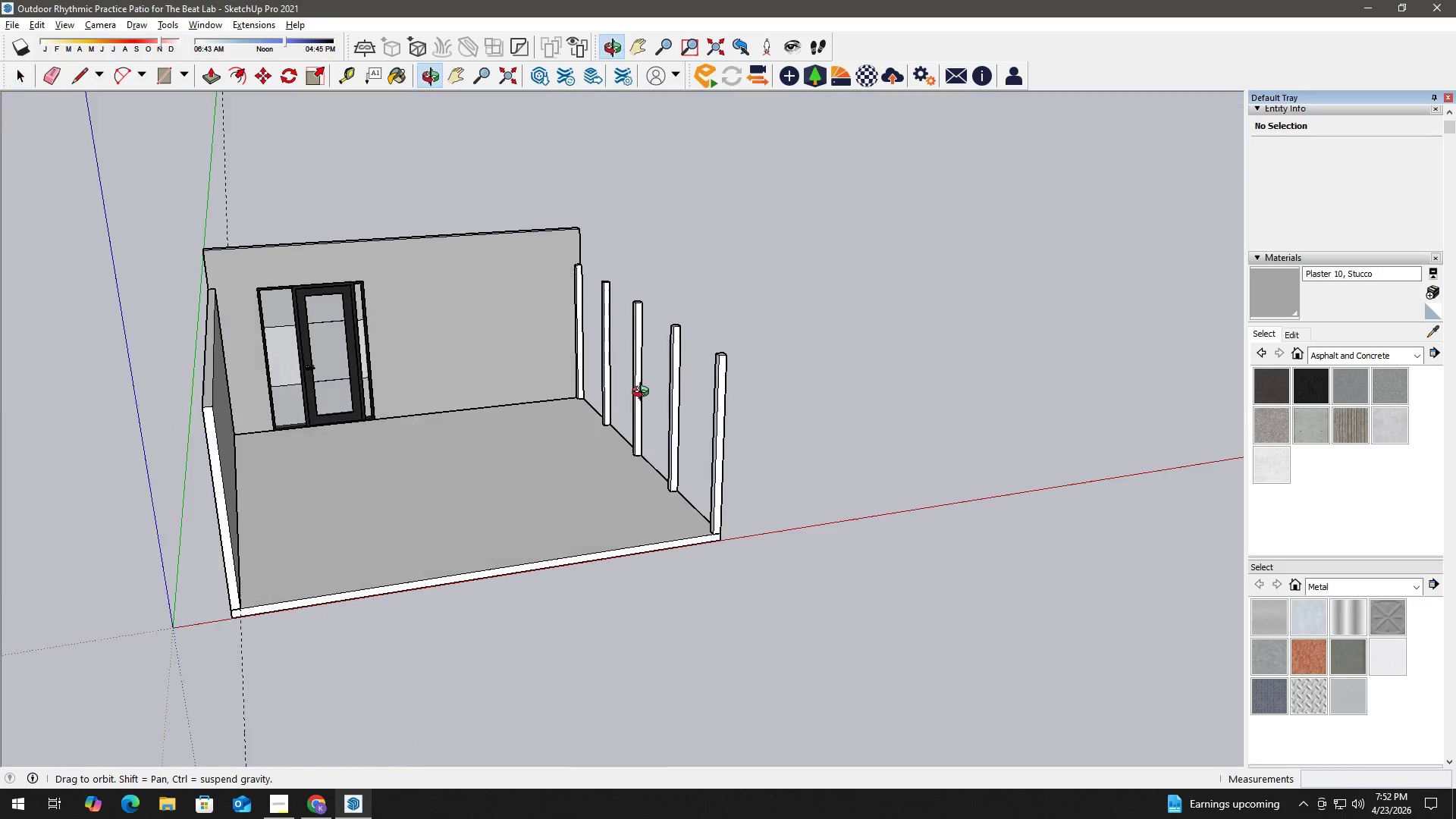 
scroll: coordinate [742, 506], scroll_direction: up, amount: 5.0
 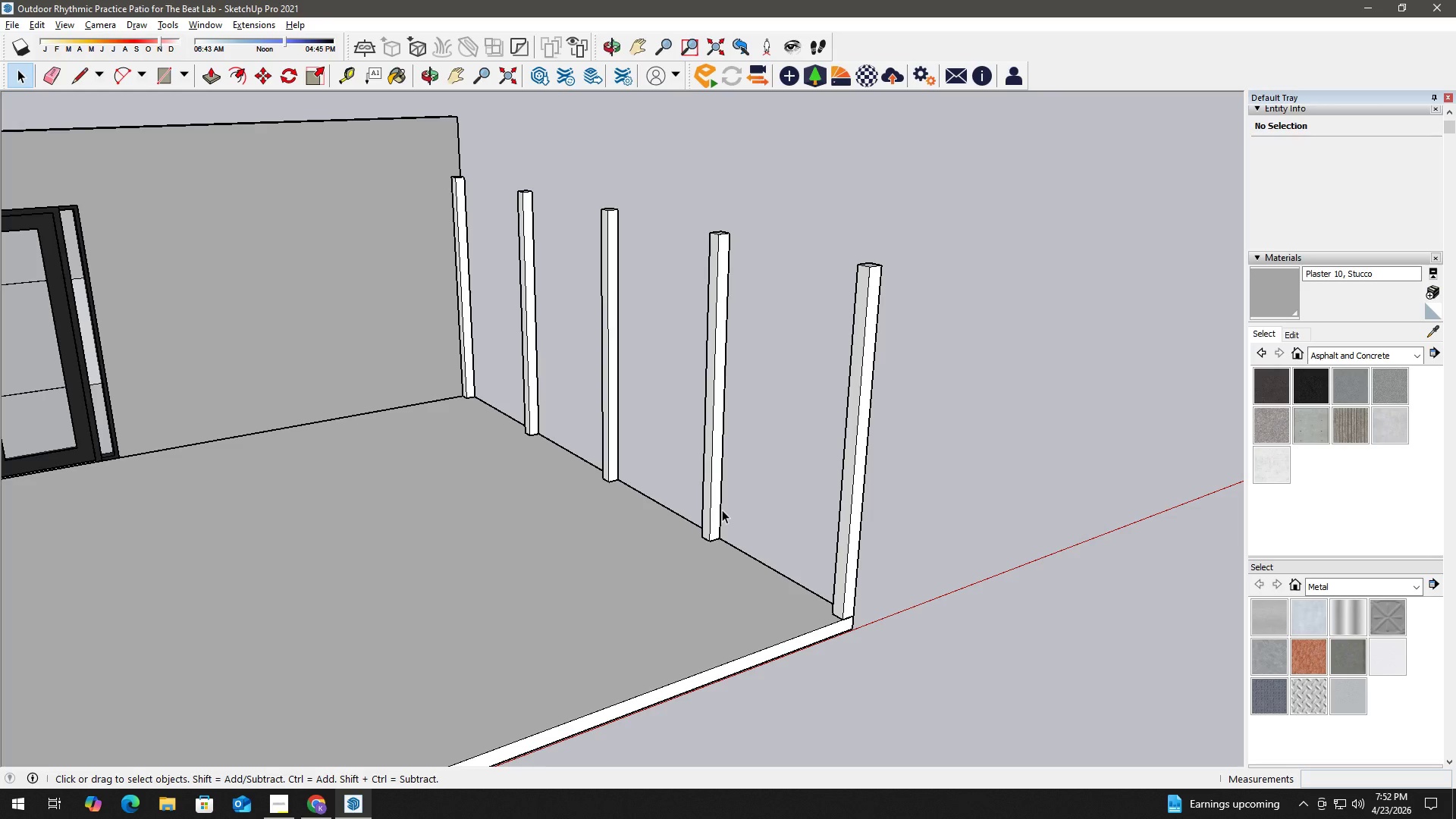 
key(H)
 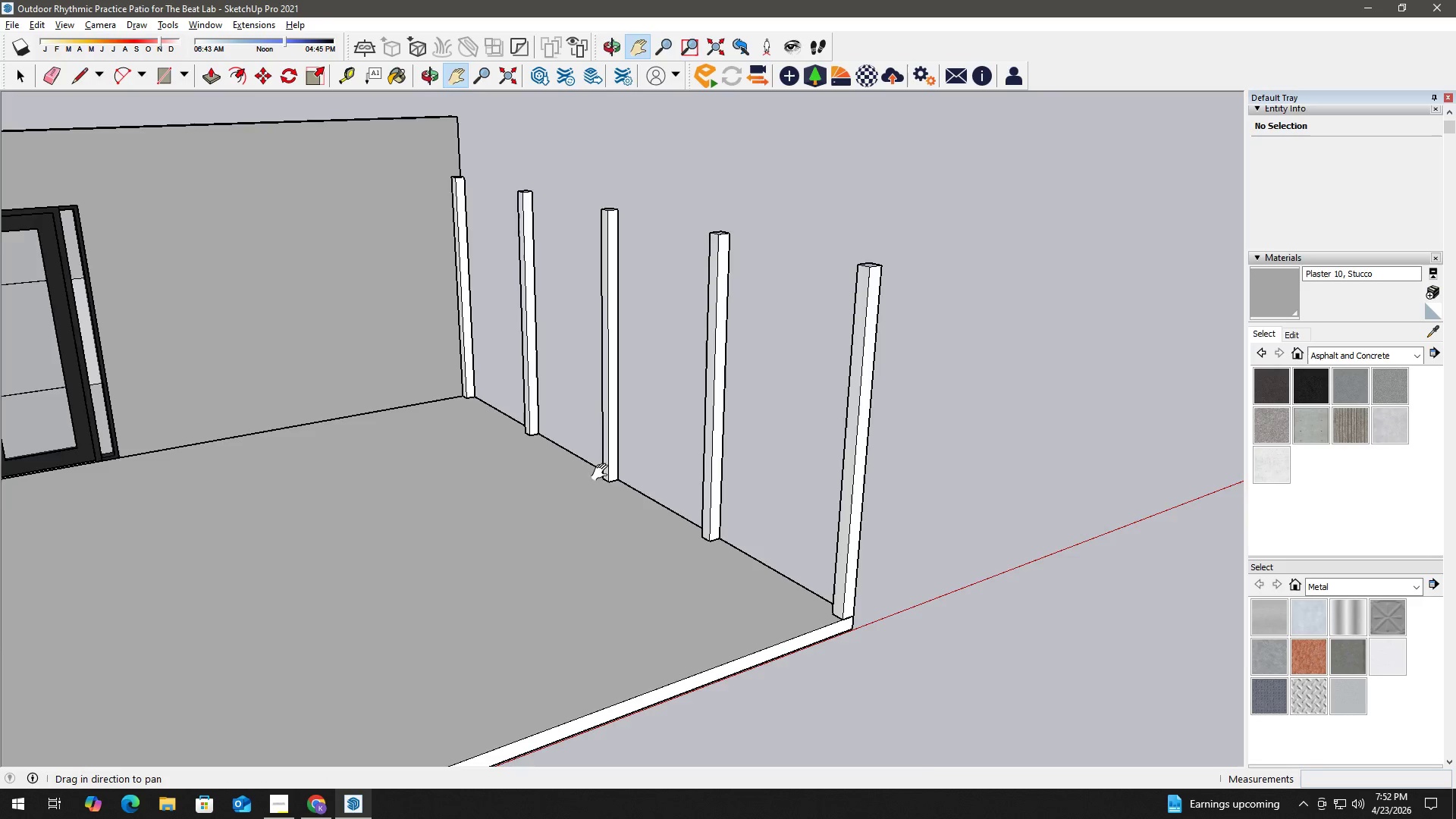 
left_click_drag(start_coordinate=[603, 475], to_coordinate=[686, 620])
 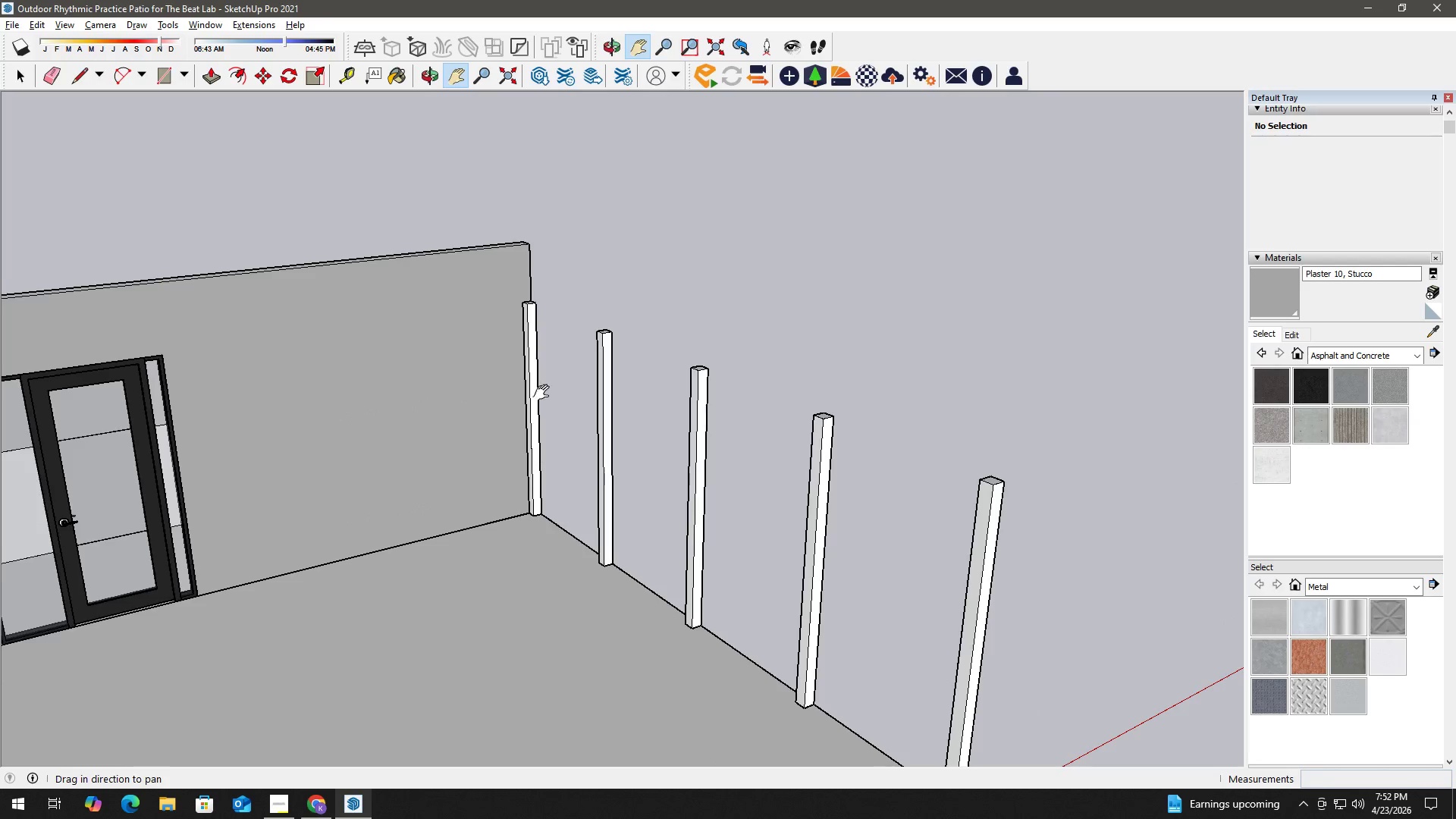 
key(Space)
 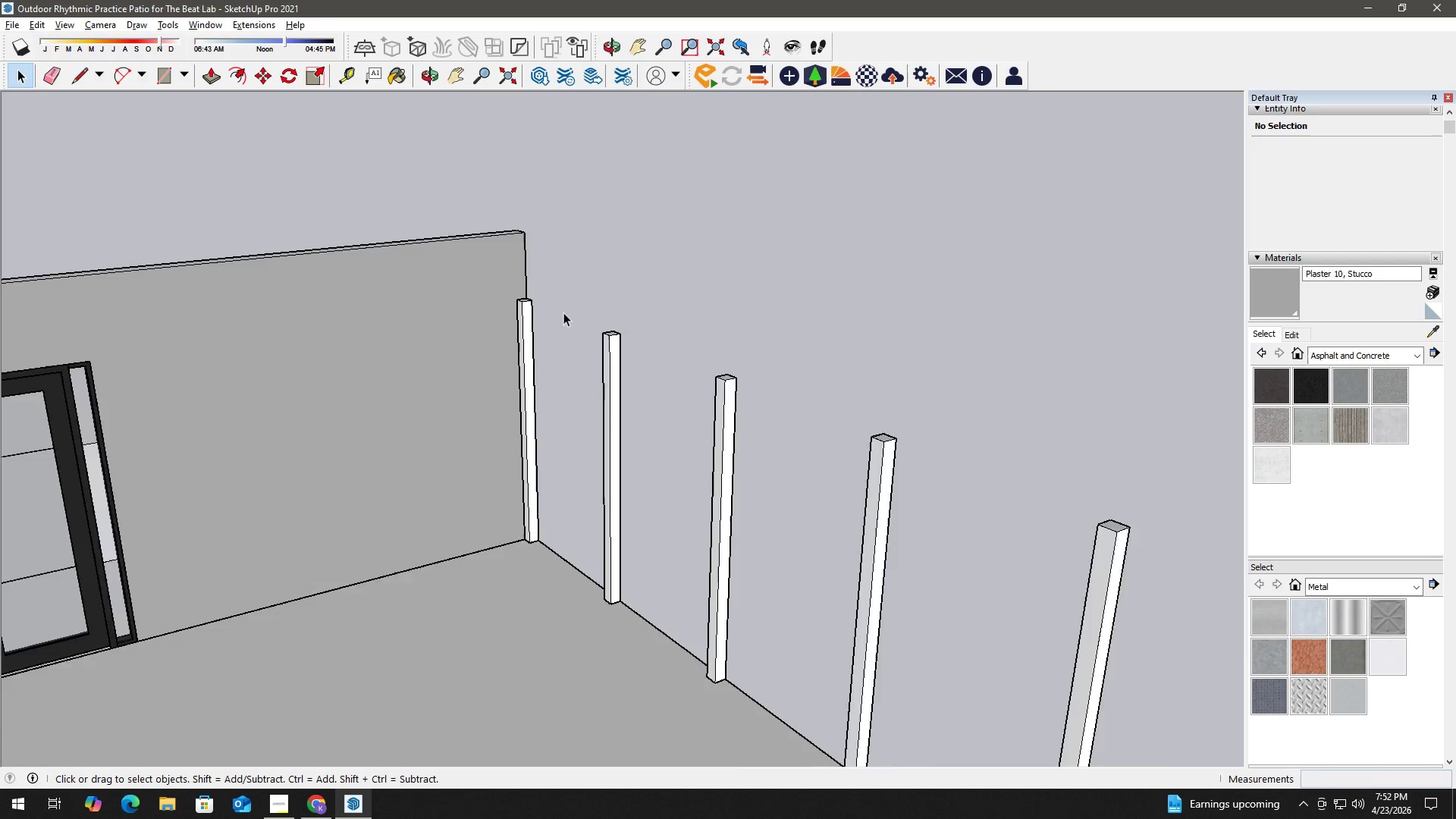 
double_click([573, 314])
 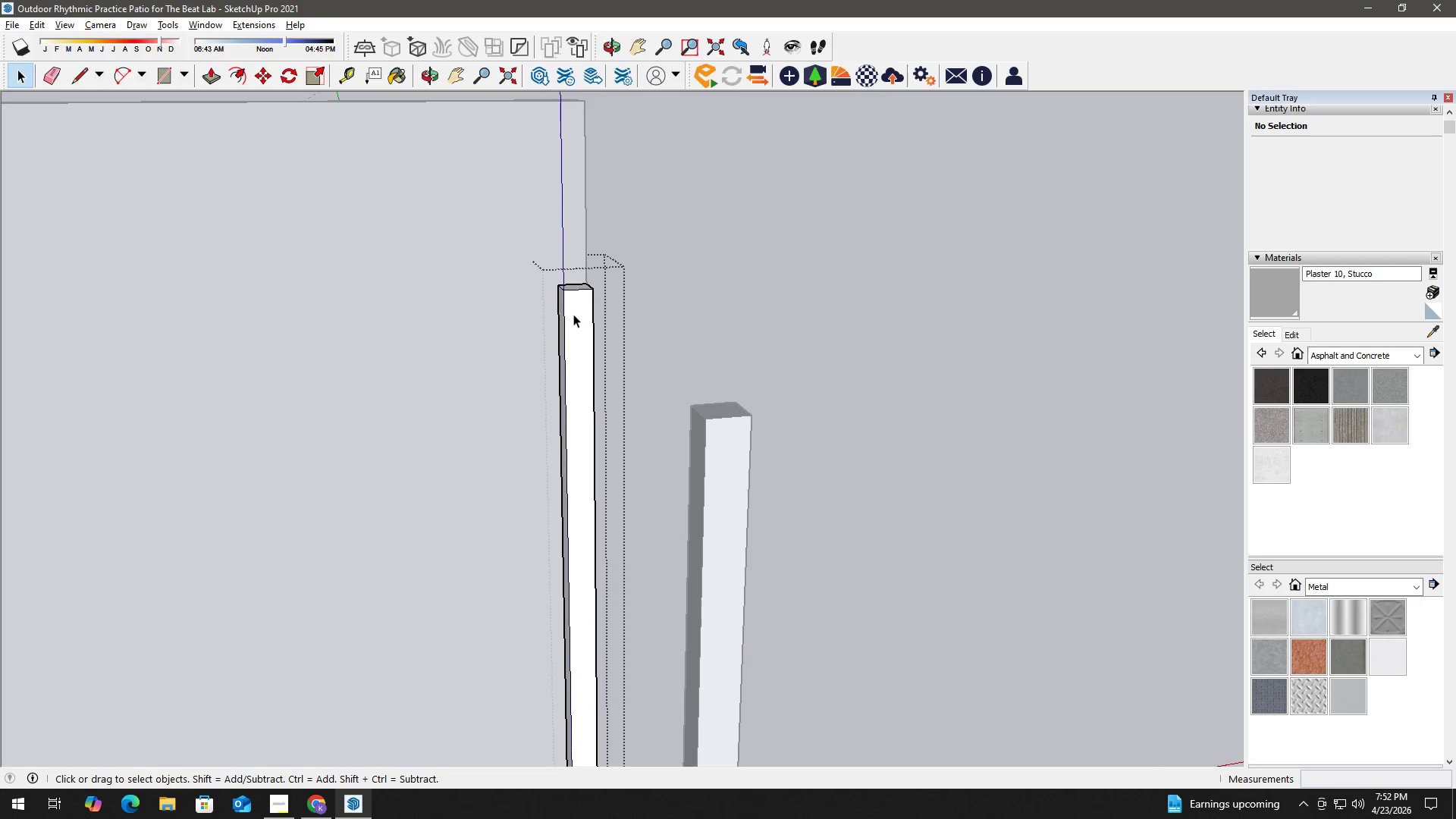 
scroll: coordinate [571, 299], scroll_direction: up, amount: 11.0
 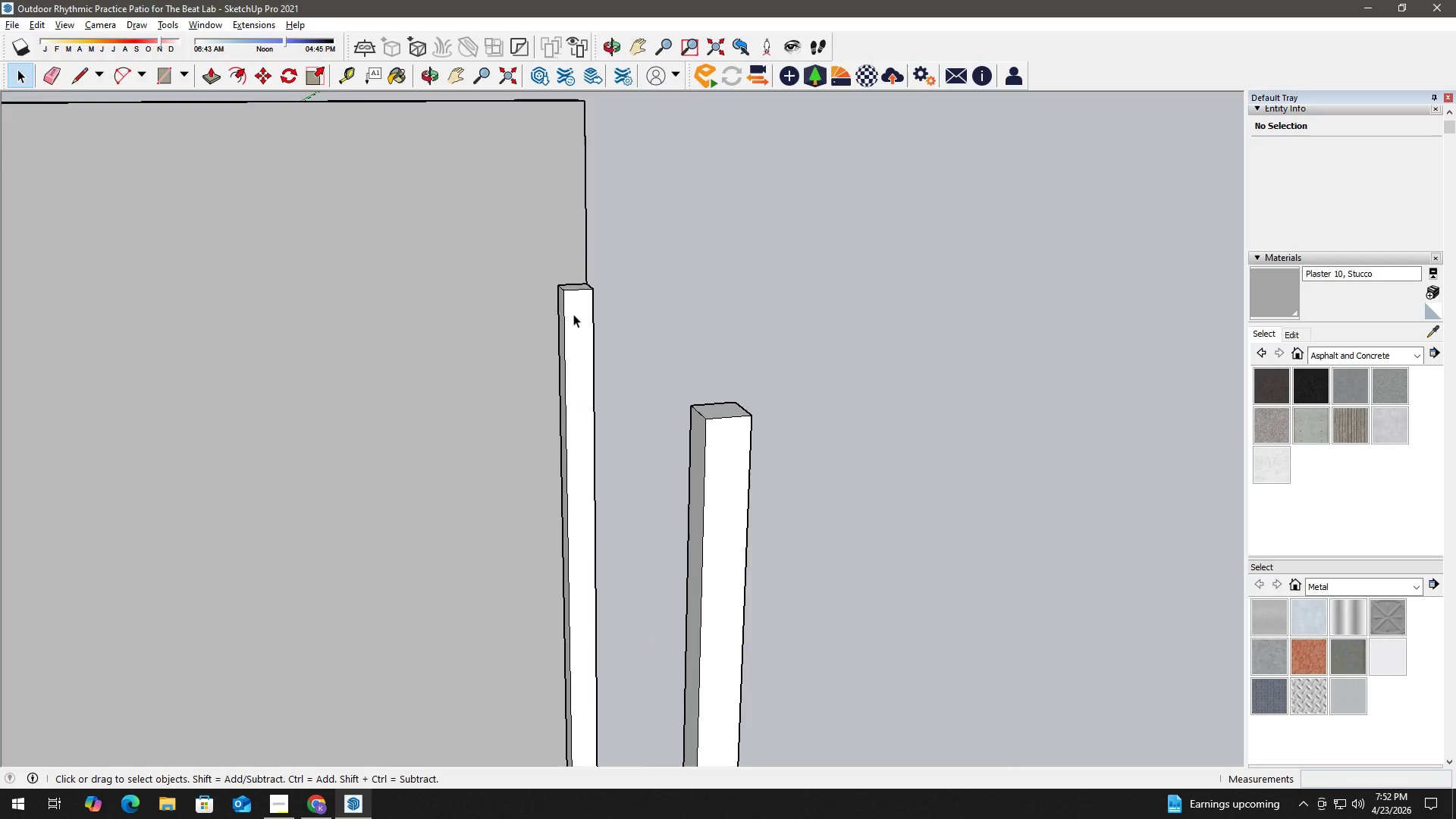 
triple_click([573, 314])
 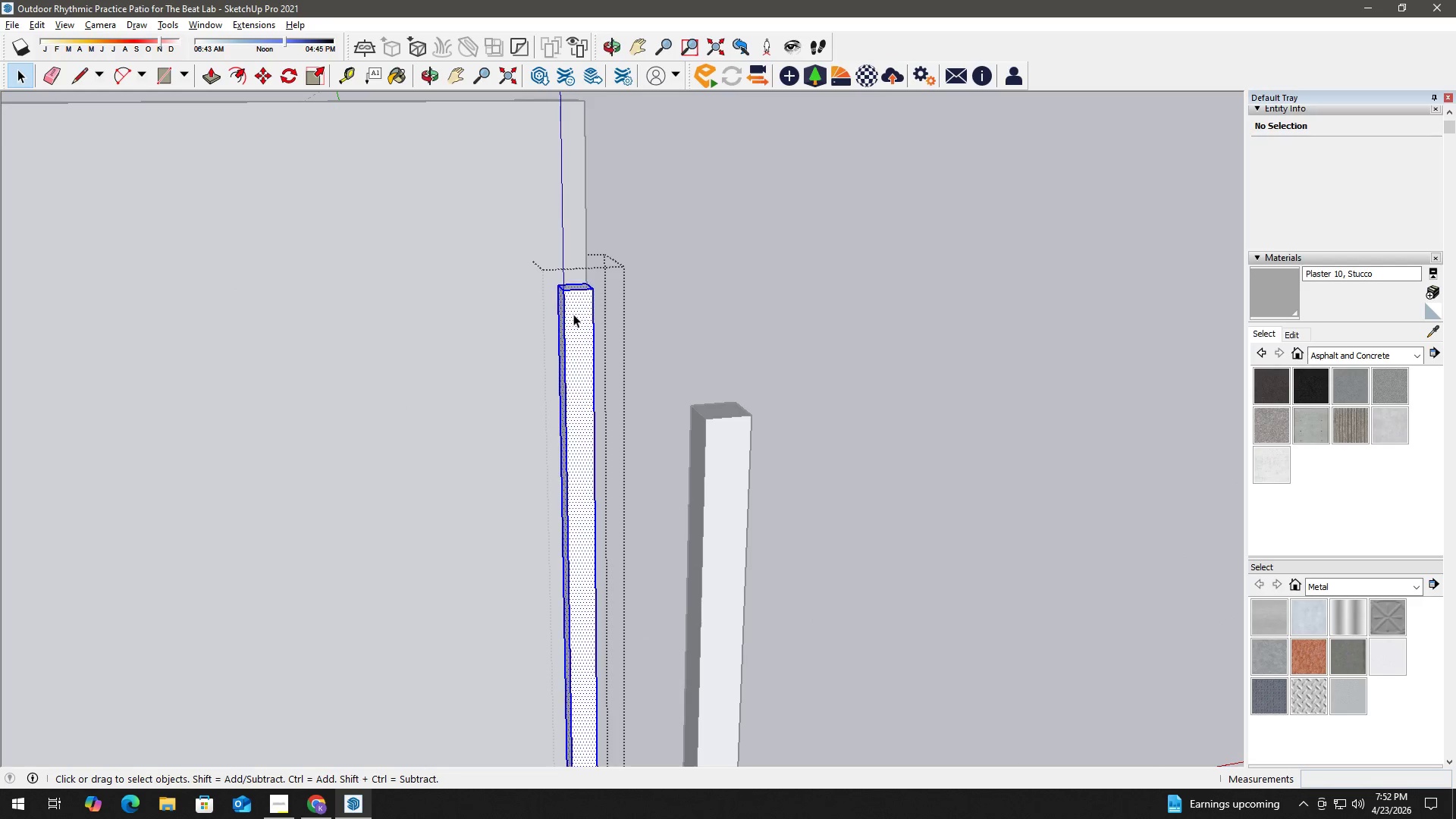 
triple_click([573, 314])
 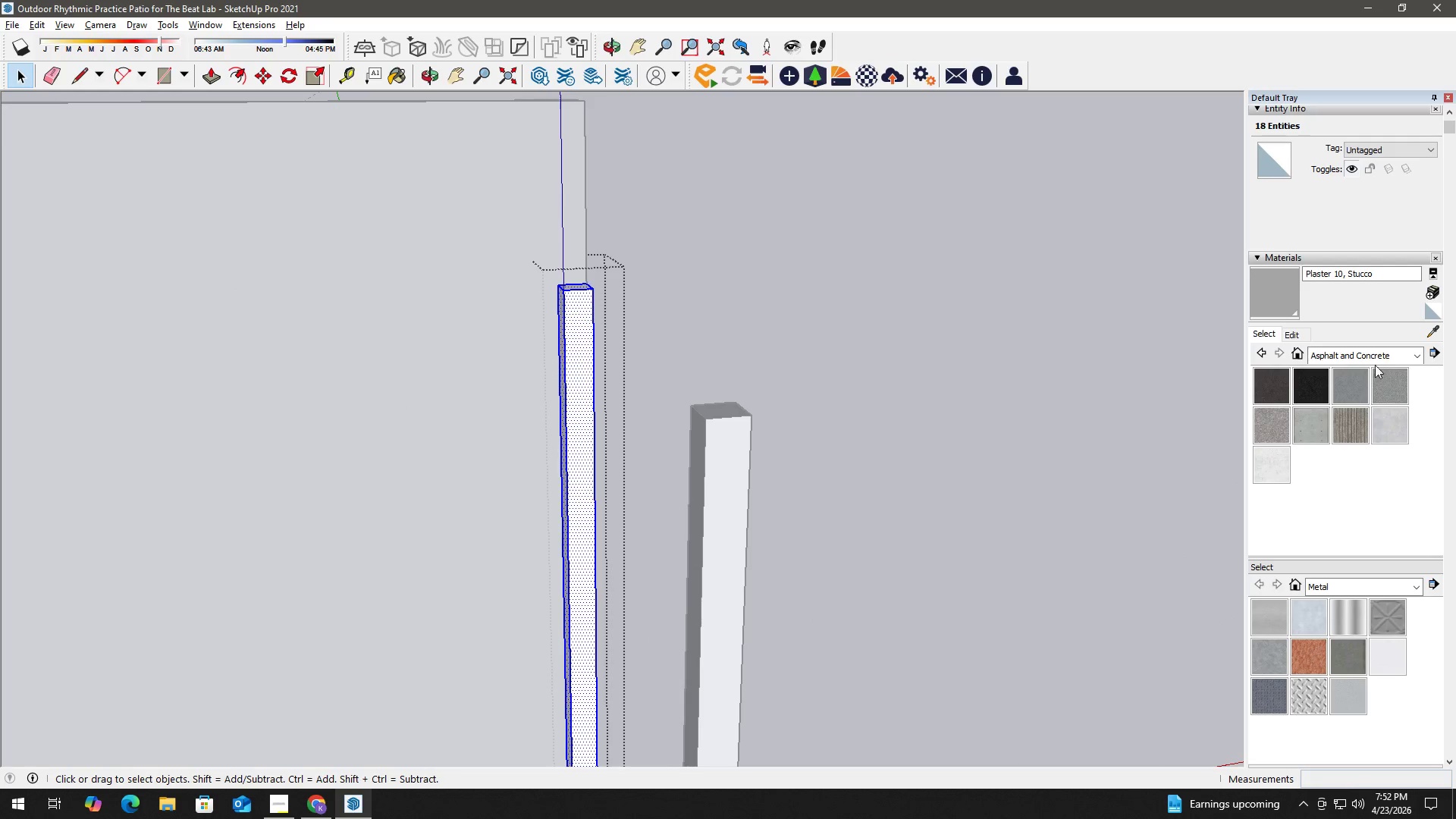 
left_click([1363, 351])
 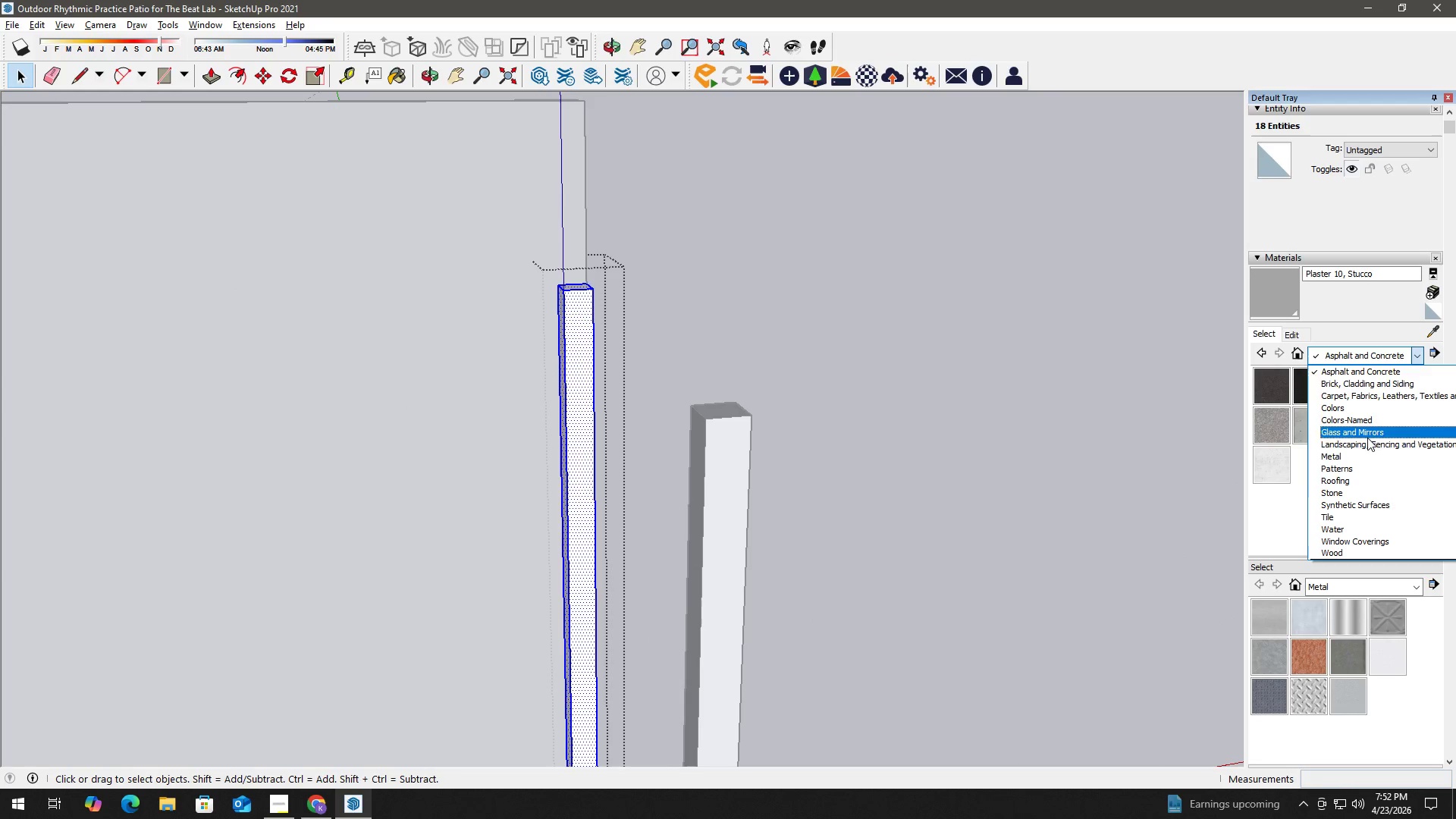 
left_click([1369, 463])
 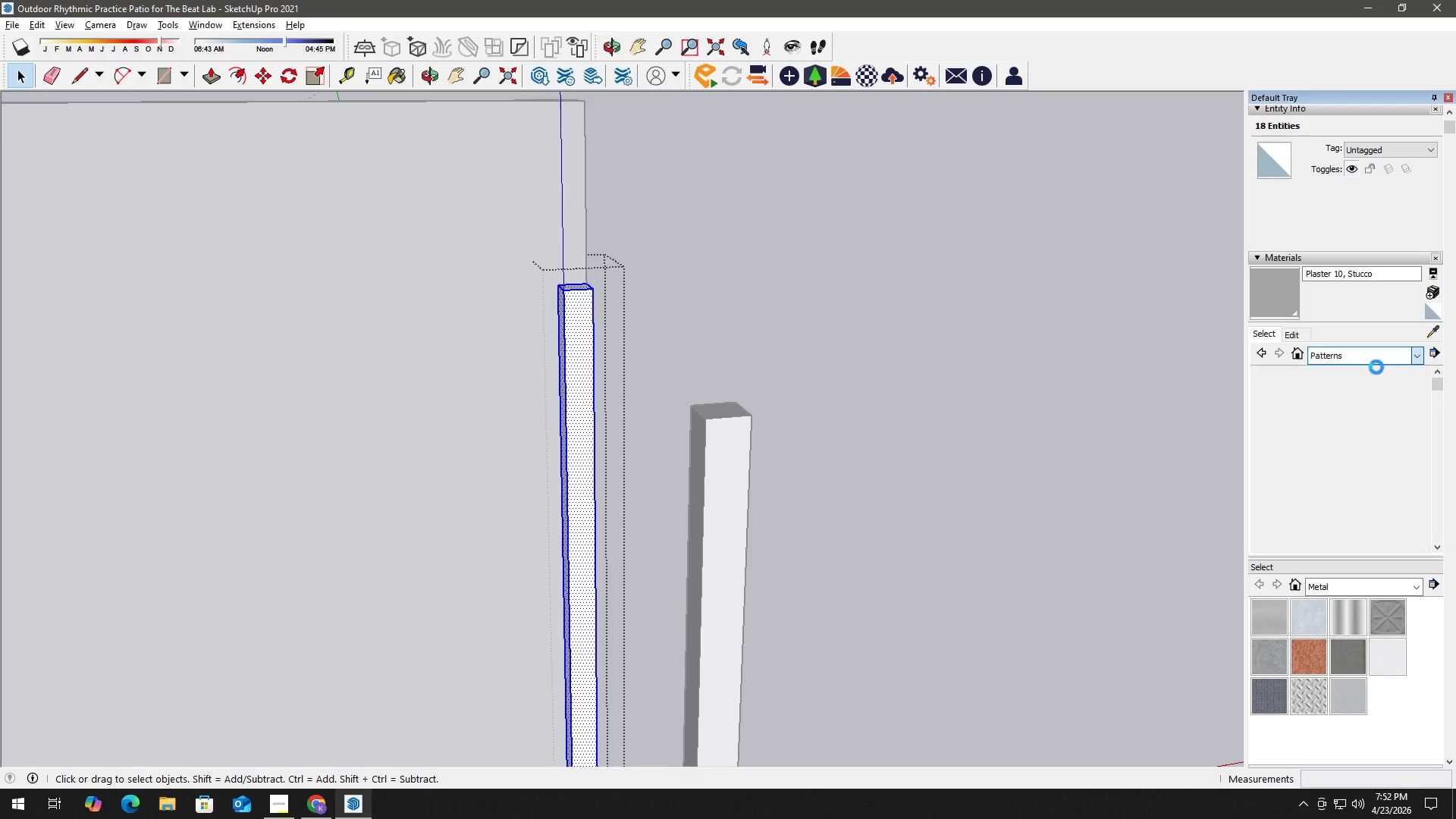 
left_click([1382, 359])
 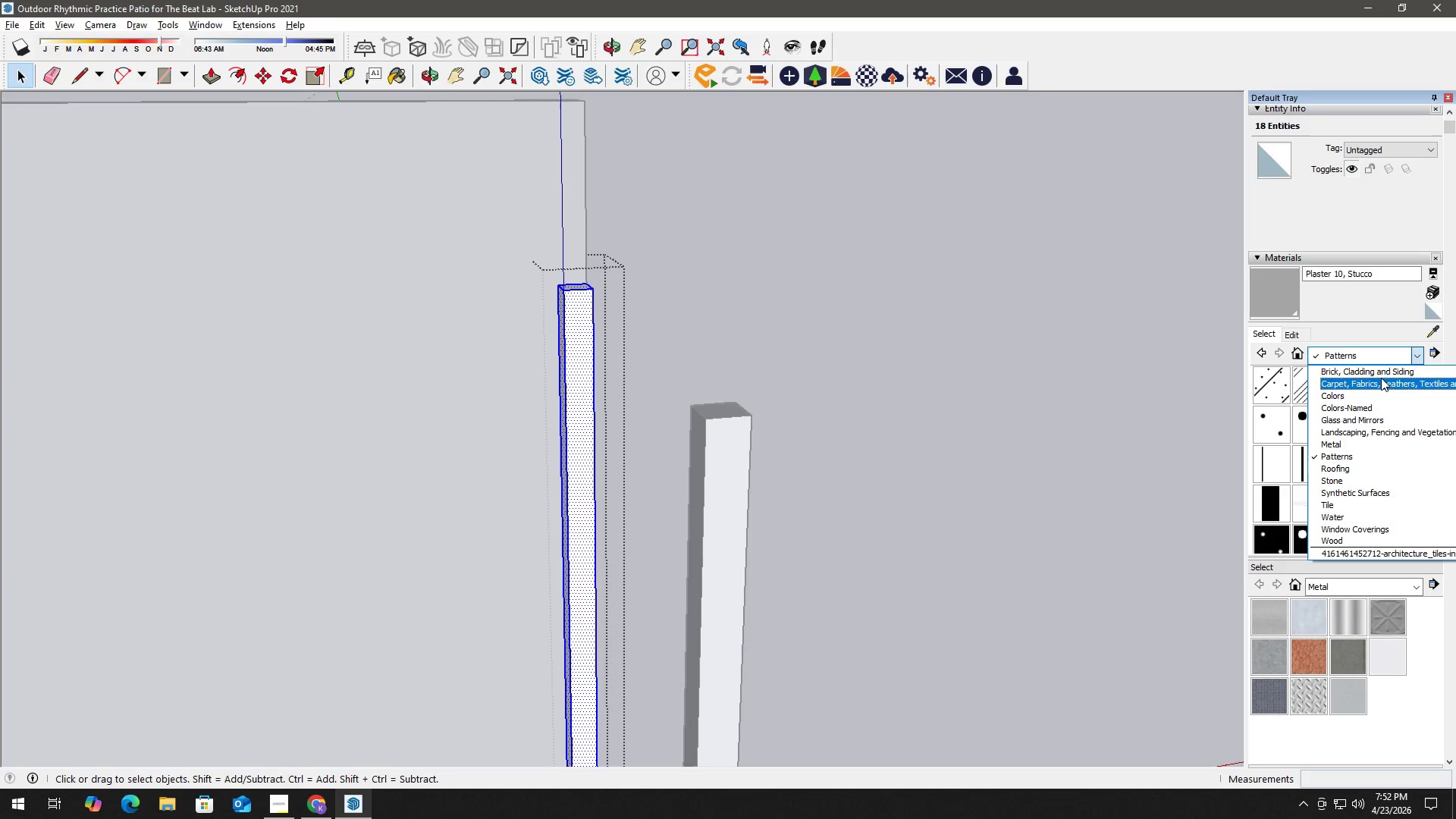 
left_click([1365, 394])
 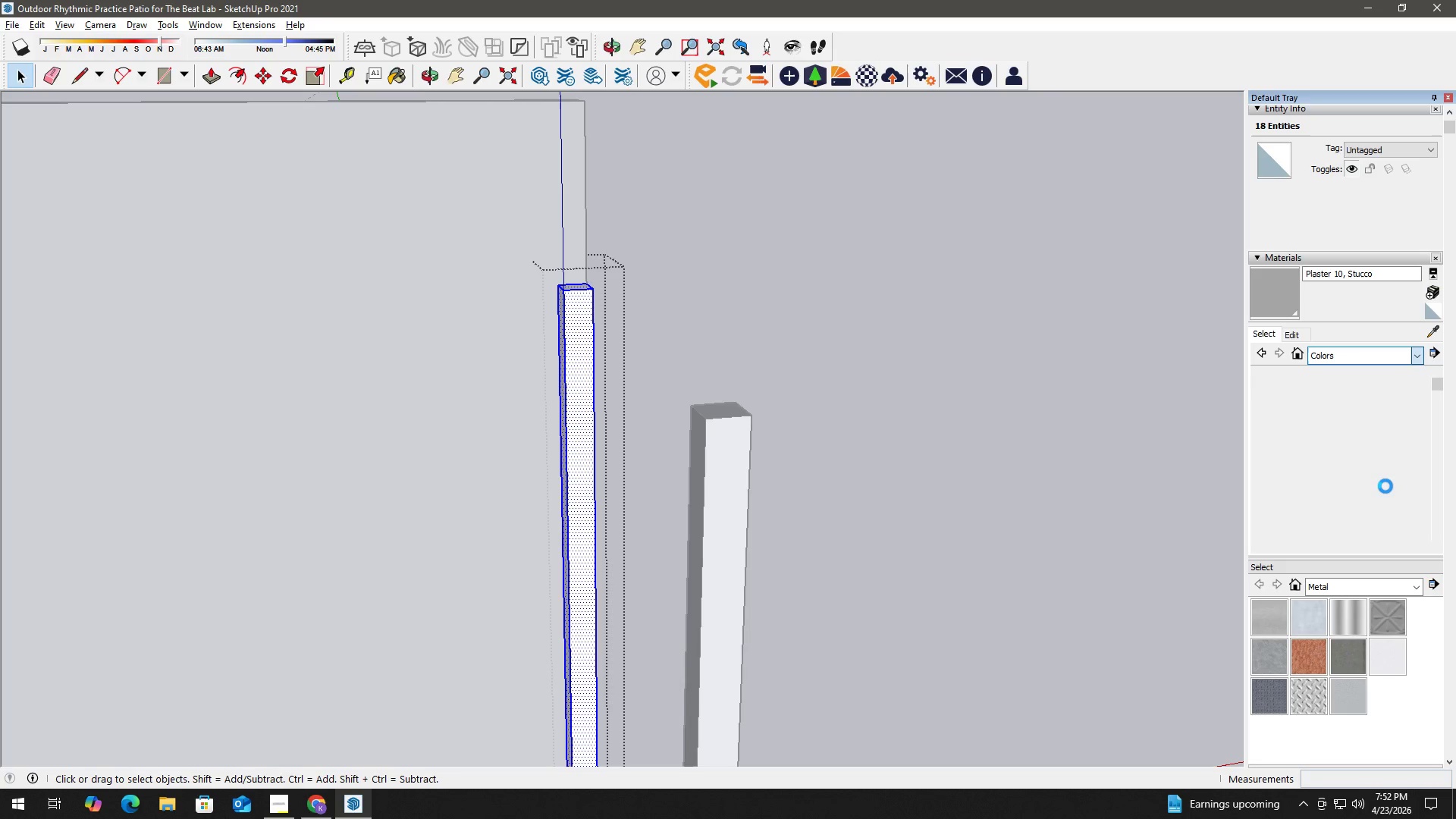 
scroll: coordinate [1384, 485], scroll_direction: down, amount: 12.0
 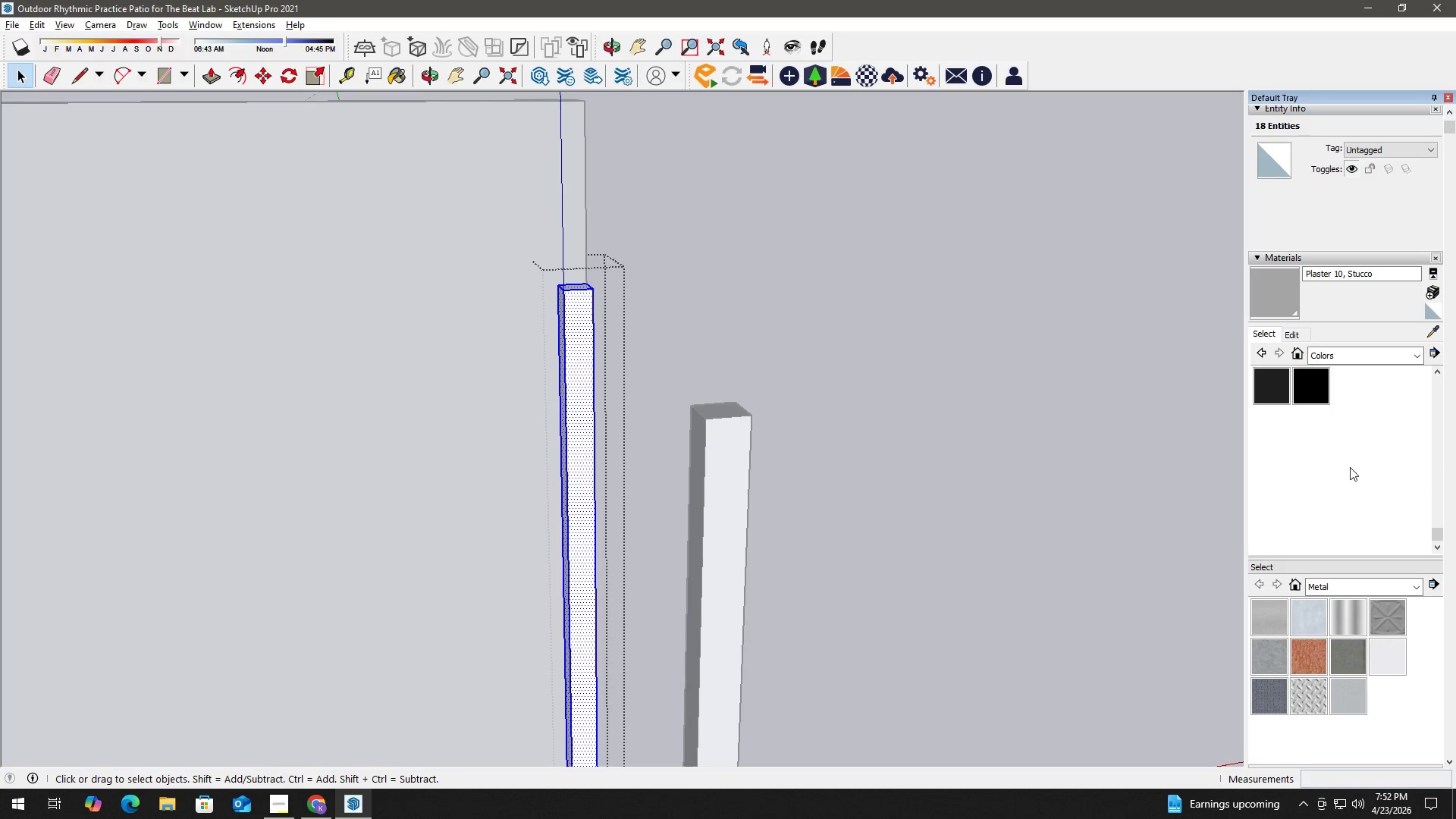 
left_click([1277, 479])
 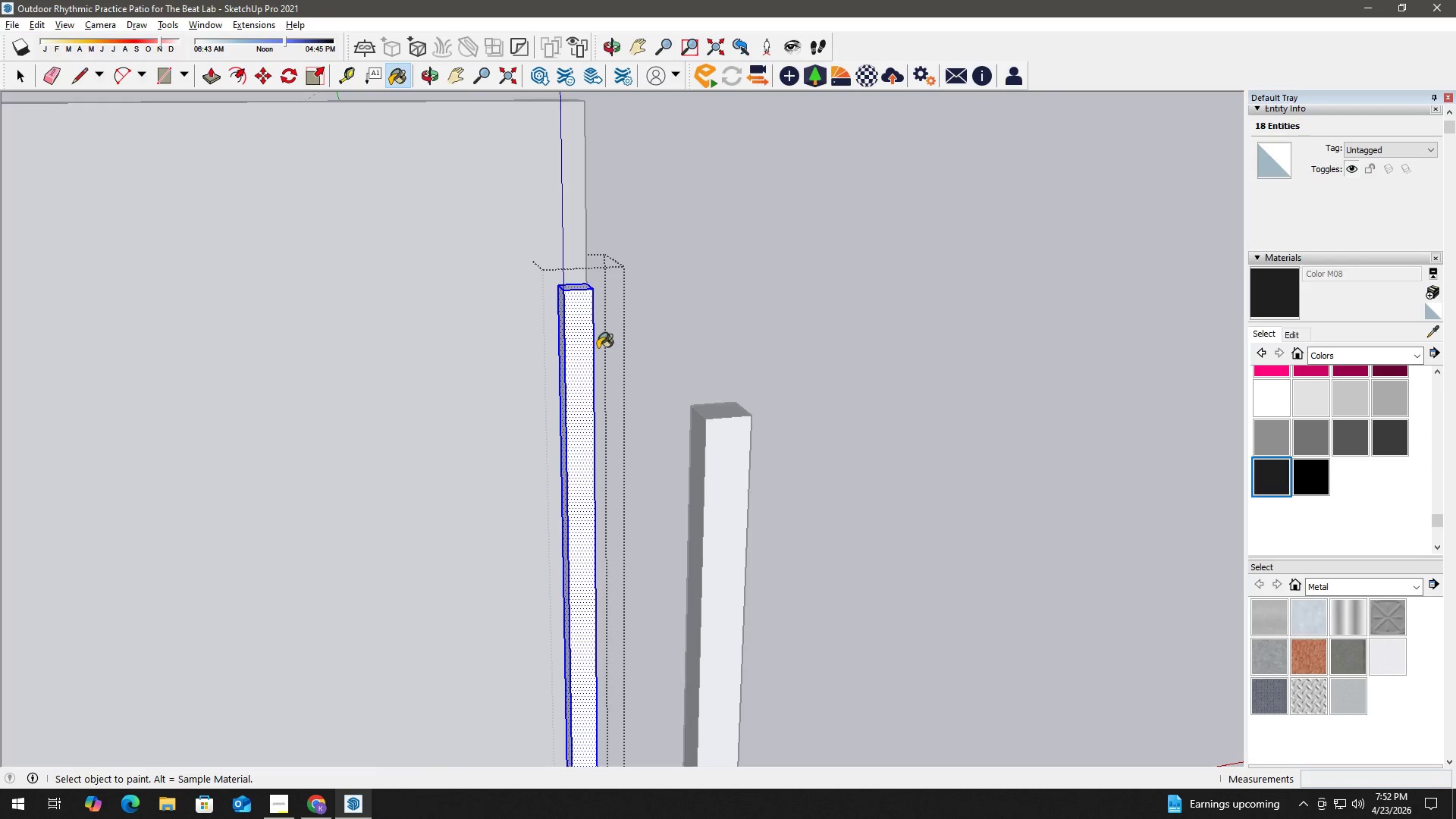 
scroll: coordinate [1340, 460], scroll_direction: up, amount: 1.0
 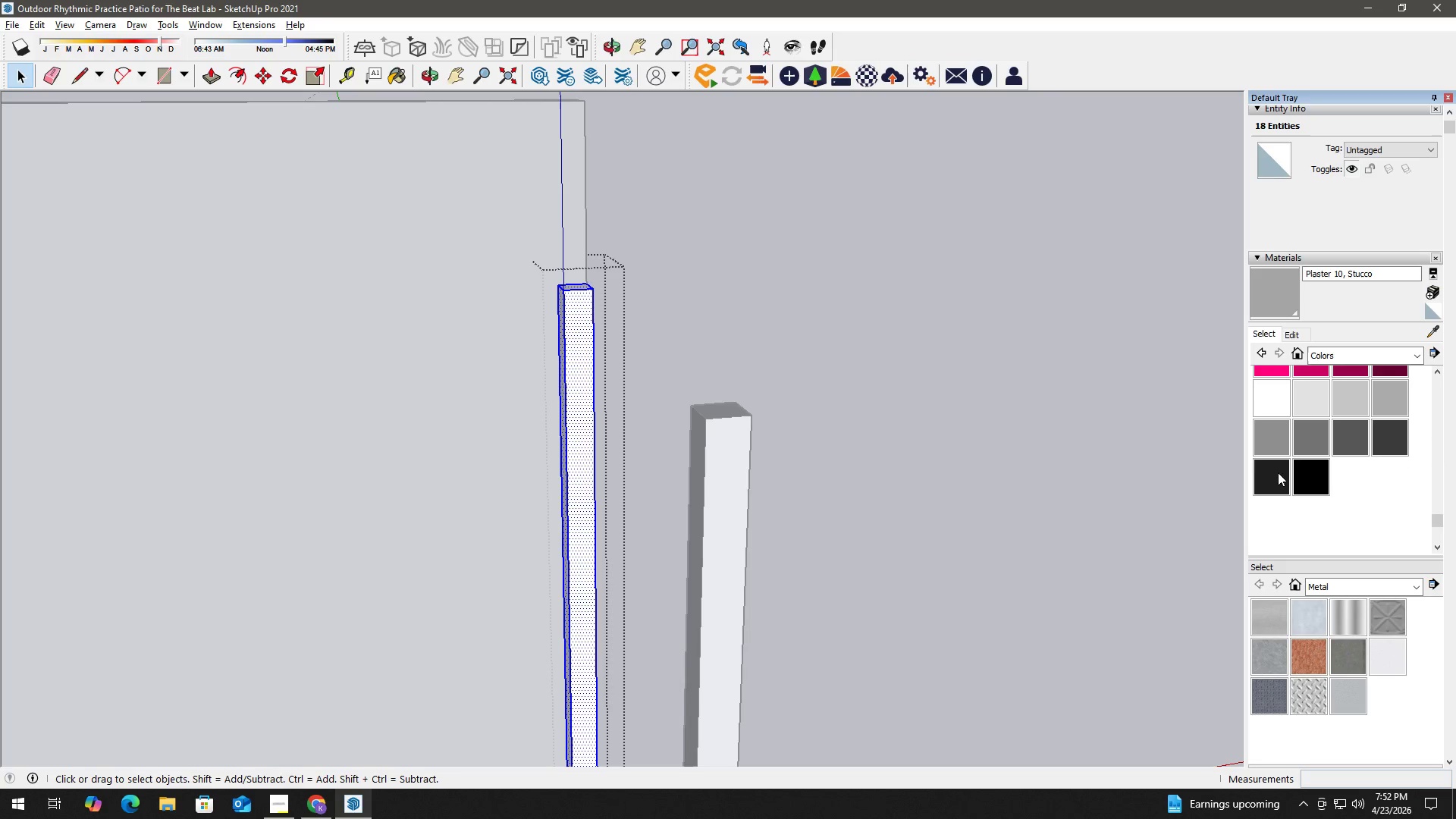 
key(Space)
 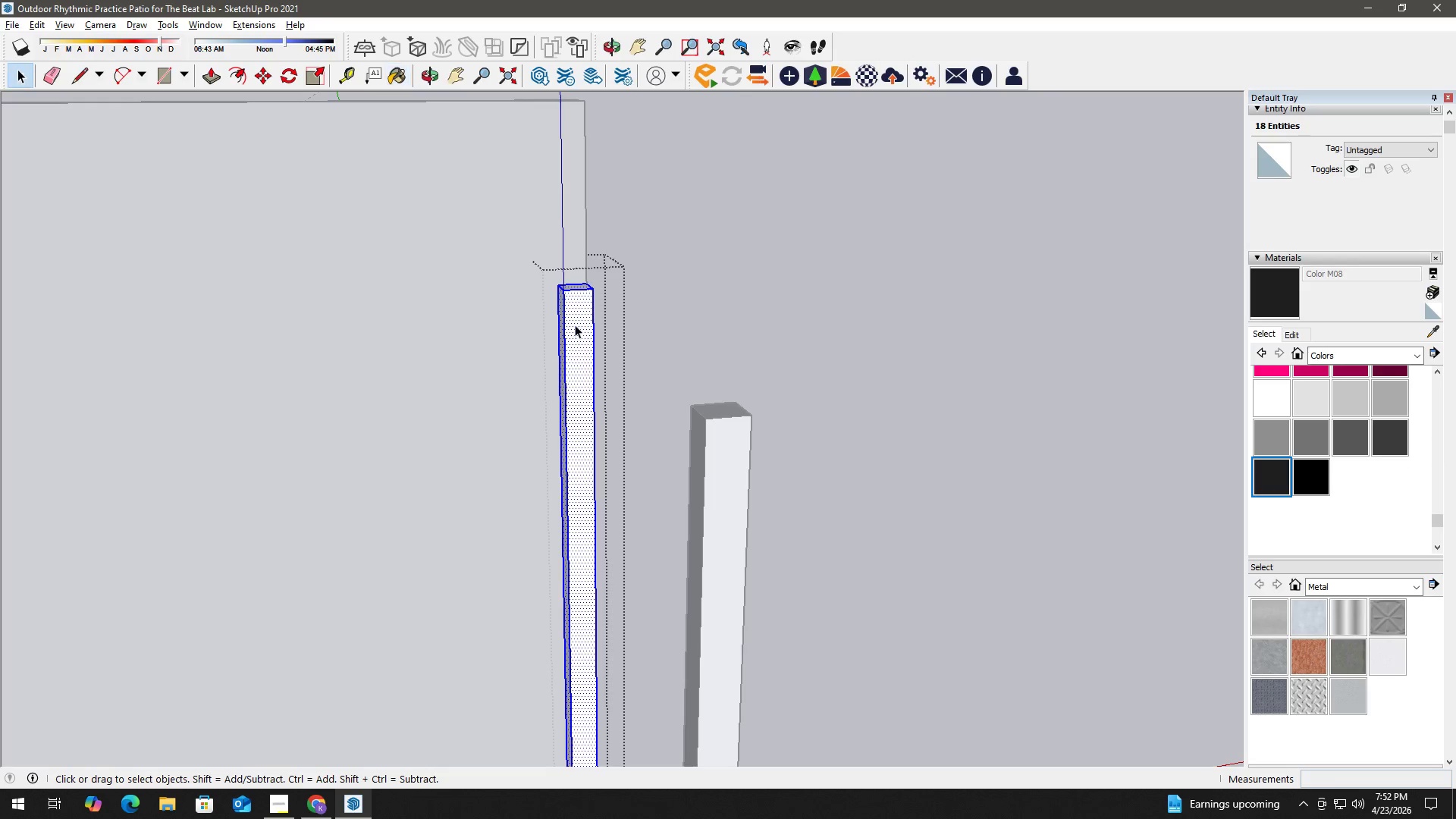 
right_click([575, 325])
 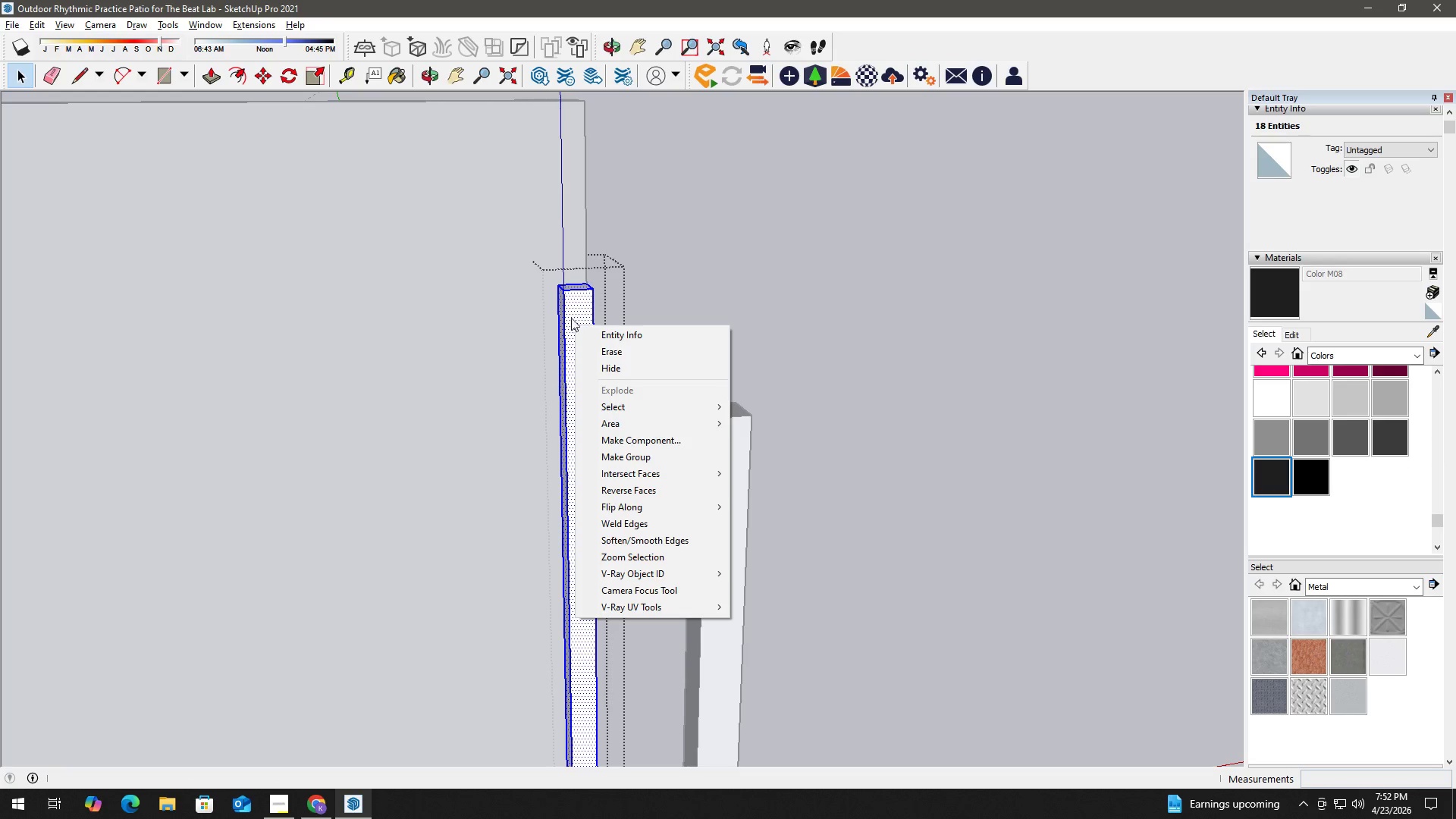 
left_click([572, 315])
 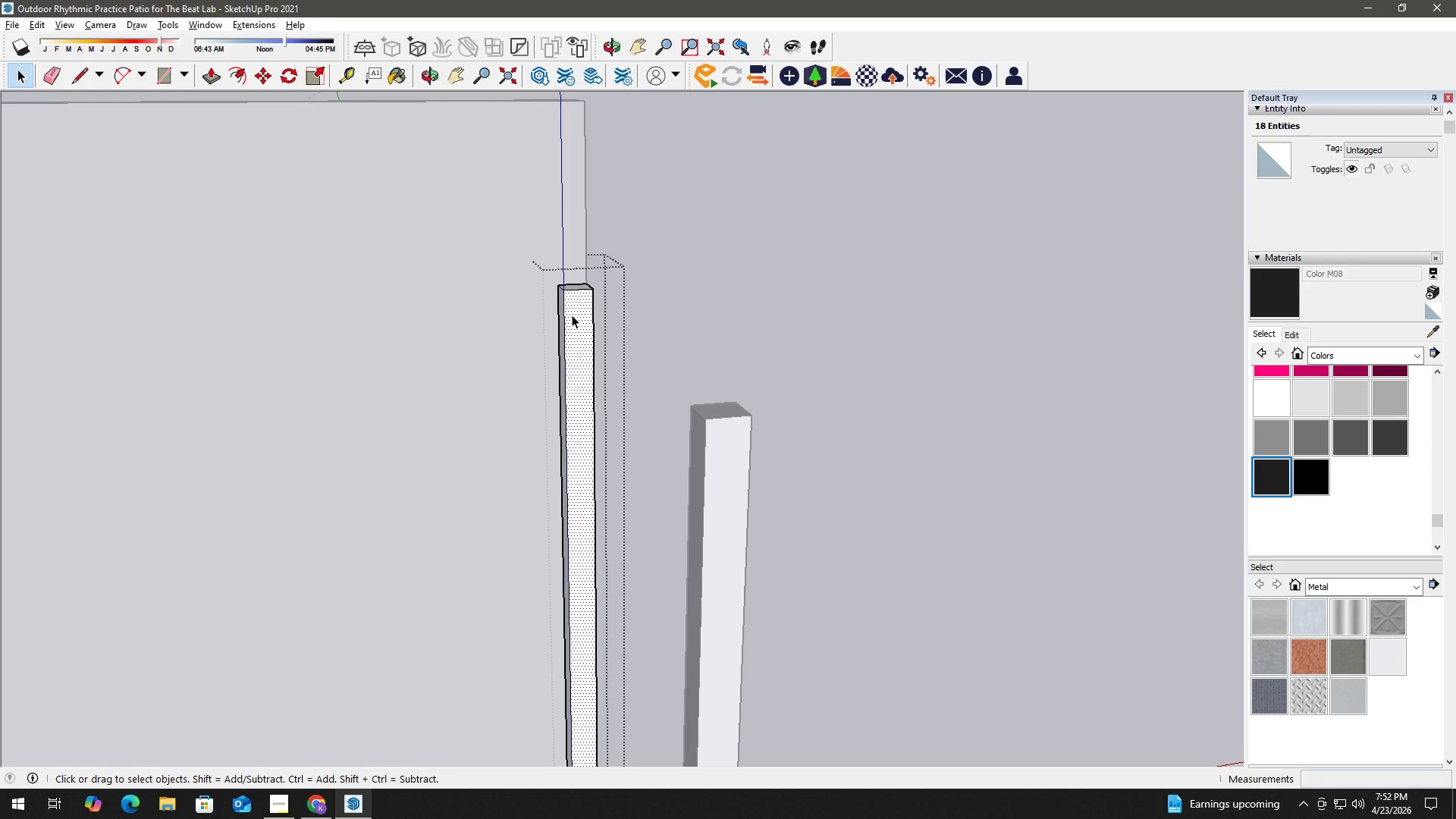 
right_click([572, 315])
 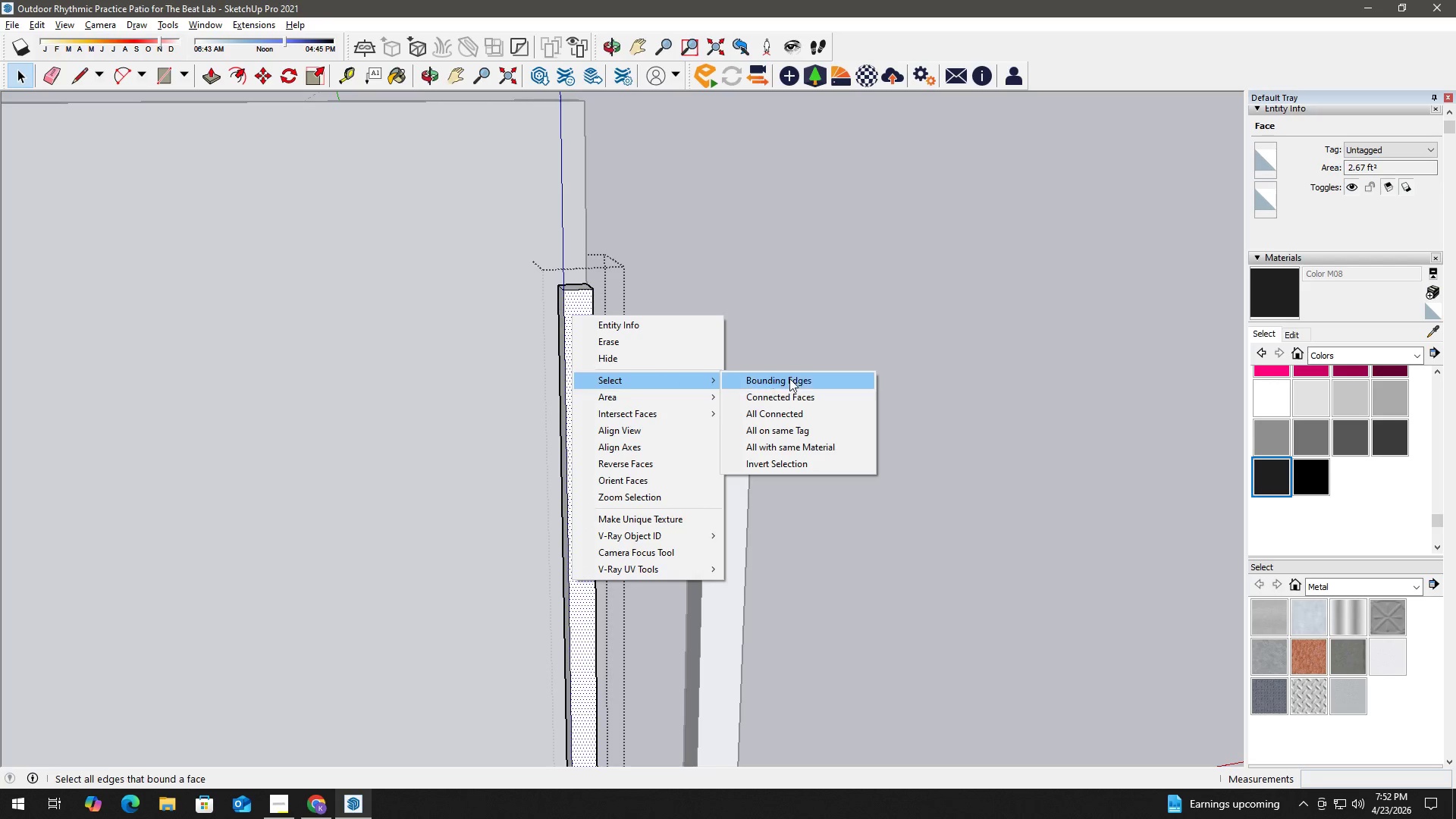 
left_click([787, 416])
 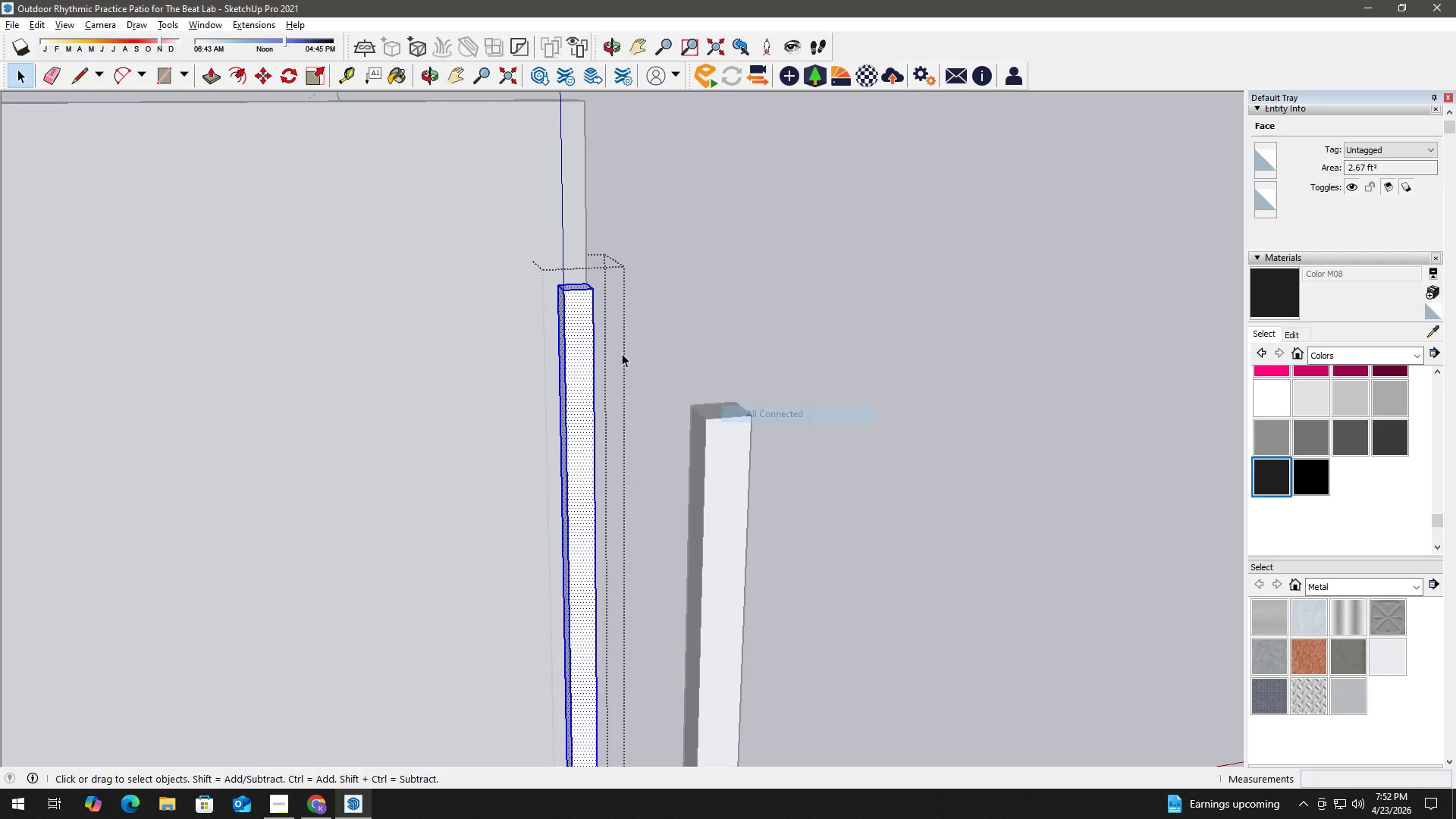 
key(B)
 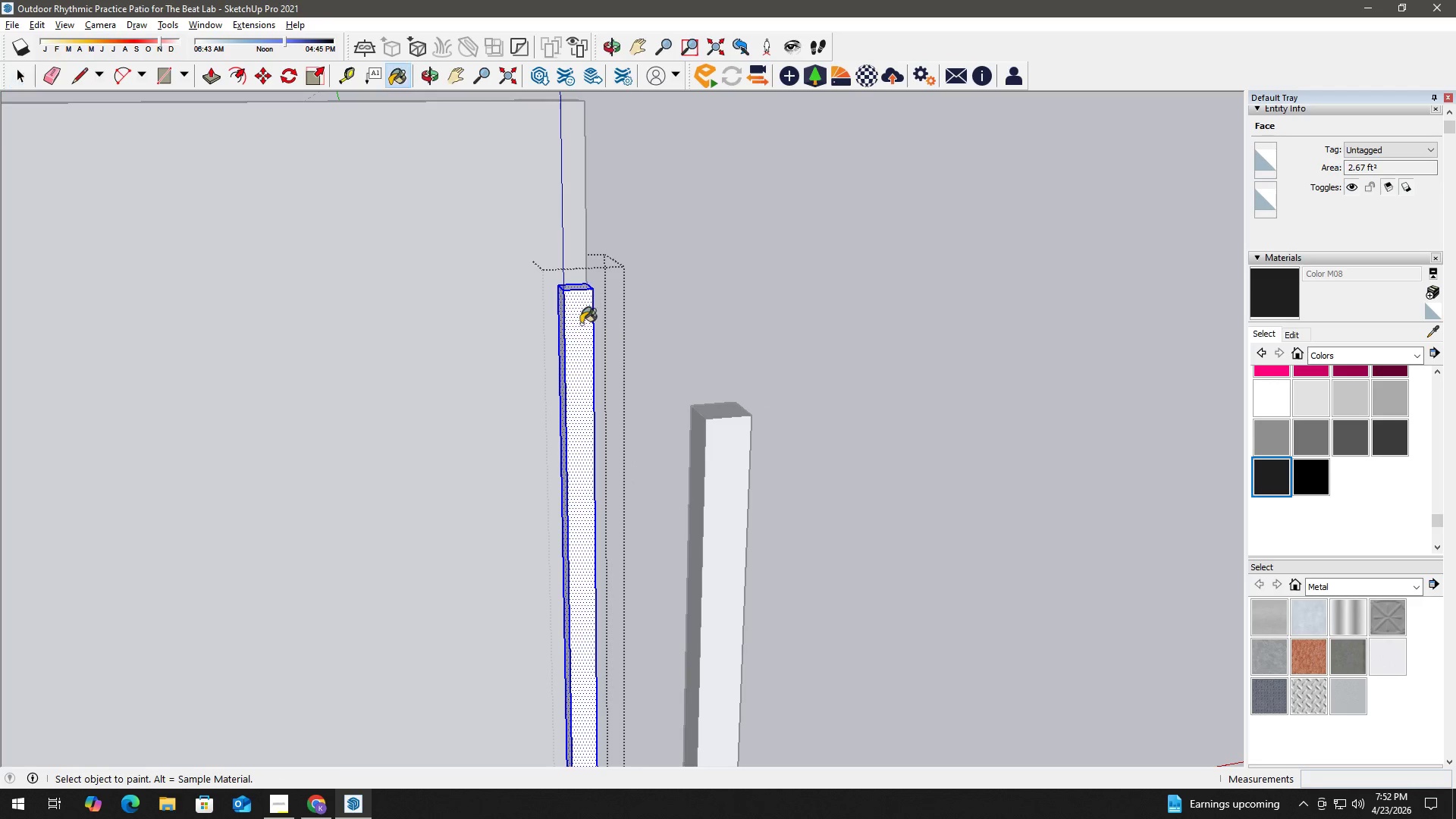 
double_click([578, 322])
 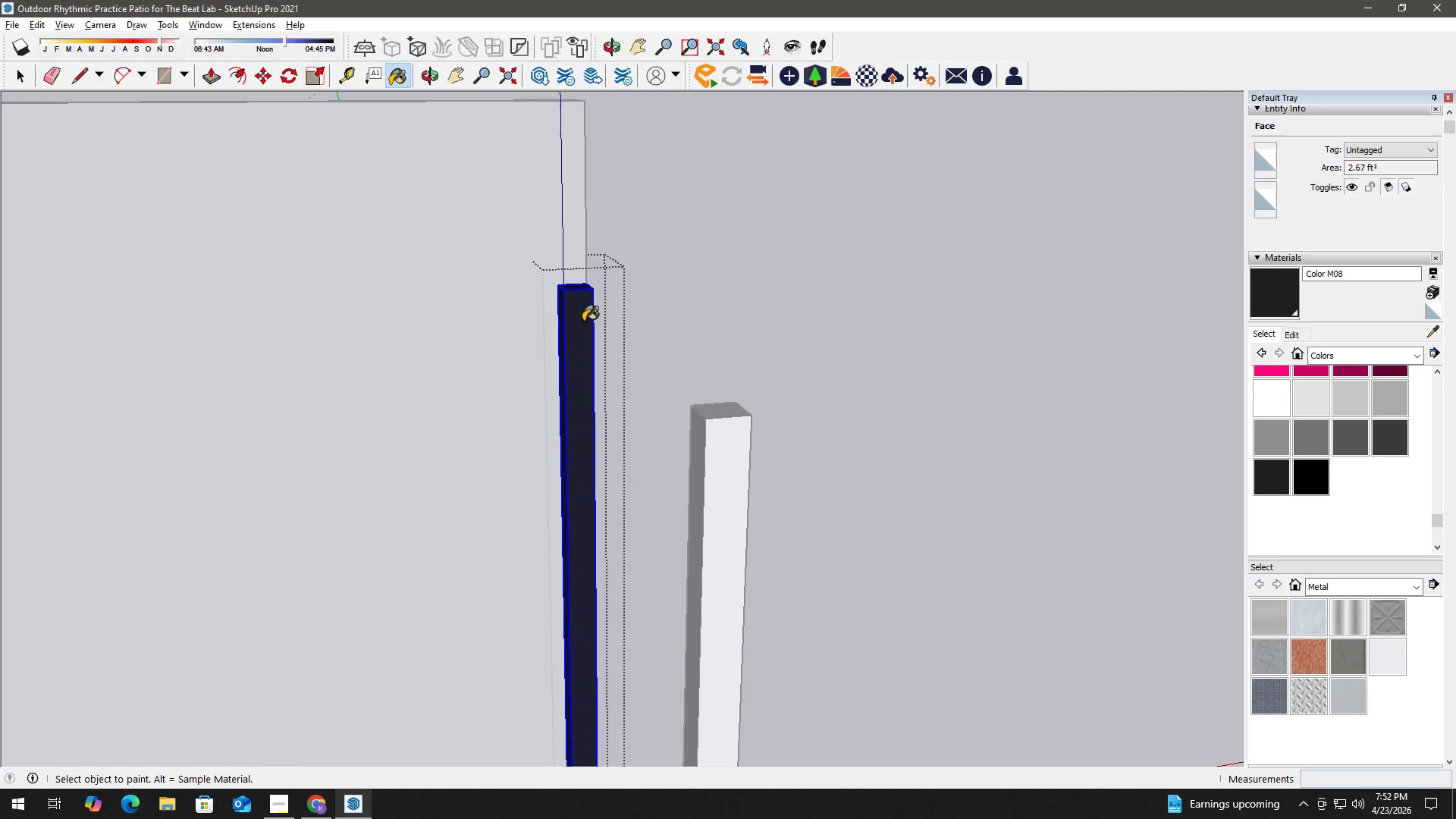 
key(Space)
 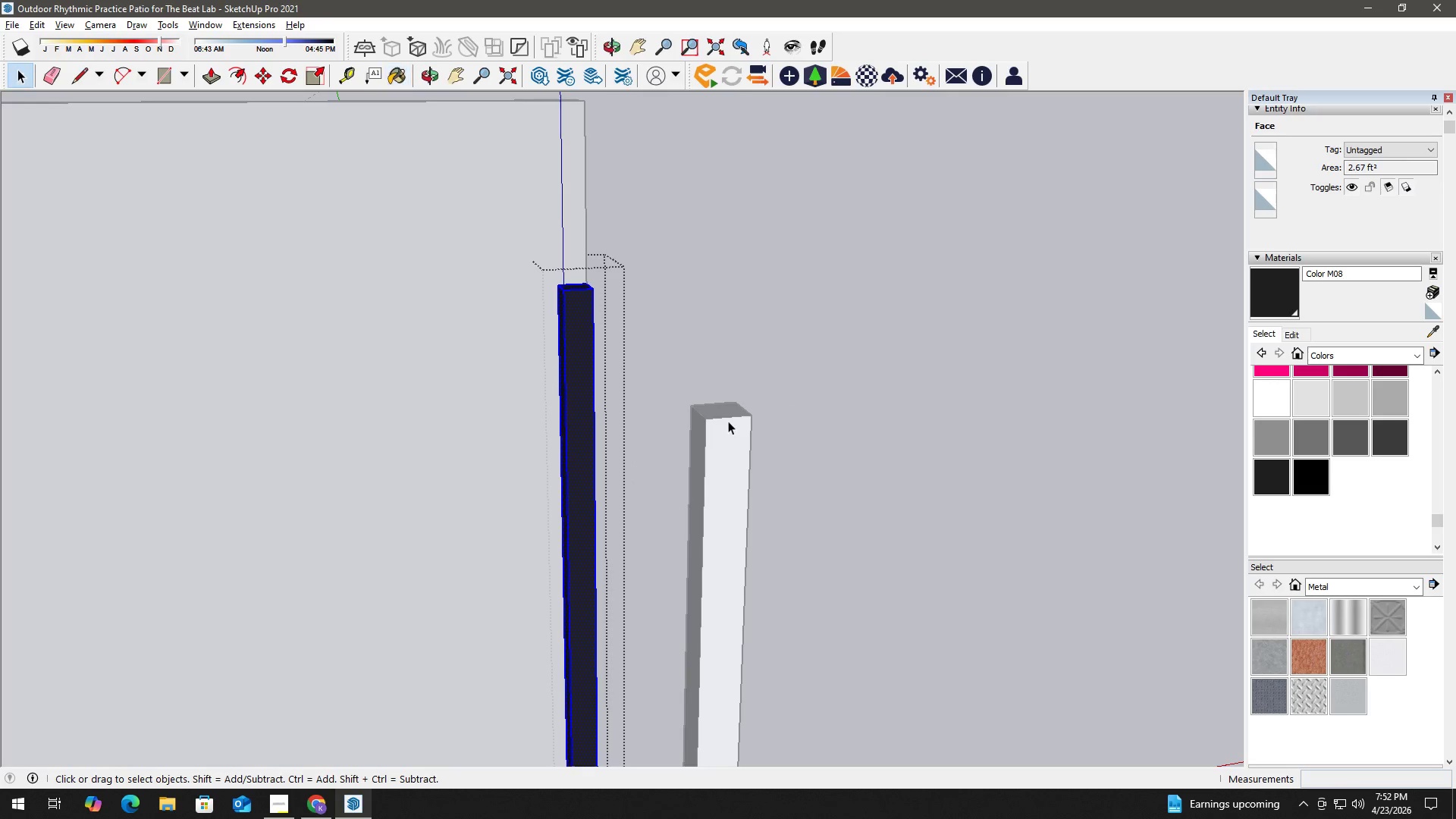 
key(Escape)
 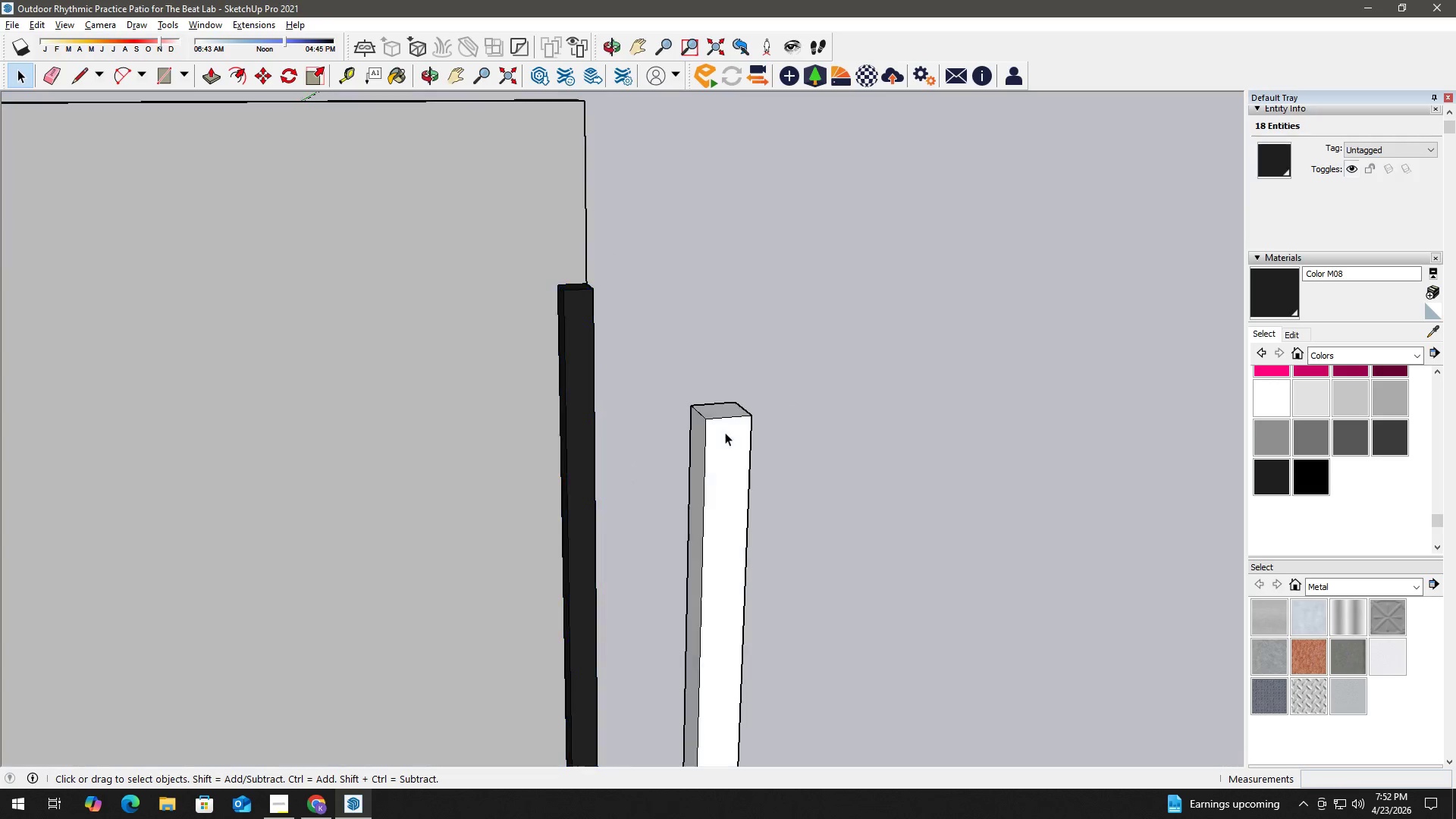 
key(Escape)
 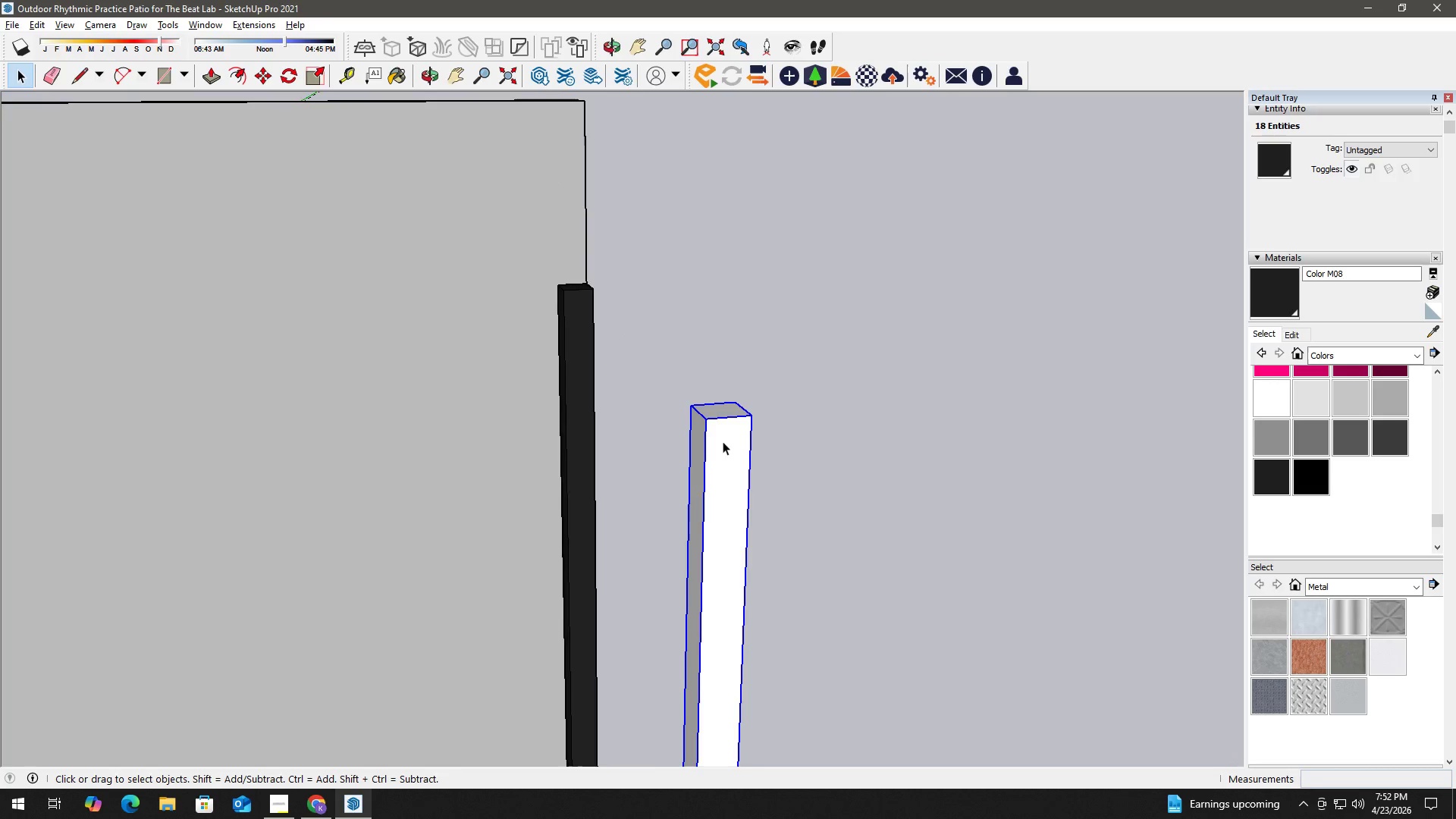 
double_click([723, 441])
 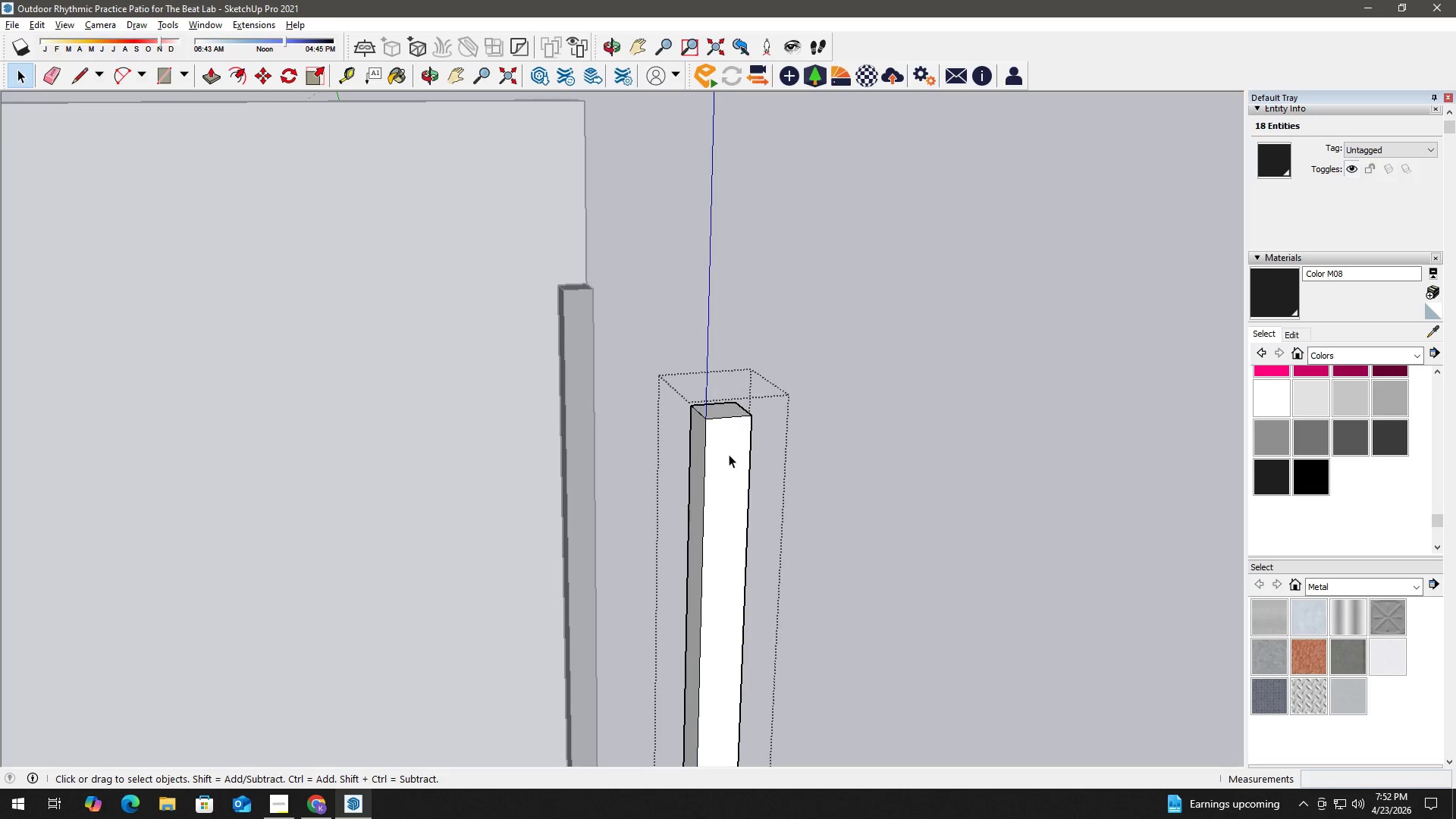 
right_click([730, 453])
 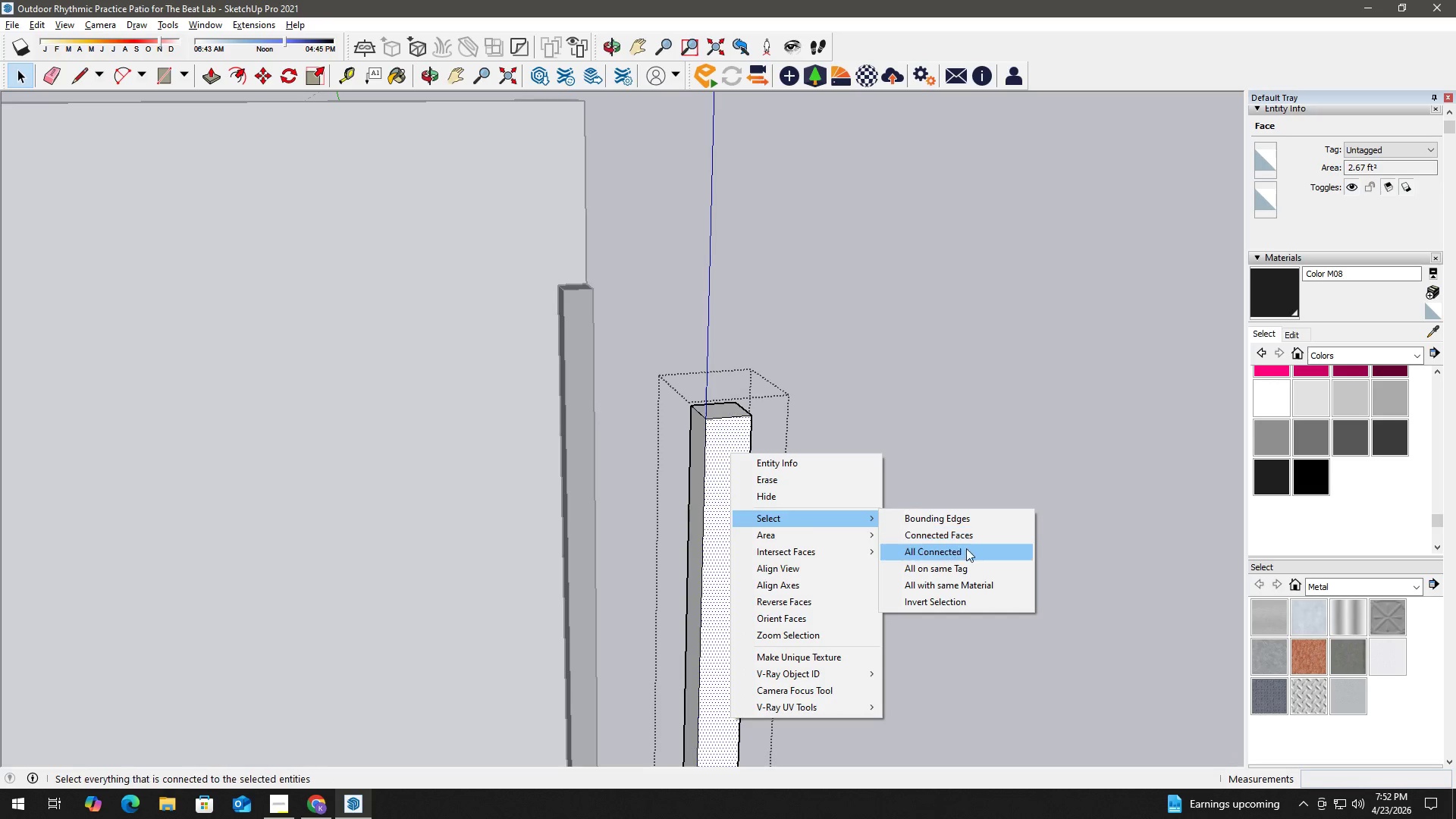 
left_click([967, 551])
 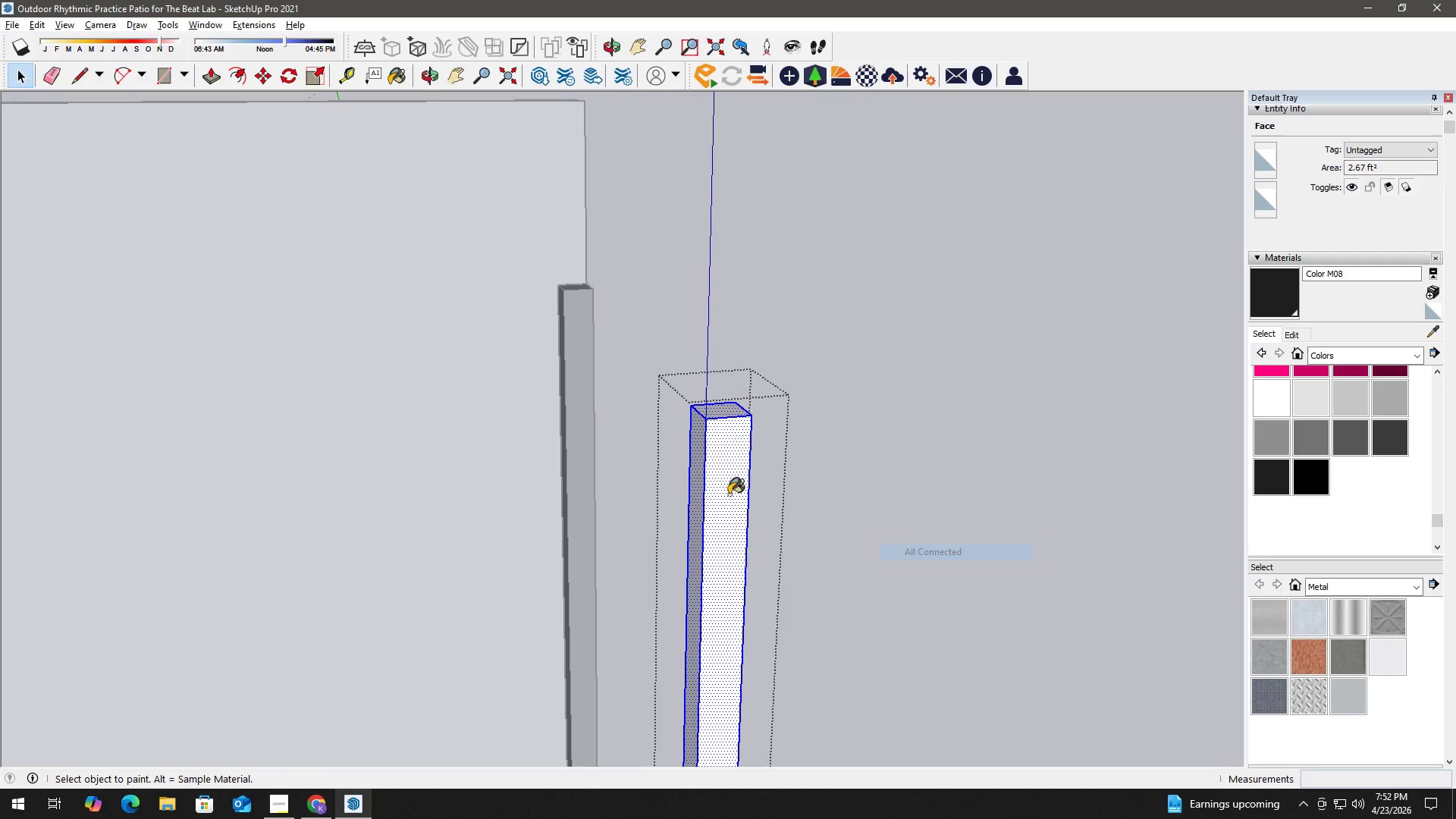 
key(B)
 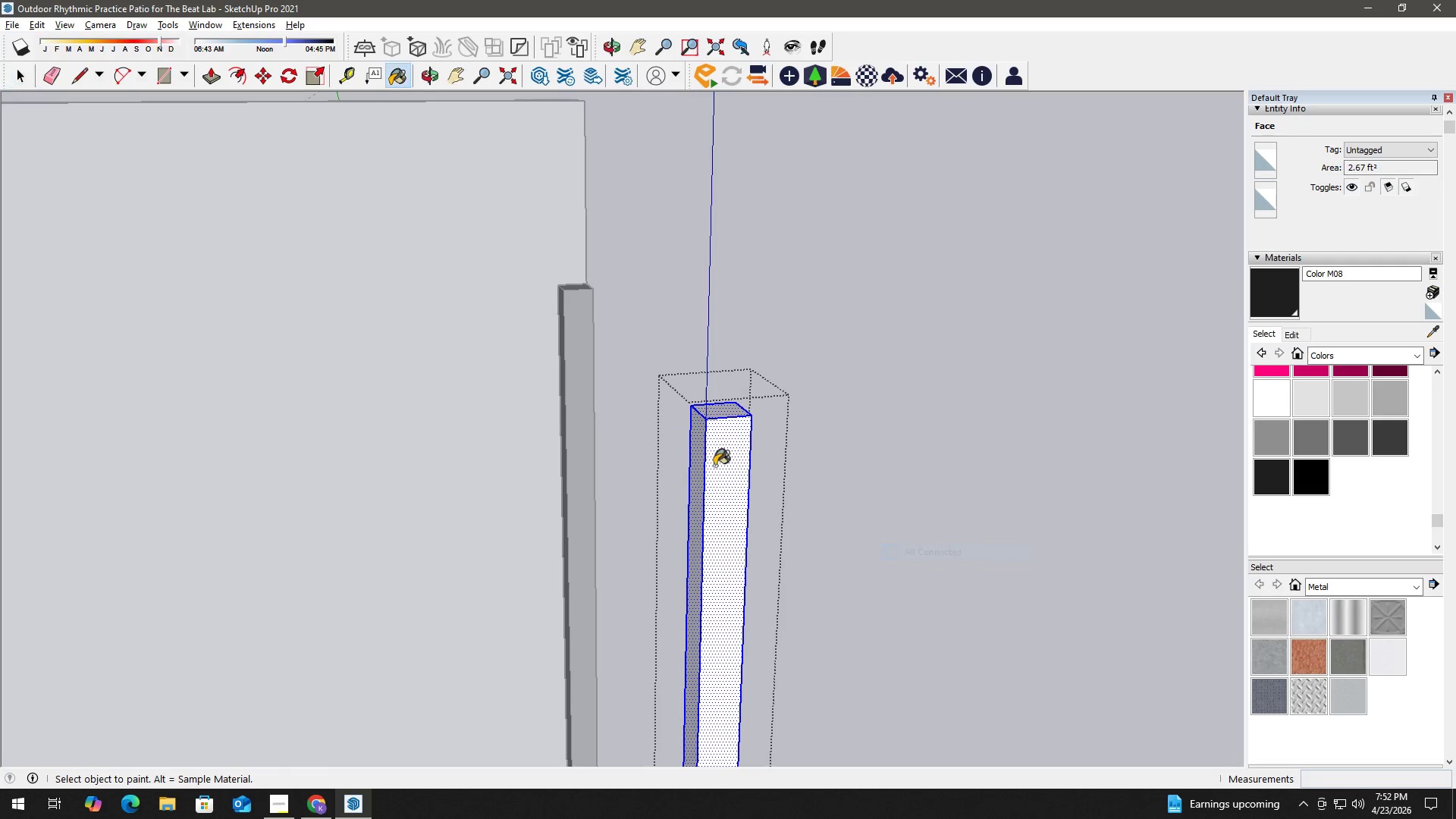 
double_click([713, 463])
 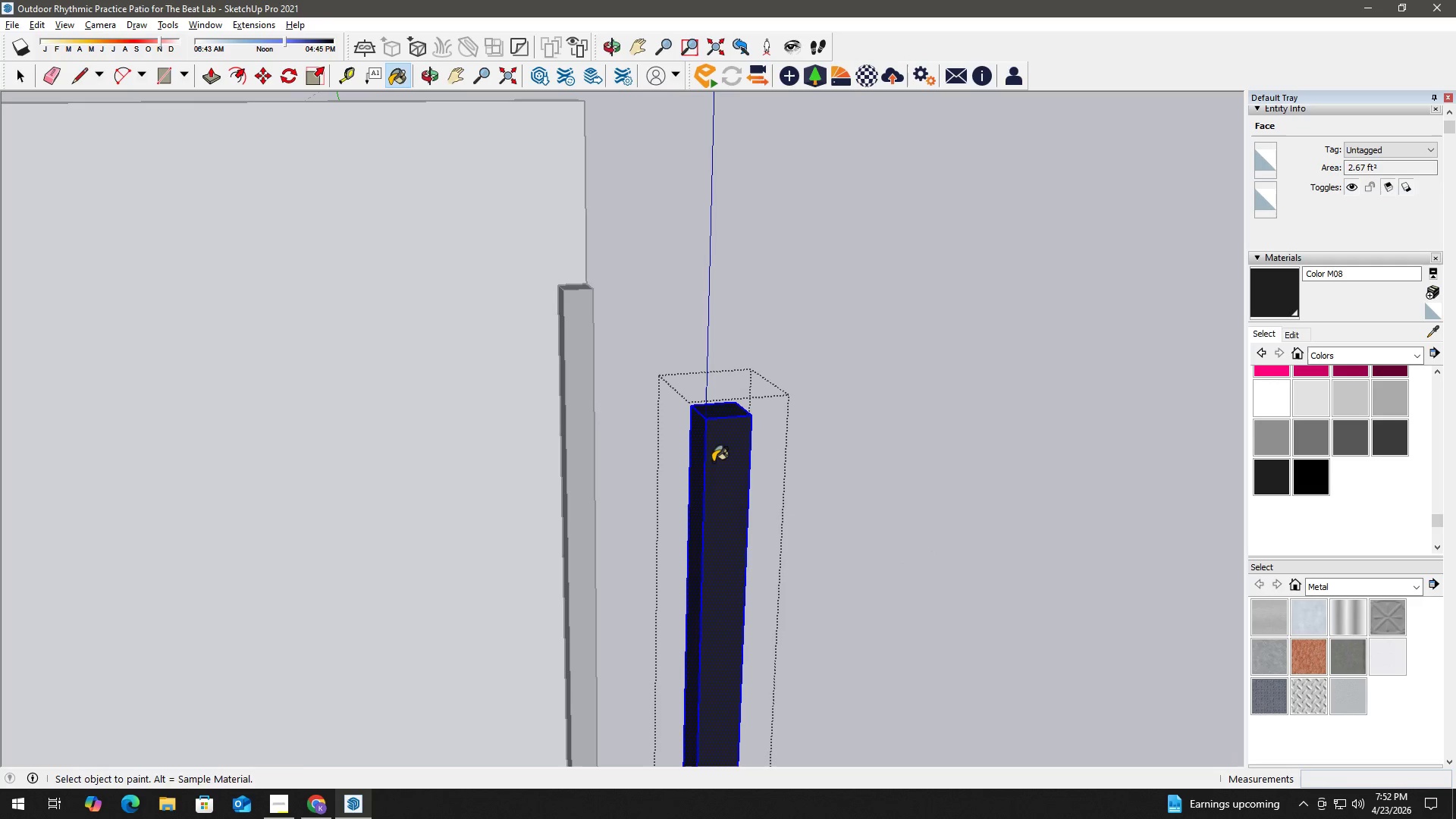 
key(Space)
 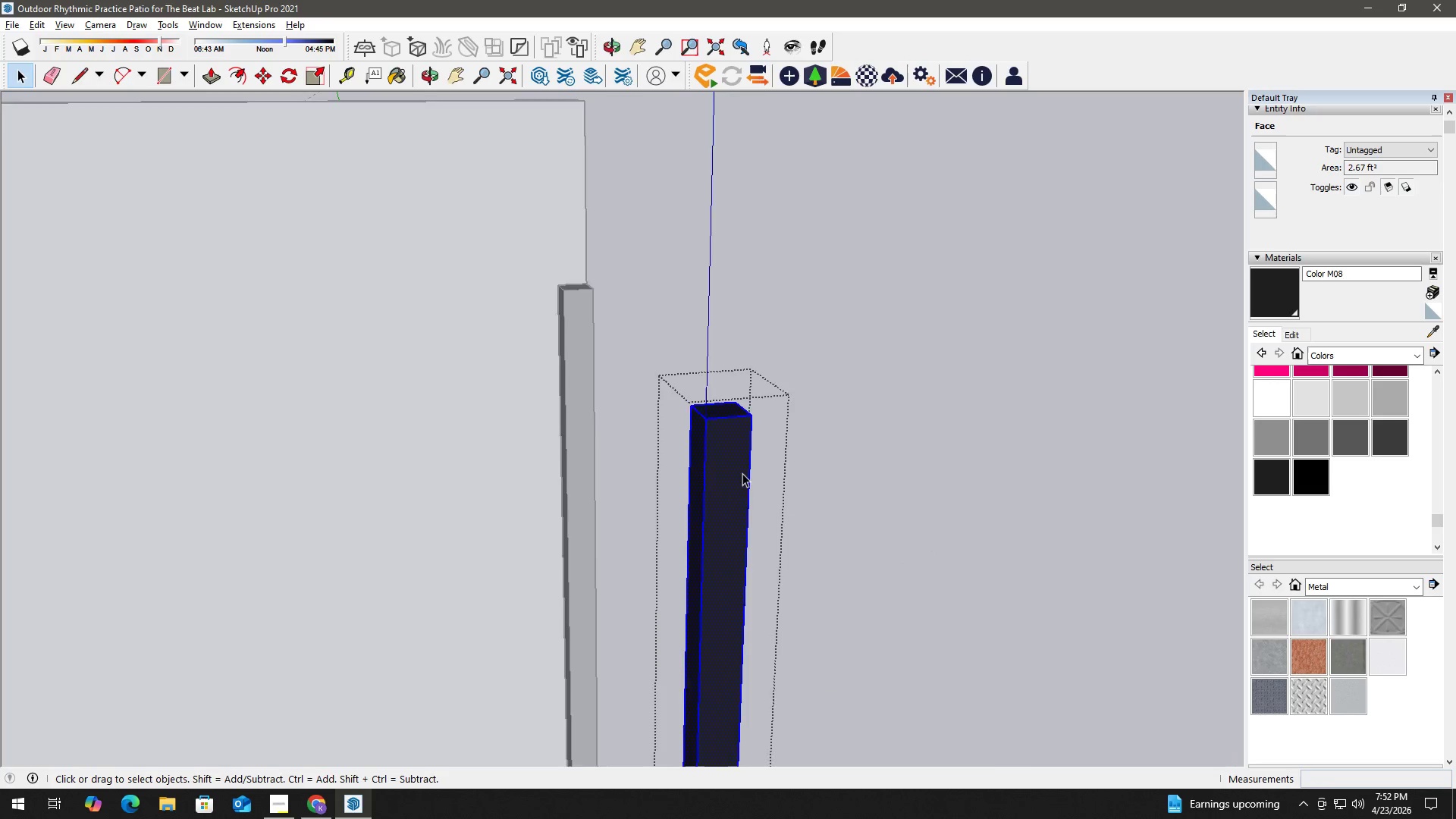 
key(H)
 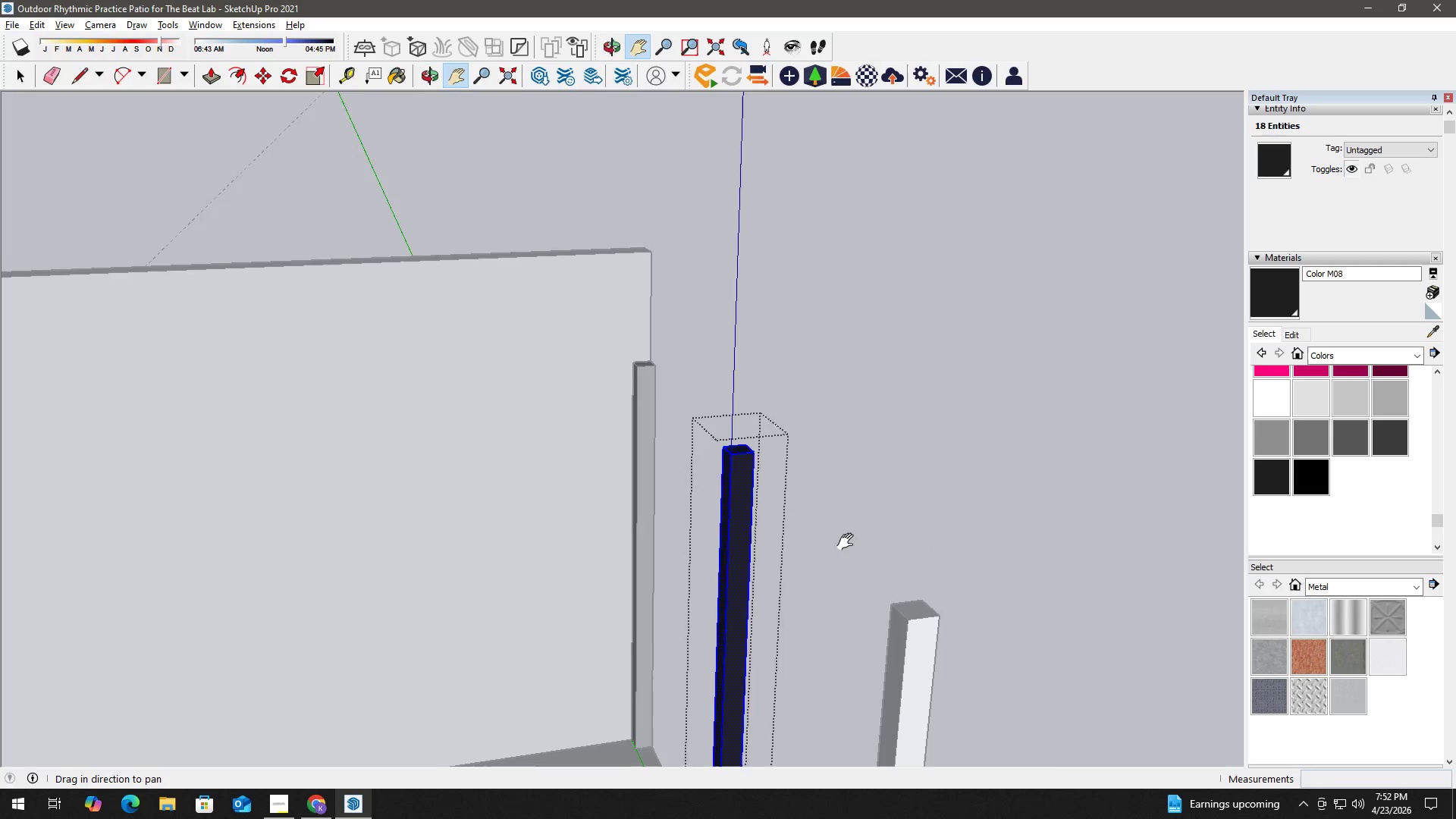 
left_click_drag(start_coordinate=[849, 542], to_coordinate=[721, 395])
 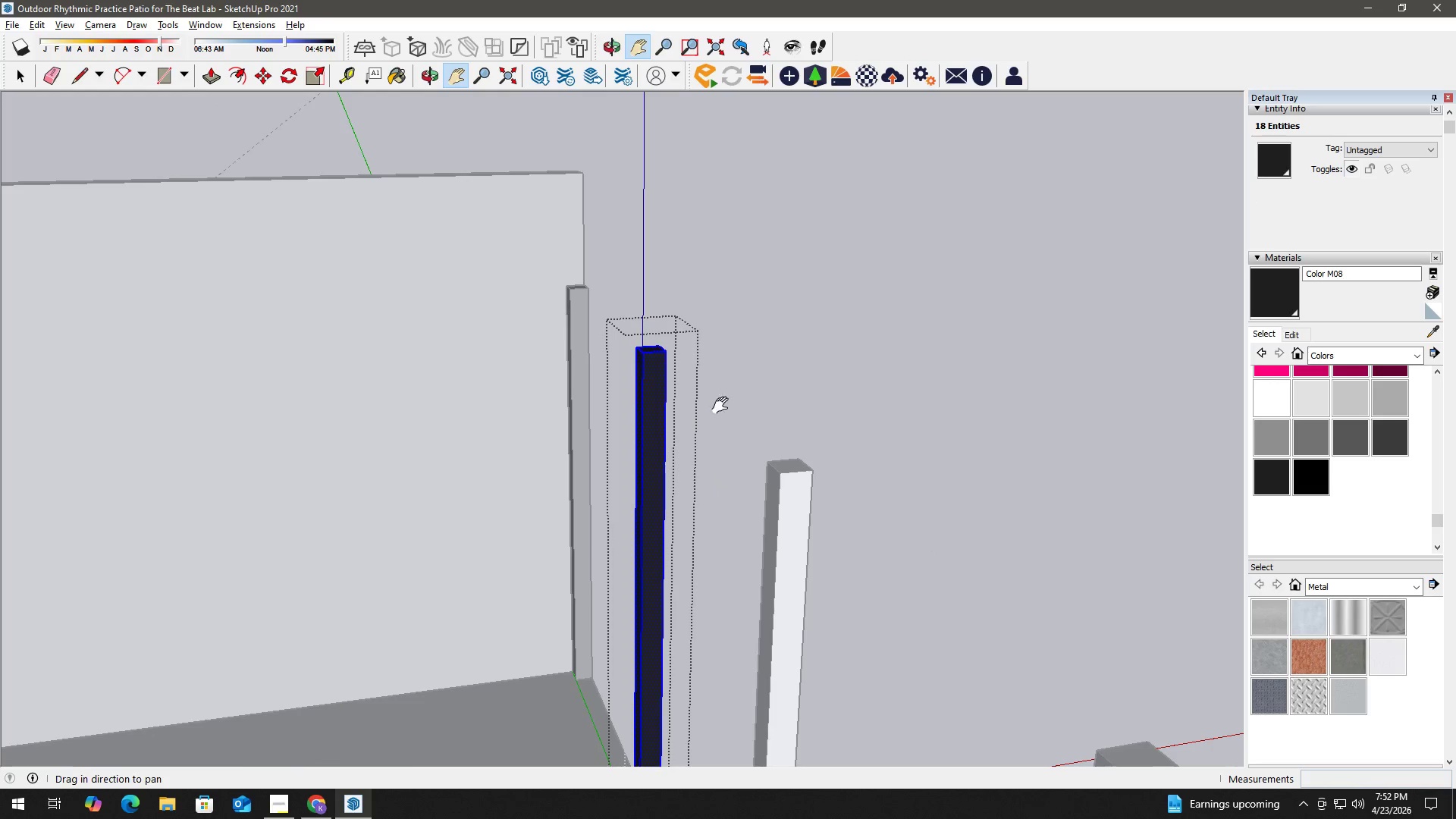 
scroll: coordinate [768, 504], scroll_direction: down, amount: 9.0
 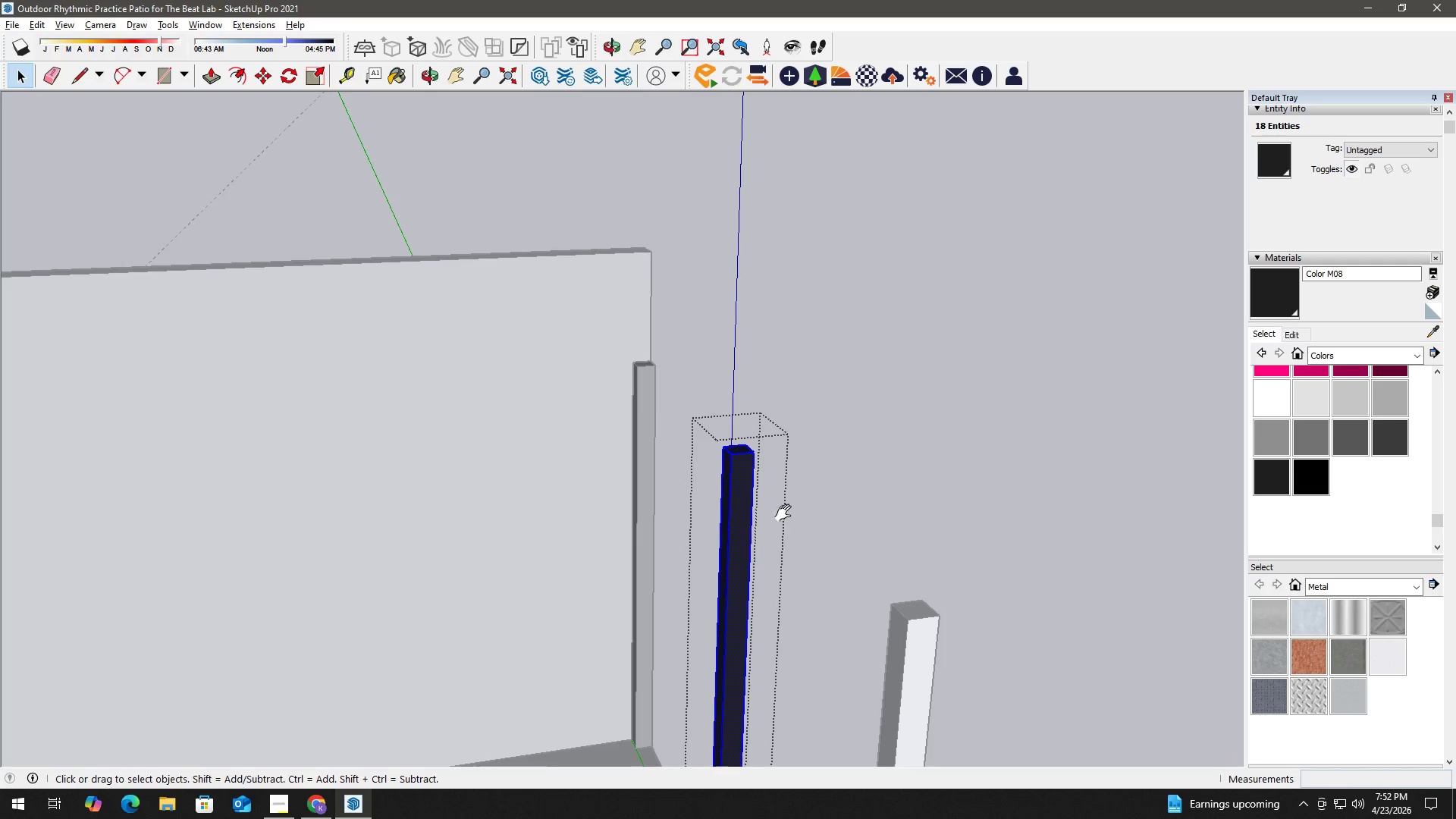 
key(Space)
 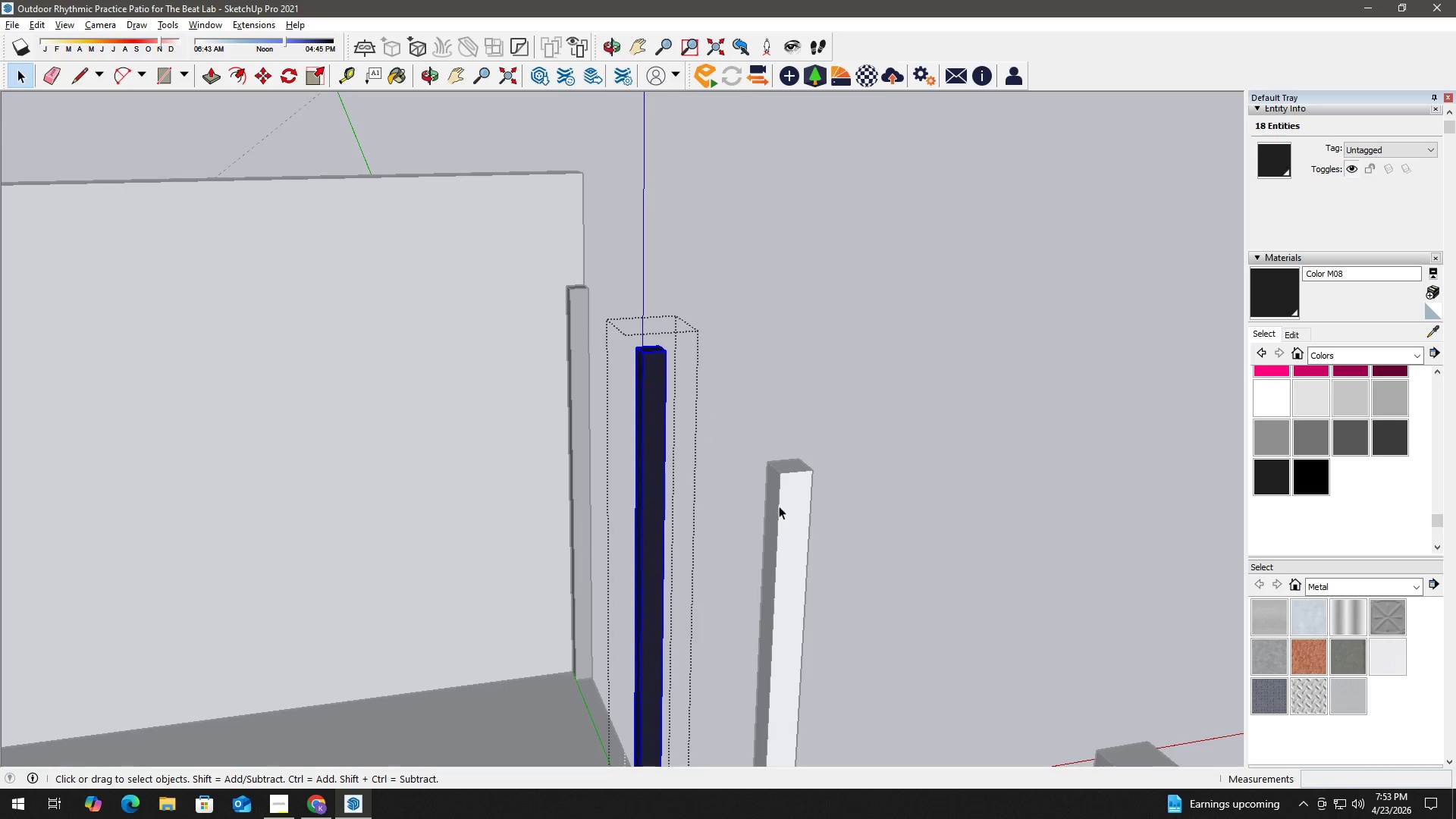 
key(Escape)
 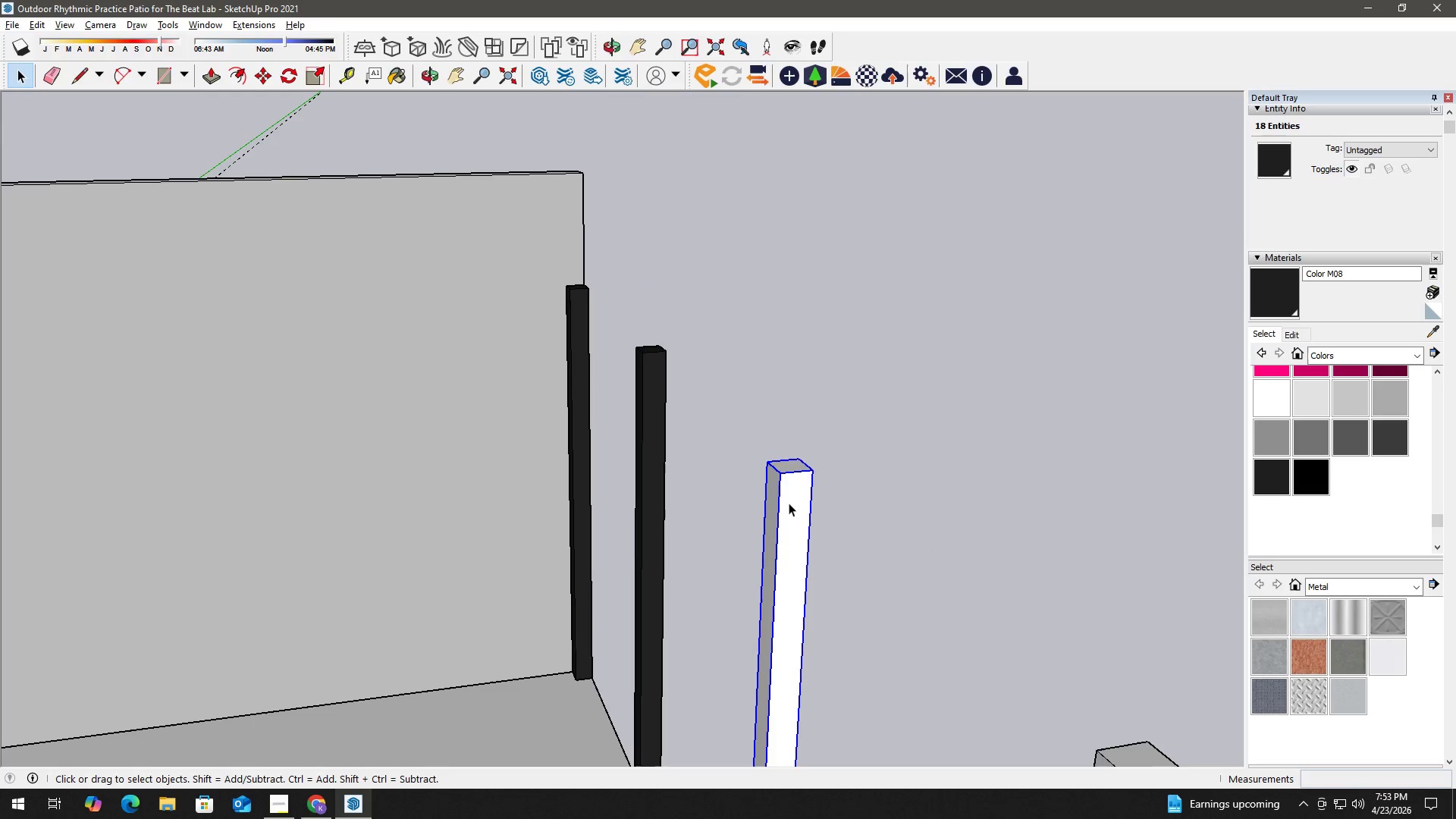 
right_click([789, 501])
 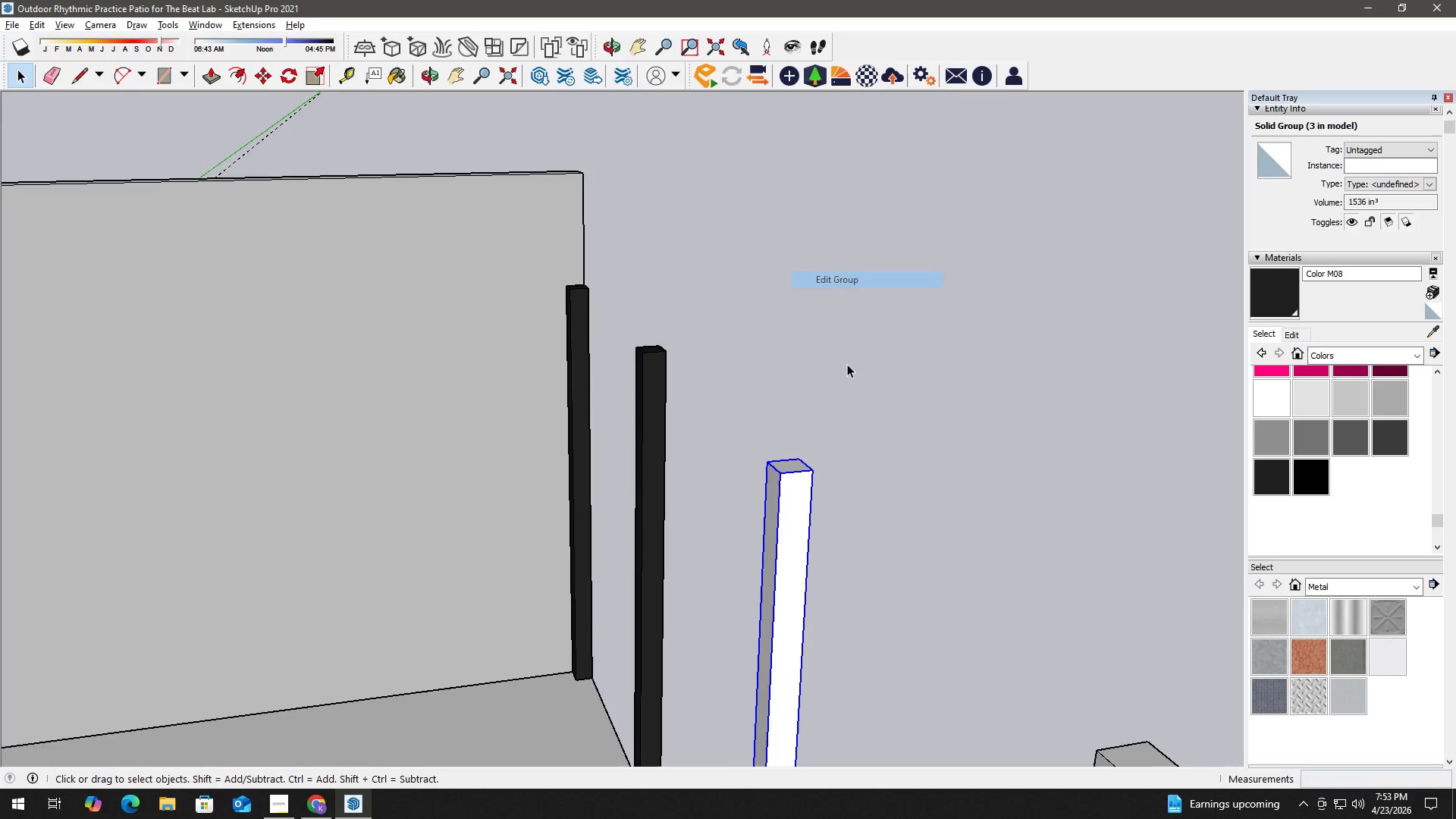 
double_click([792, 514])
 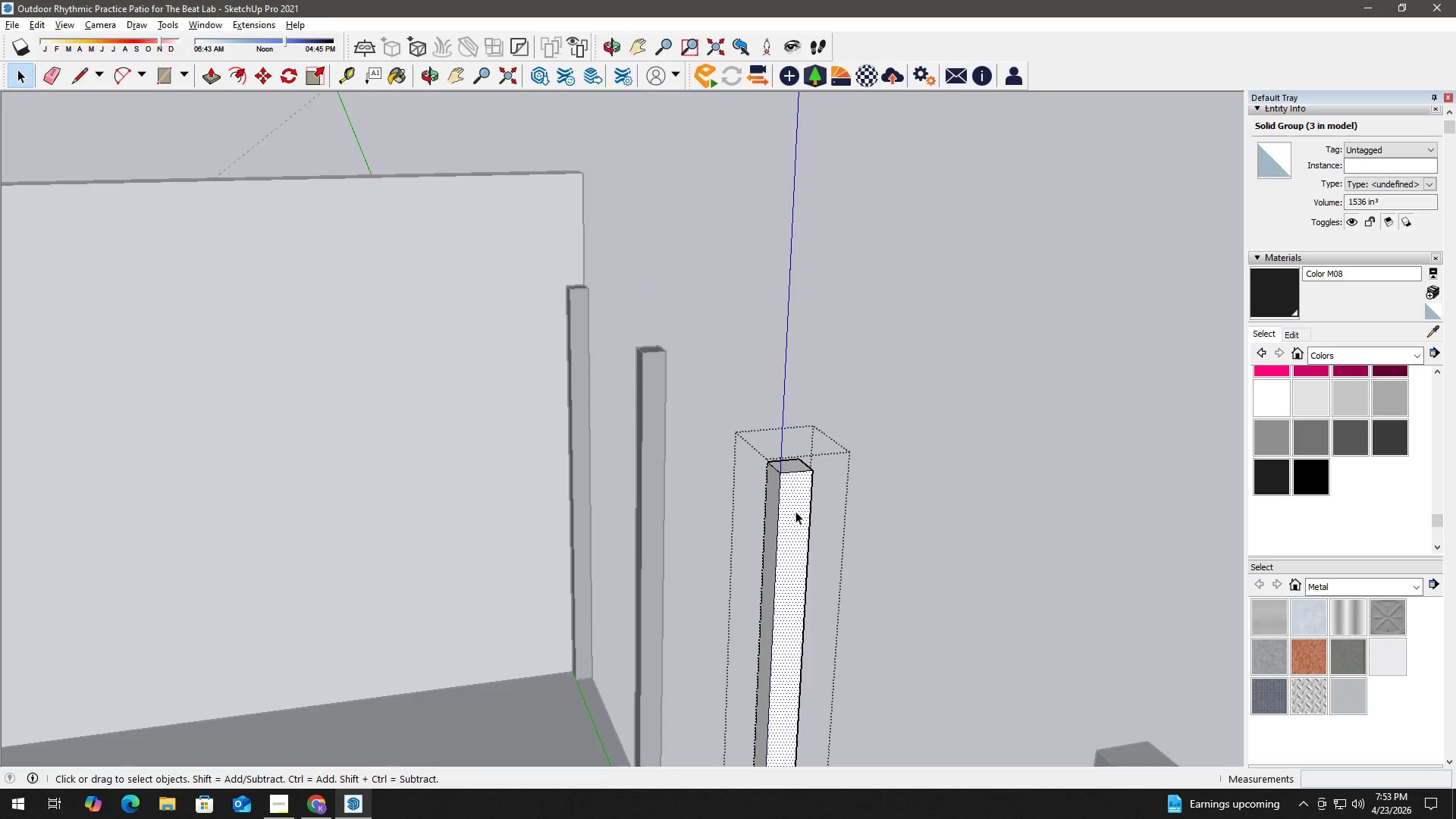 
right_click([795, 511])
 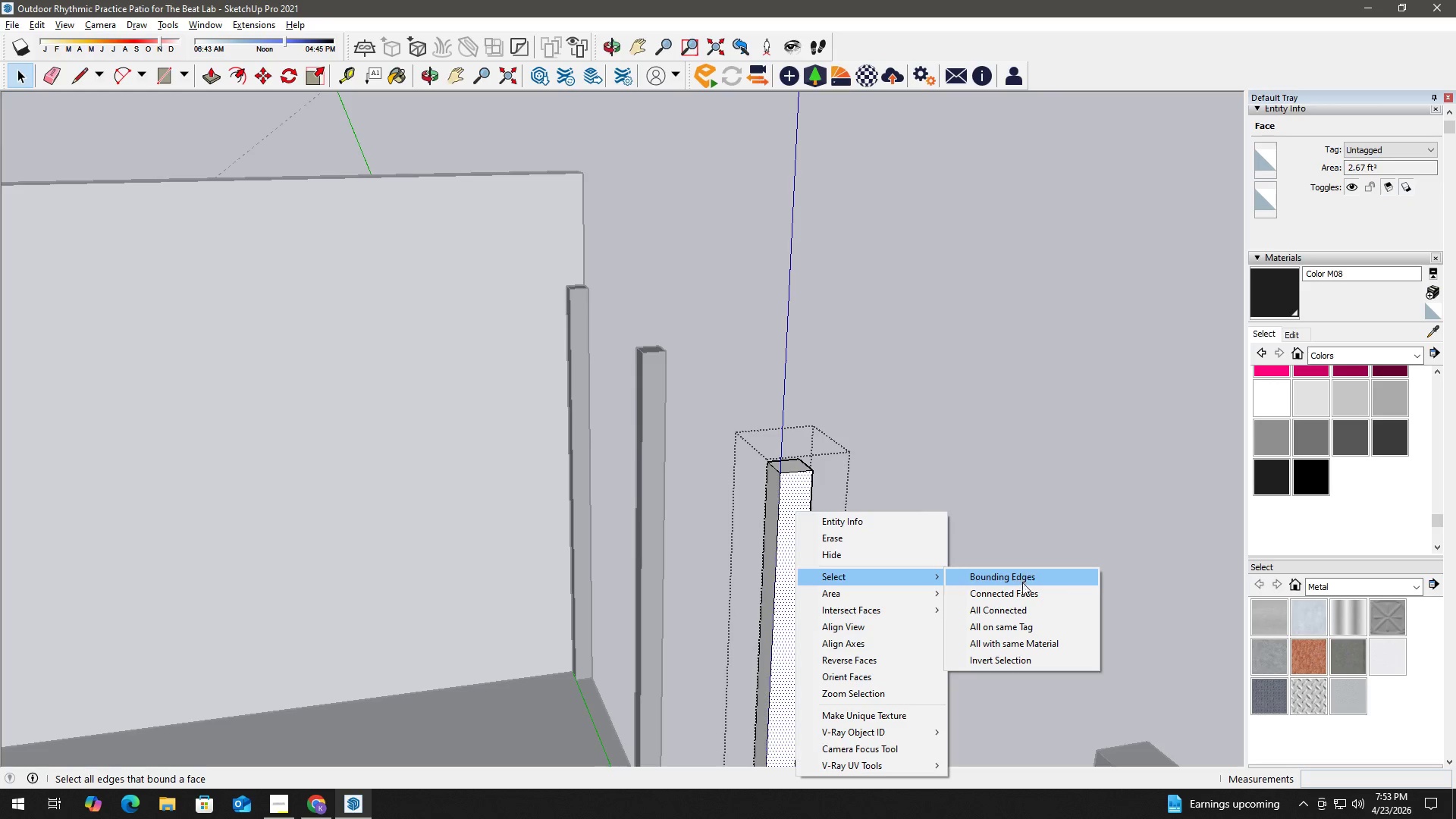 
left_click([1024, 606])
 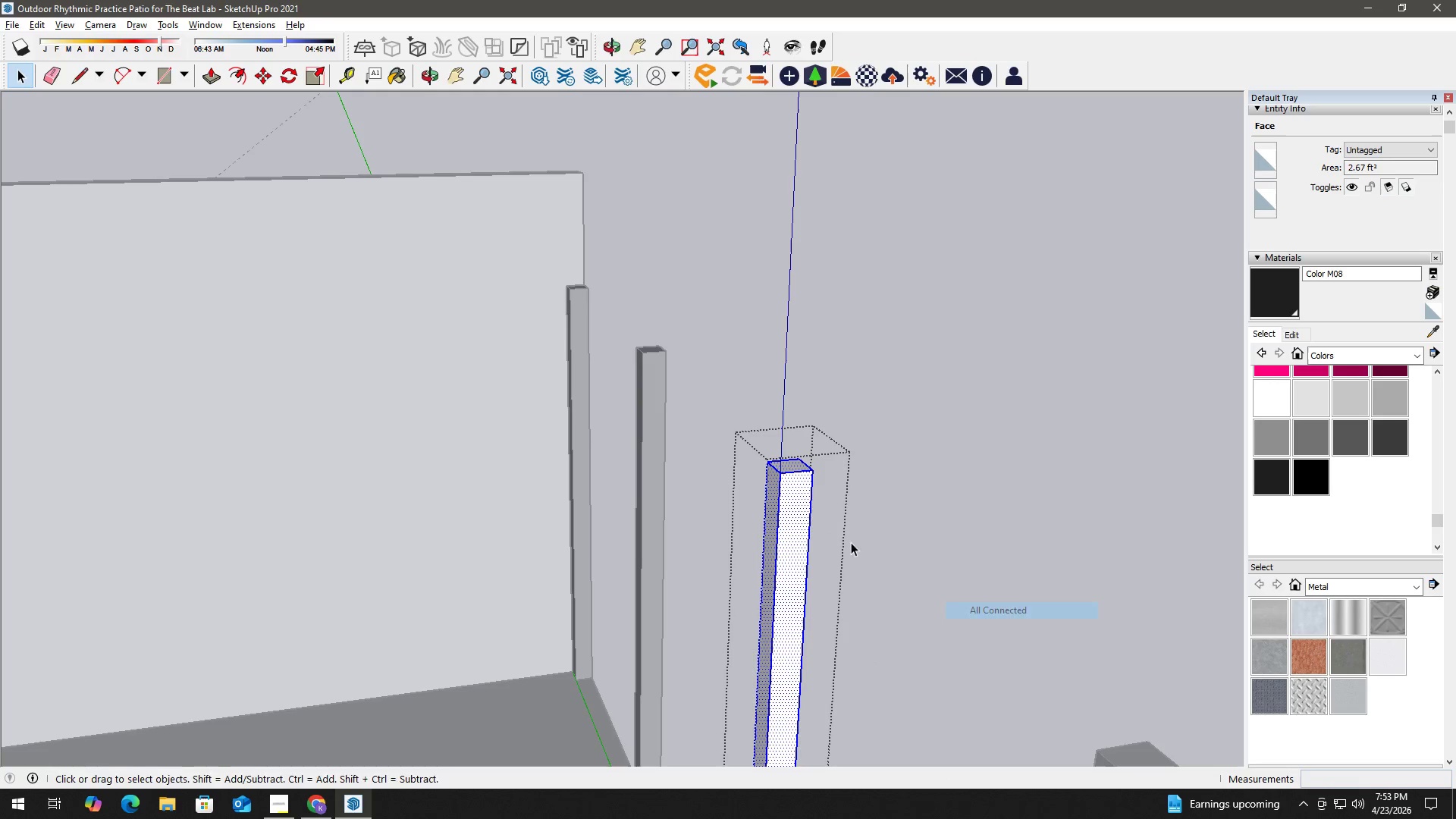 
key(B)
 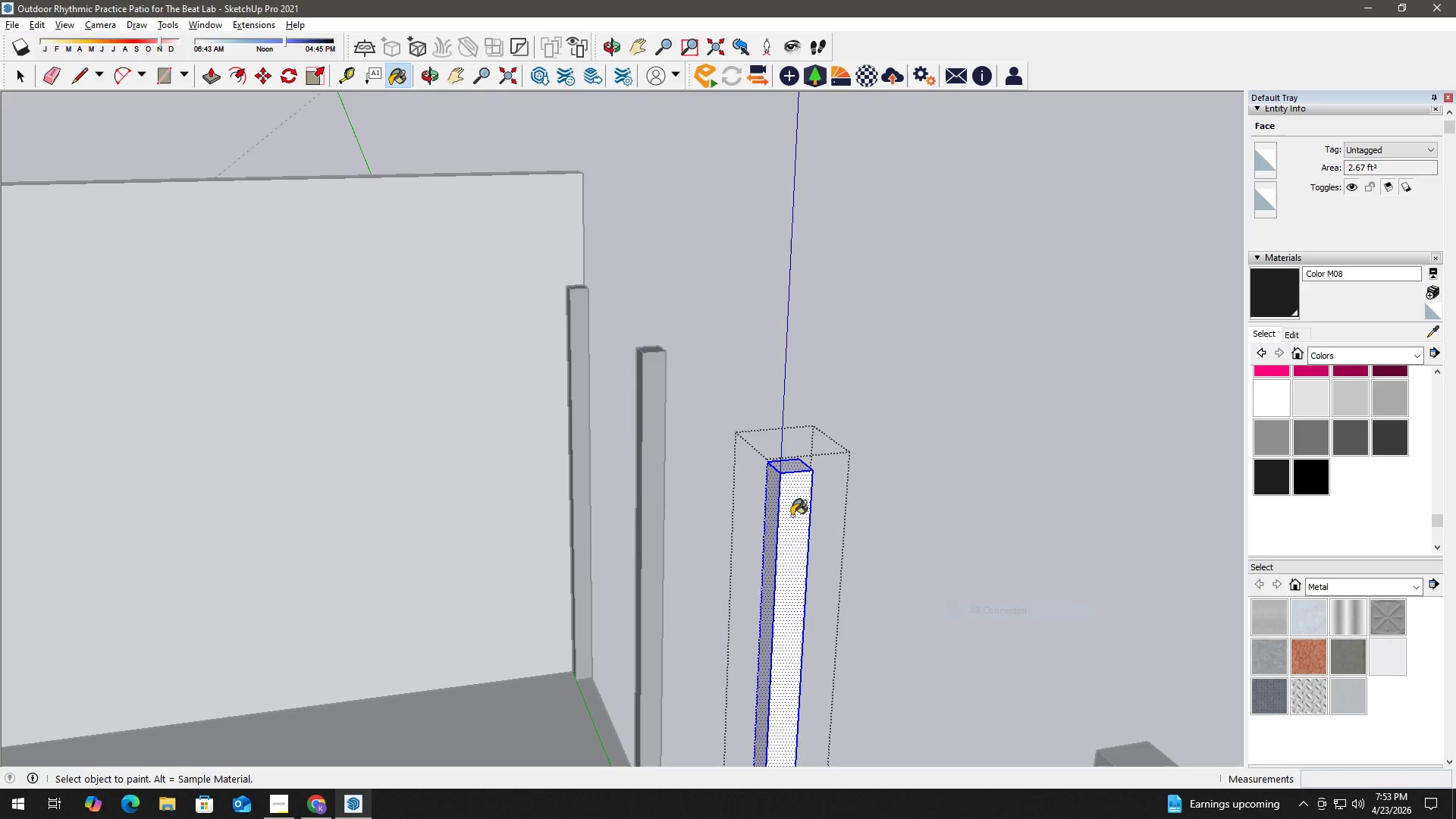 
double_click([792, 516])
 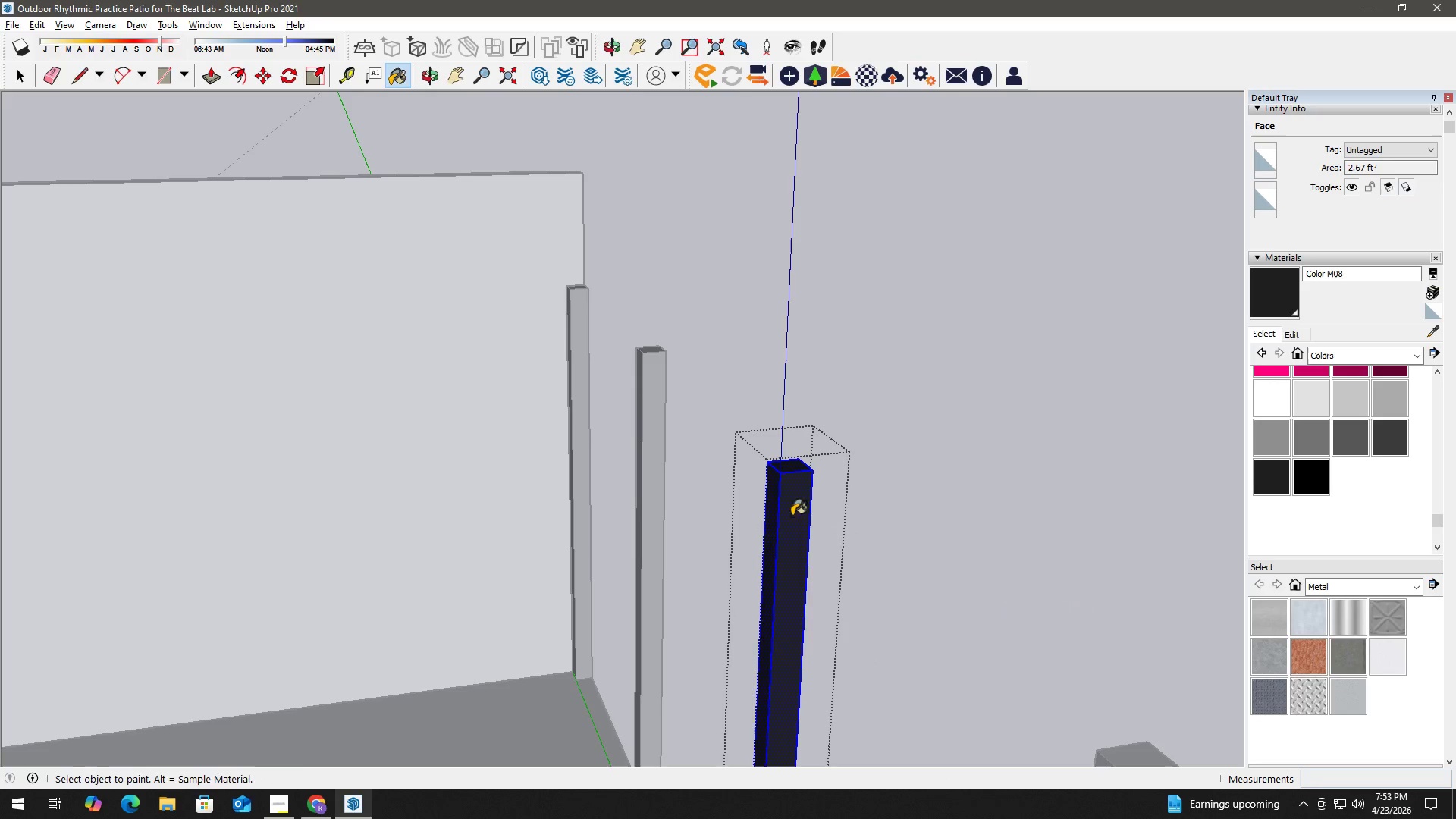 
key(Space)
 